 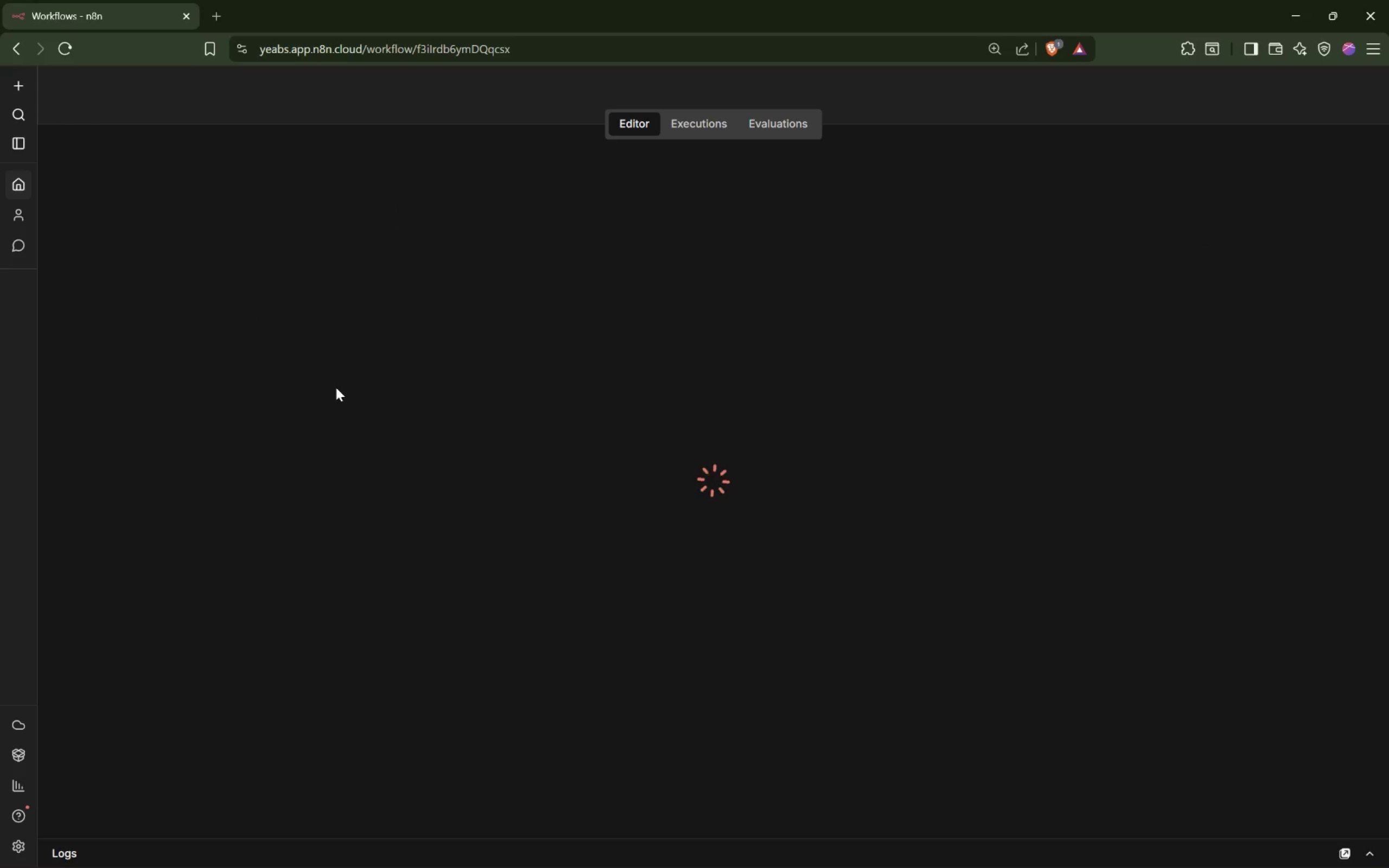 
left_click([390, 92])
 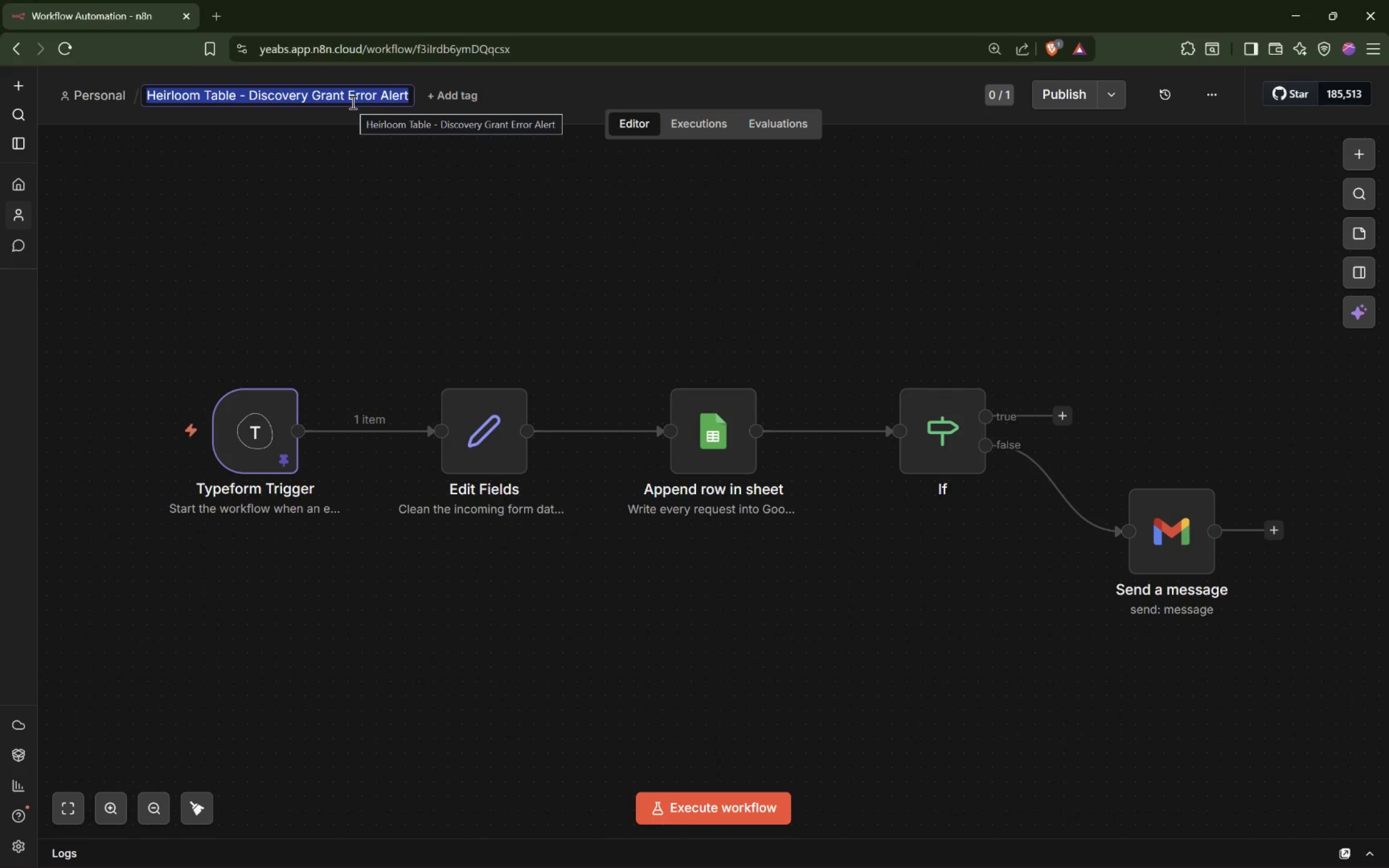 
wait(22.78)
 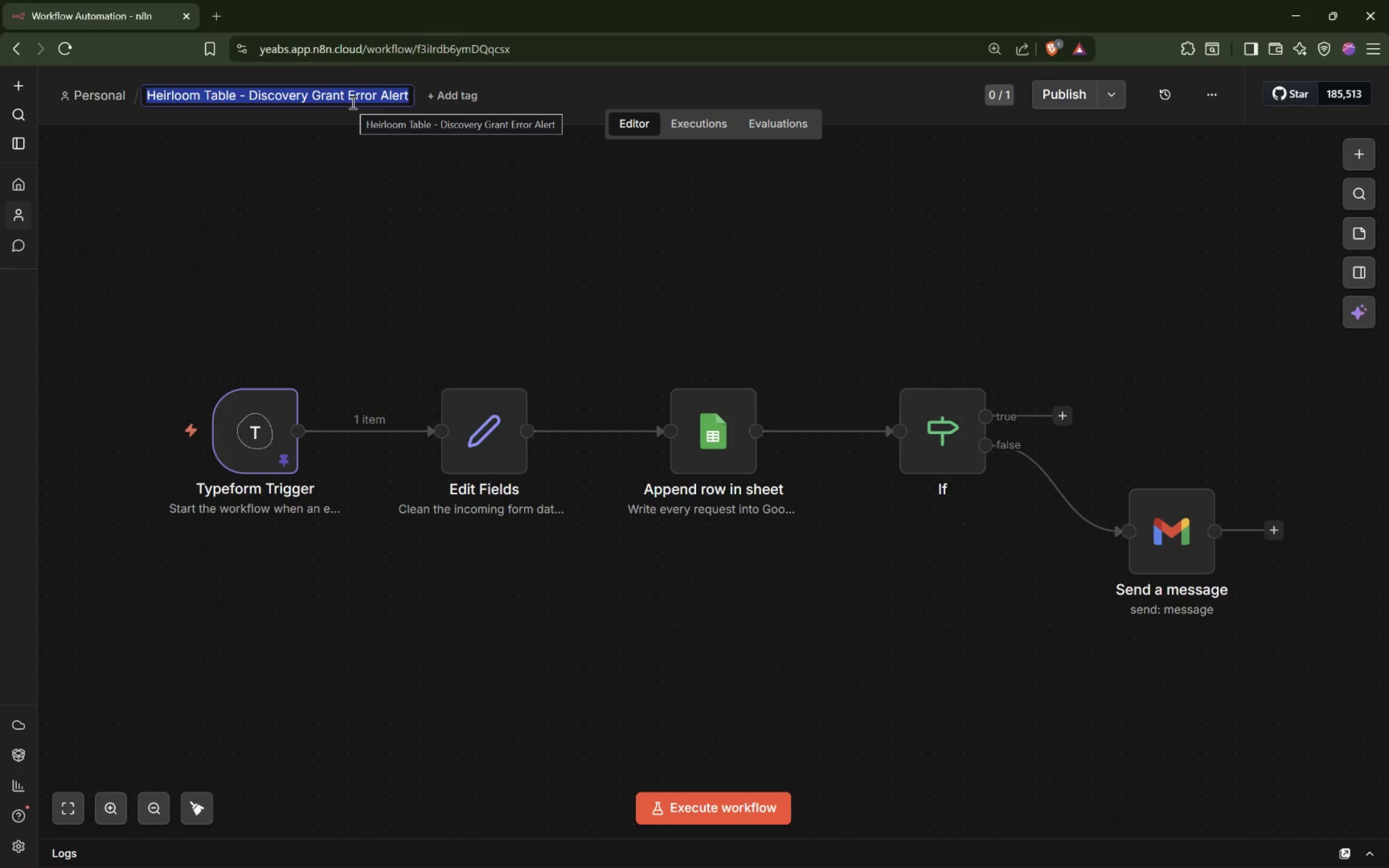 
left_click([353, 102])
 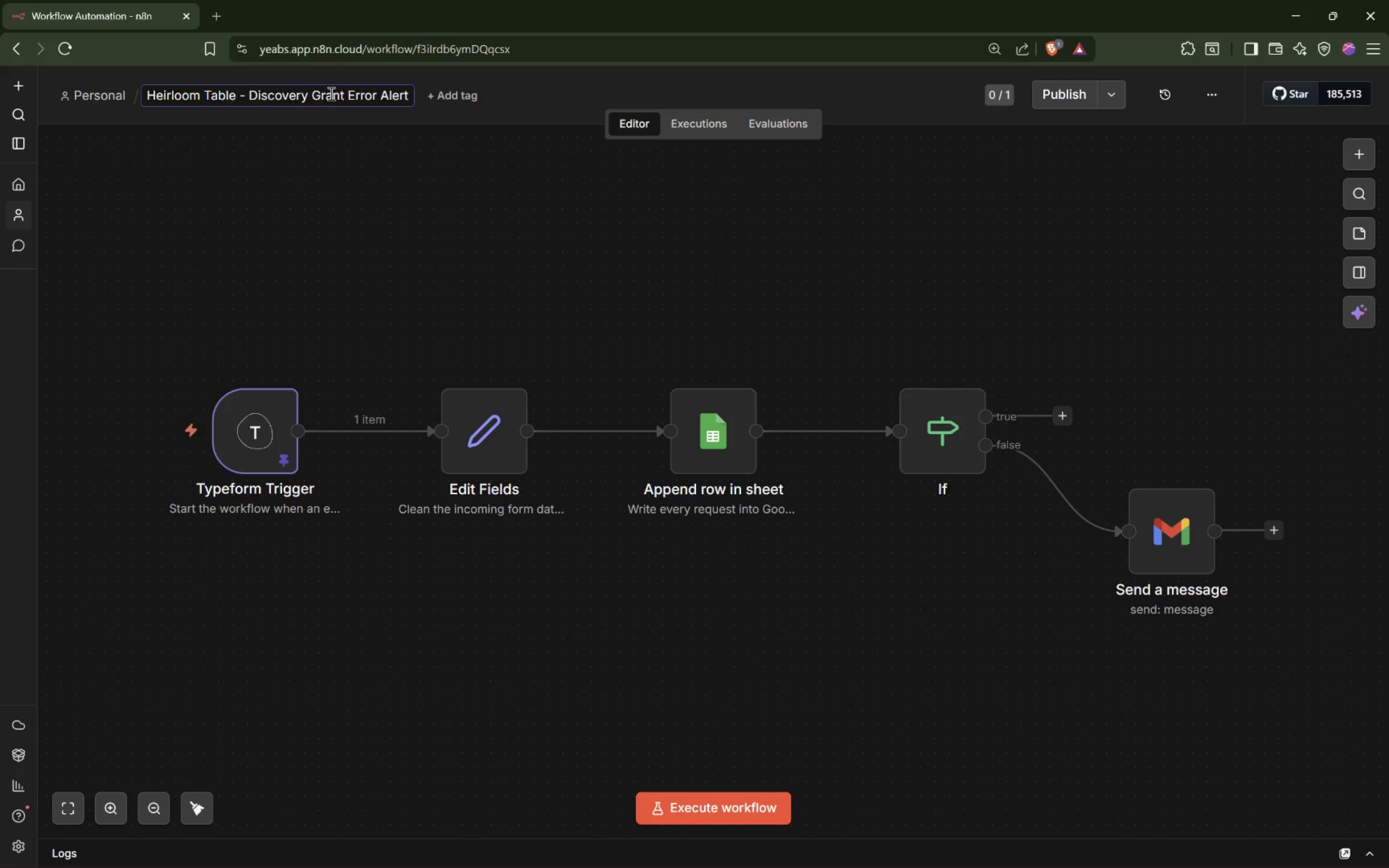 
left_click_drag(start_coordinate=[348, 92], to_coordinate=[503, 104])
 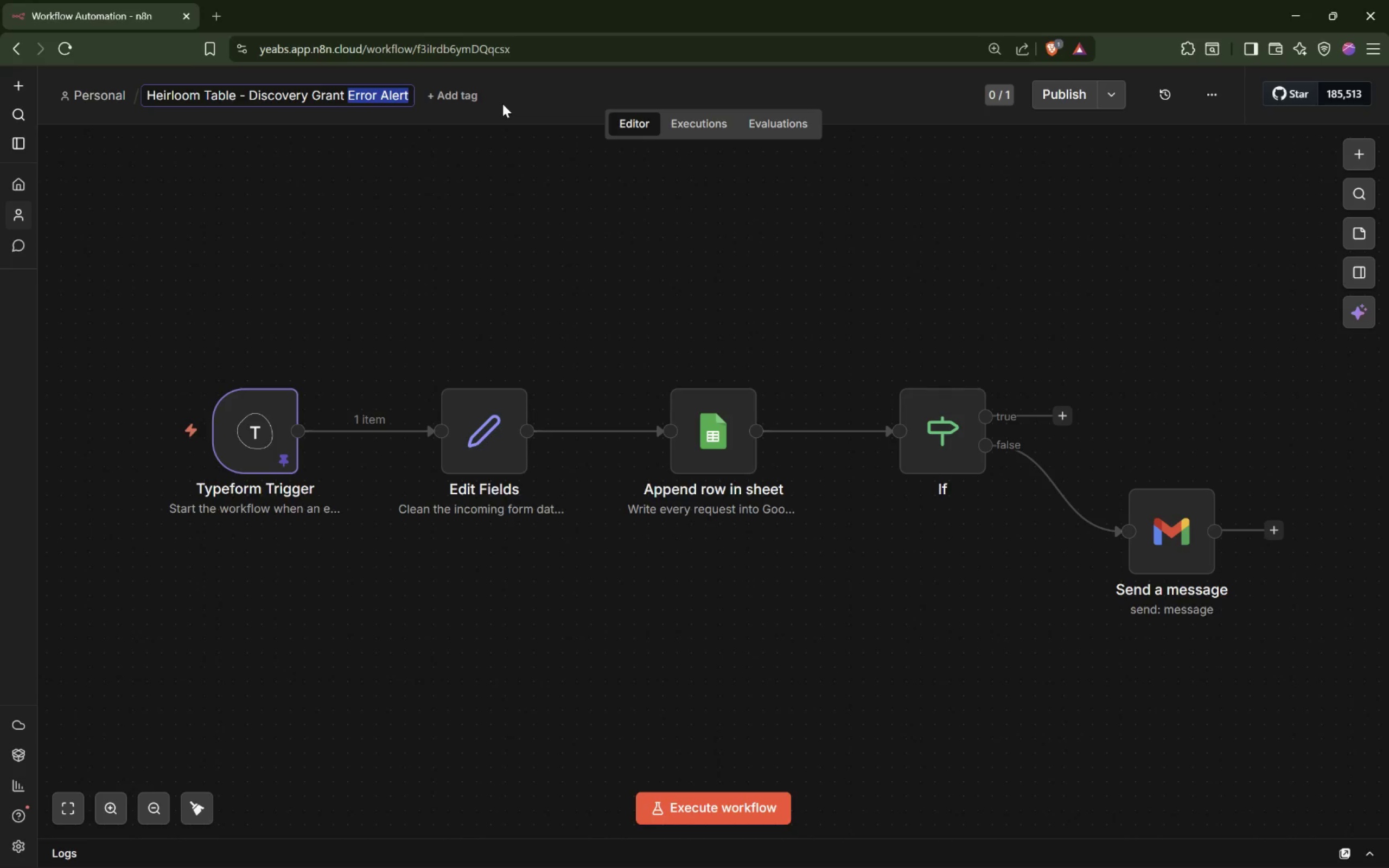 
type(Eecis)
key(Backspace)
key(Backspace)
key(Backspace)
key(Backspace)
key(Backspace)
type(Decision Processor)
 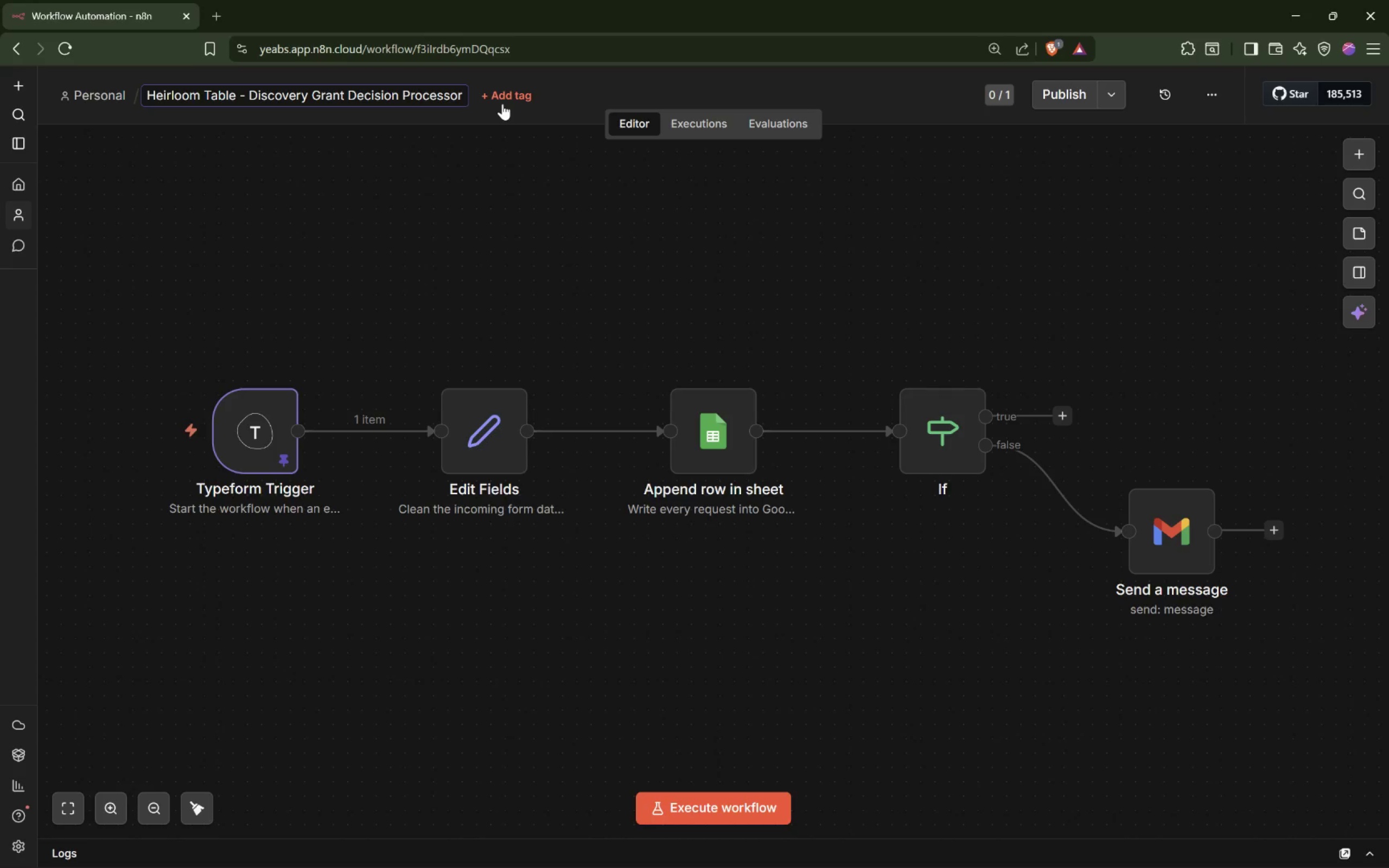 
key(Enter)
 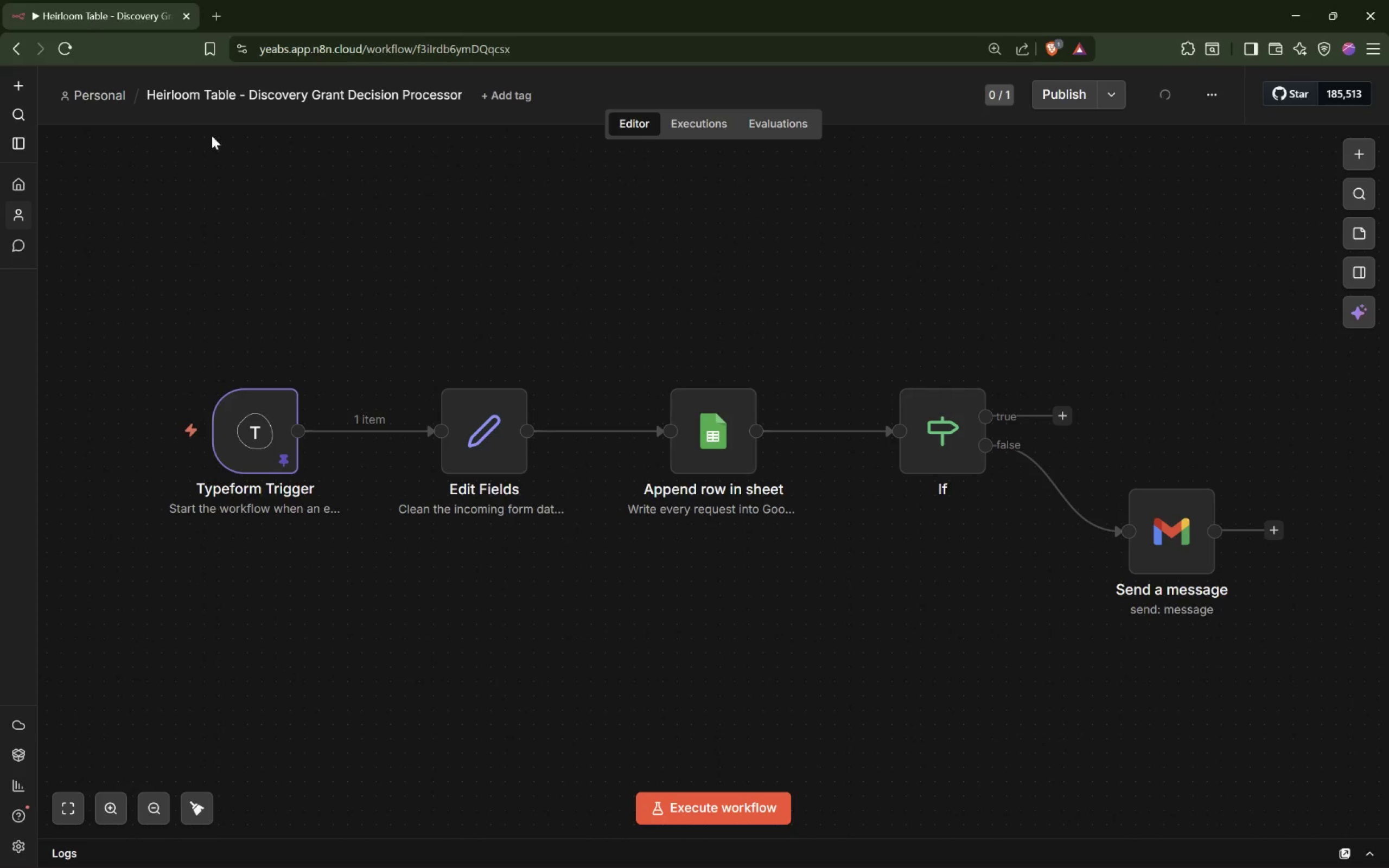 
left_click([199, 94])
 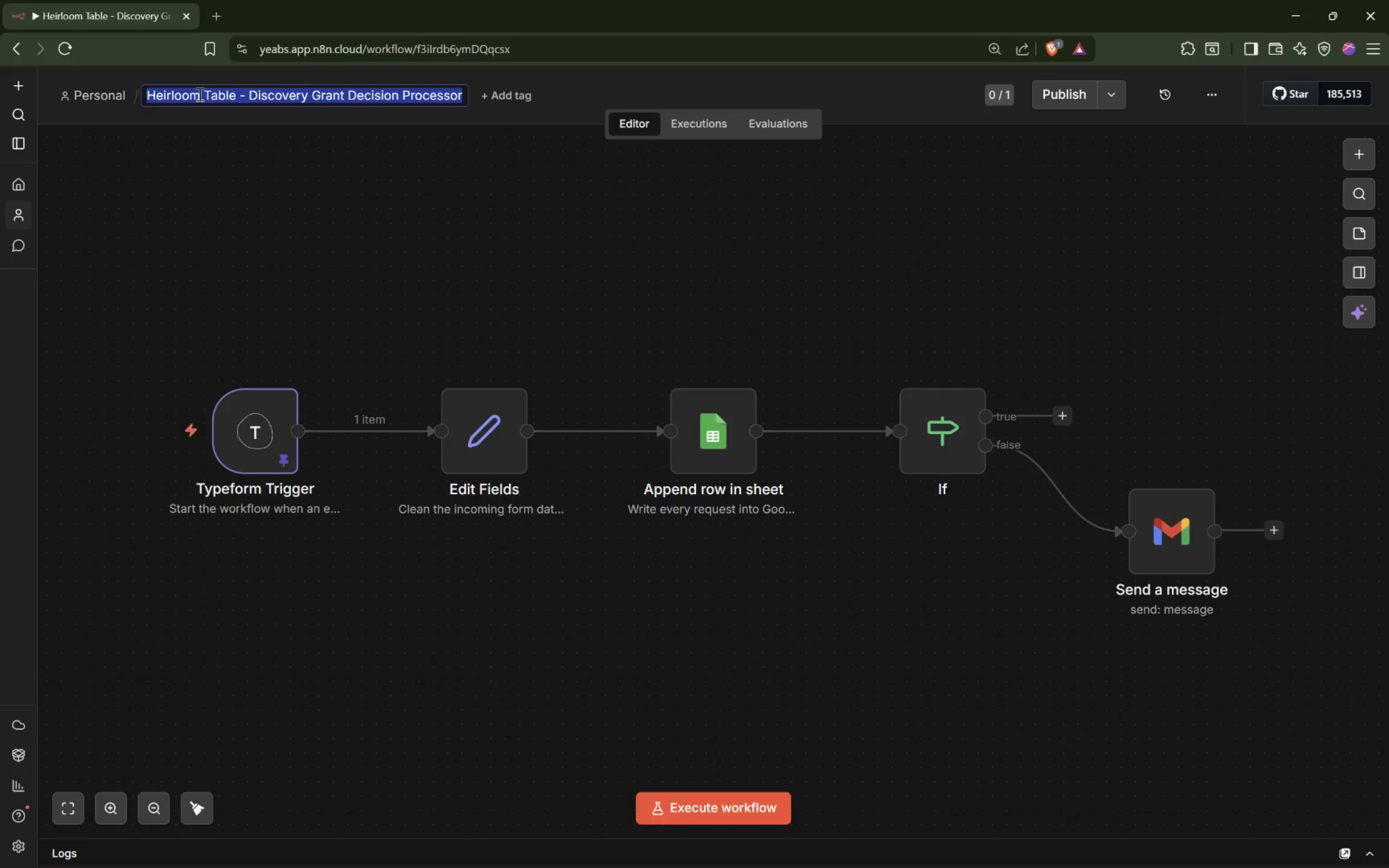 
key(Control+C)
 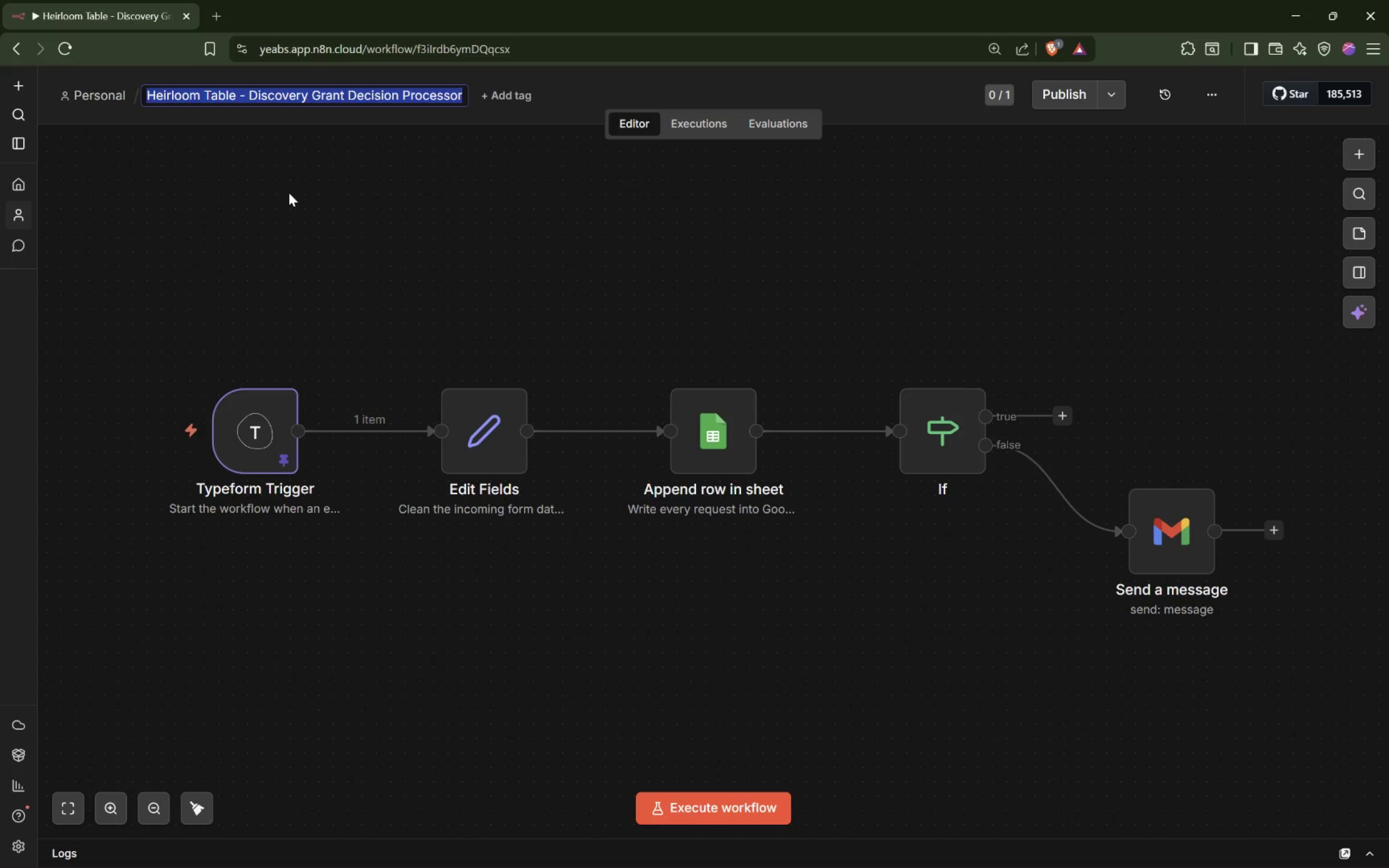 
left_click([289, 193])
 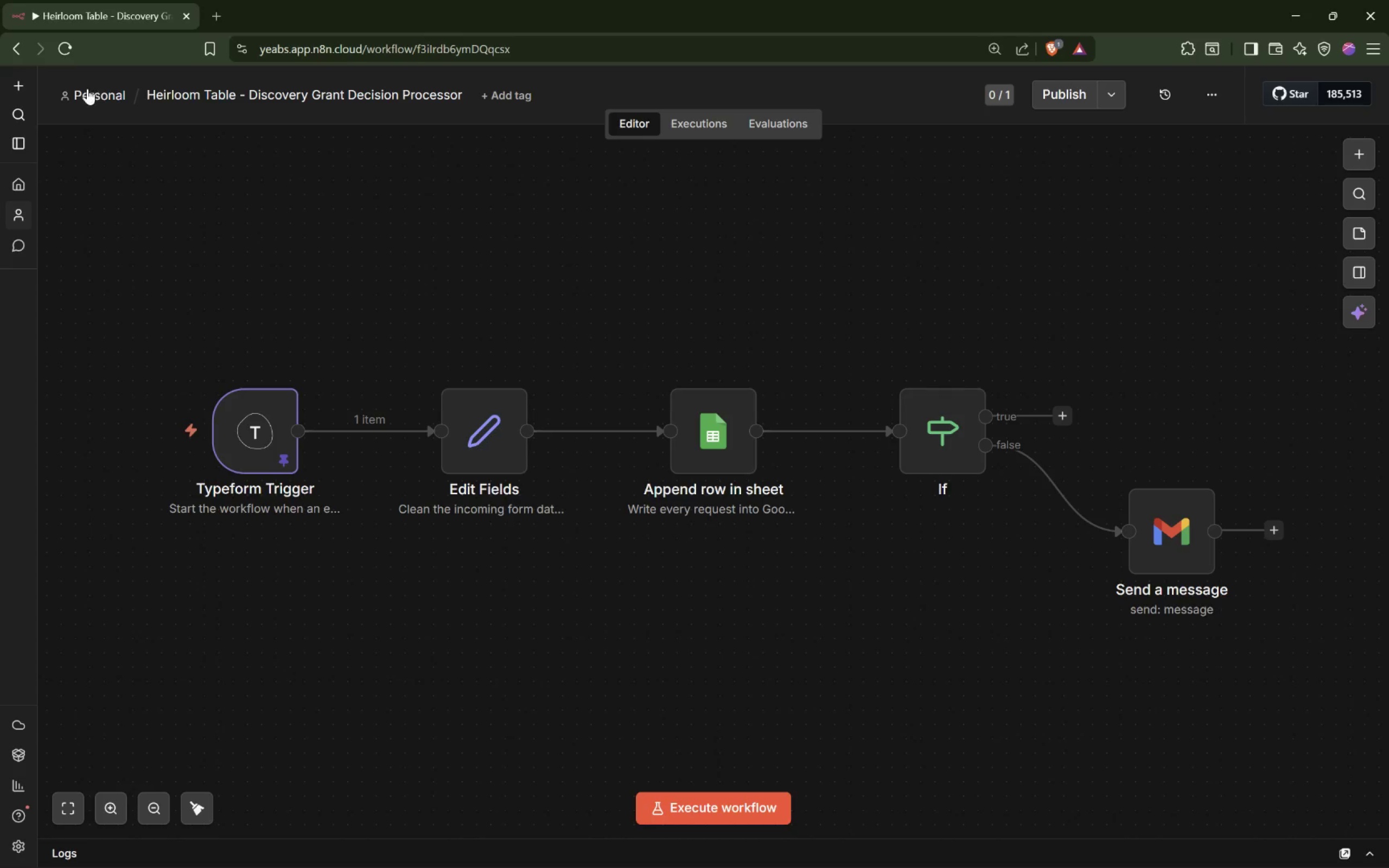 
left_click_drag(start_coordinate=[87, 89], to_coordinate=[91, 90])
 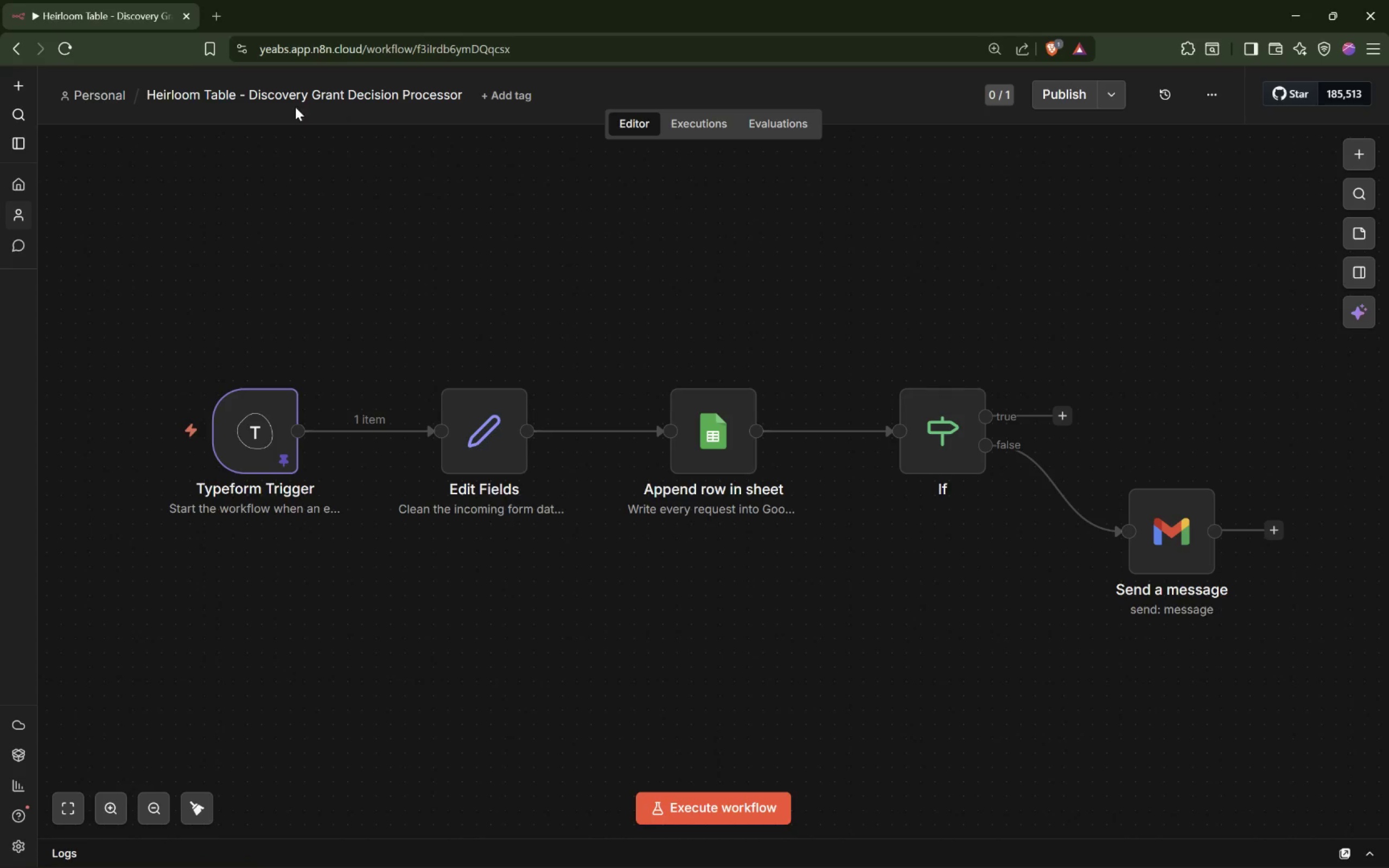 
left_click([97, 103])
 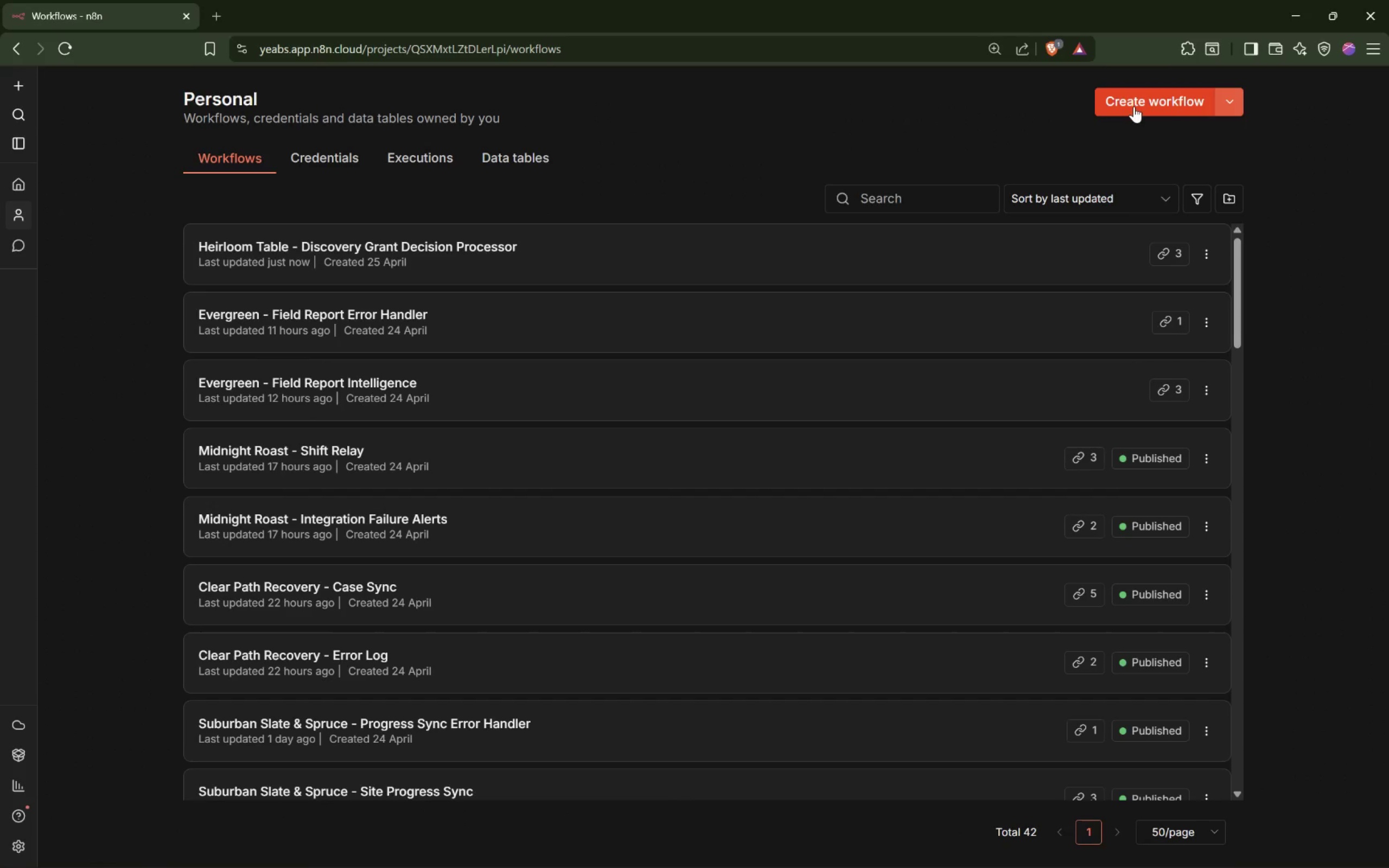 
left_click([1137, 101])
 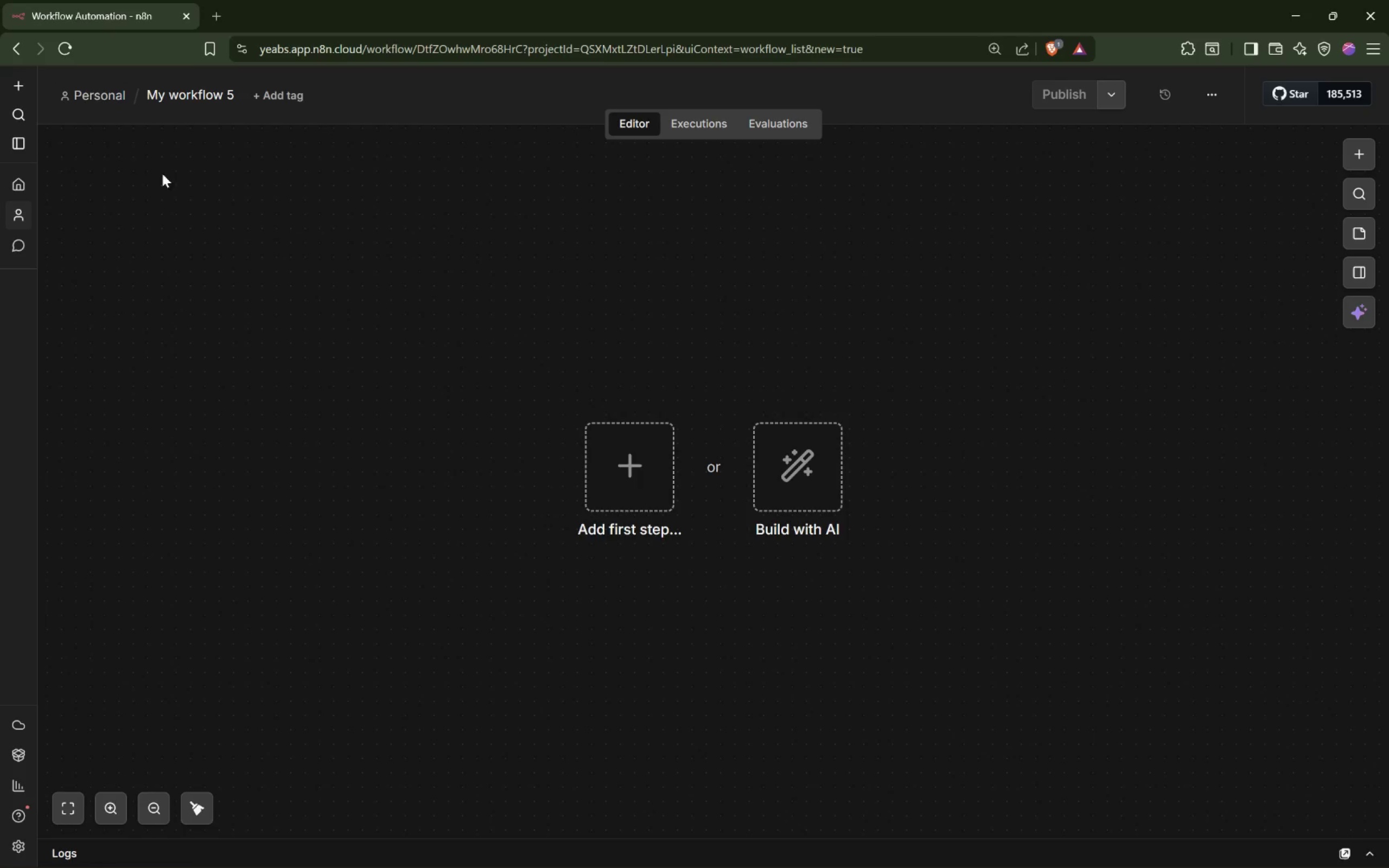 
wait(6.39)
 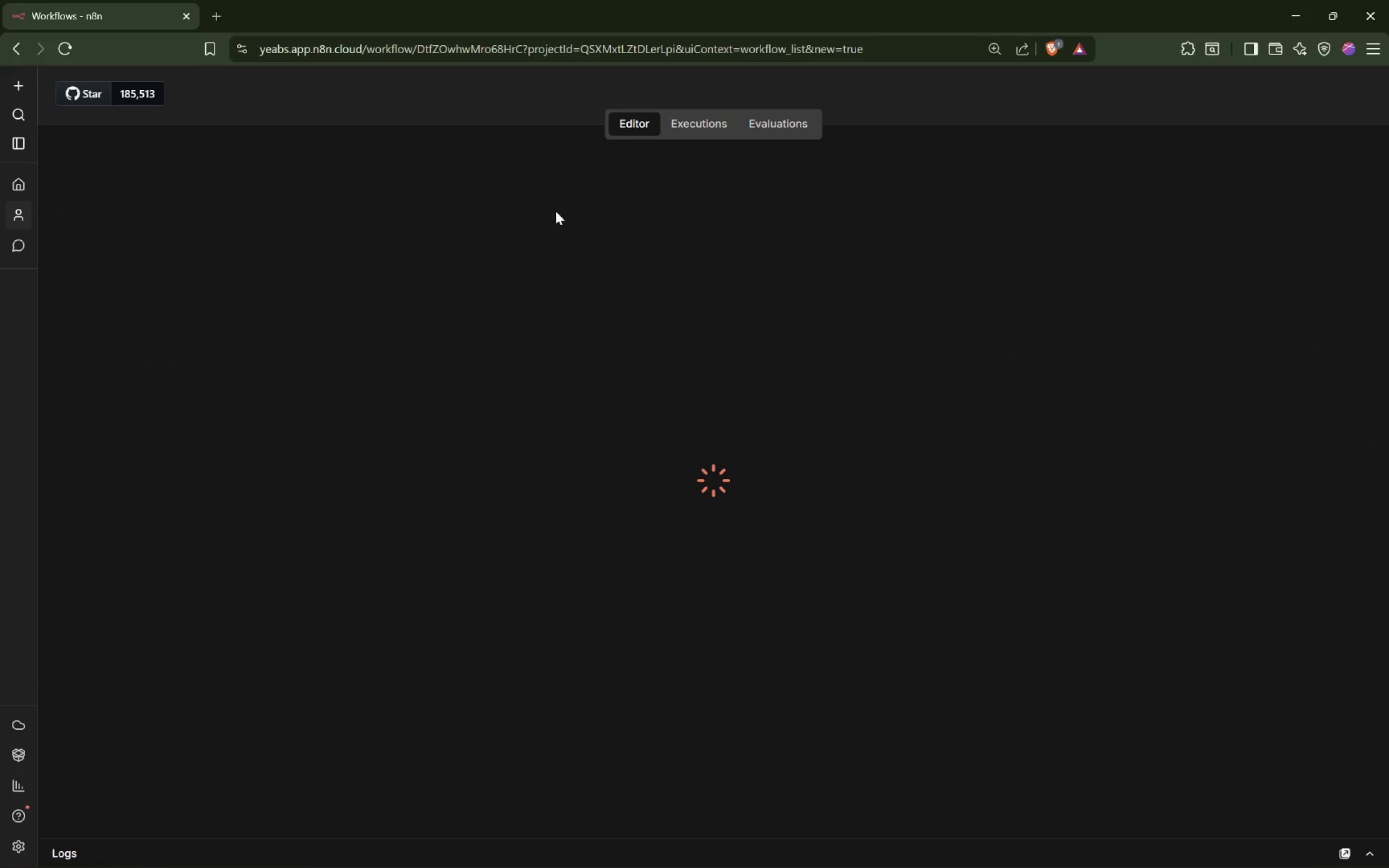 
key(Control+V)
 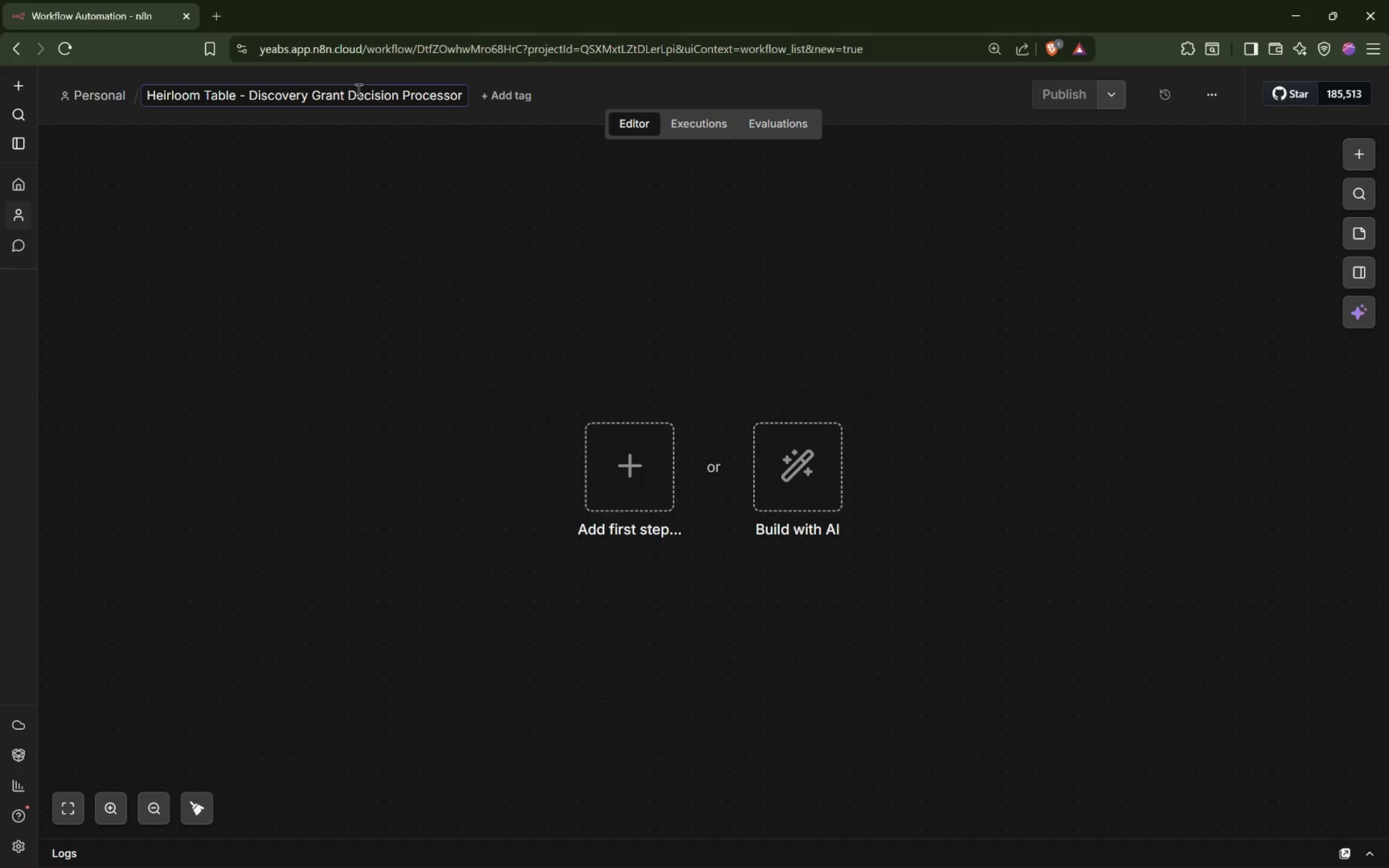 
left_click_drag(start_coordinate=[348, 93], to_coordinate=[606, 94])
 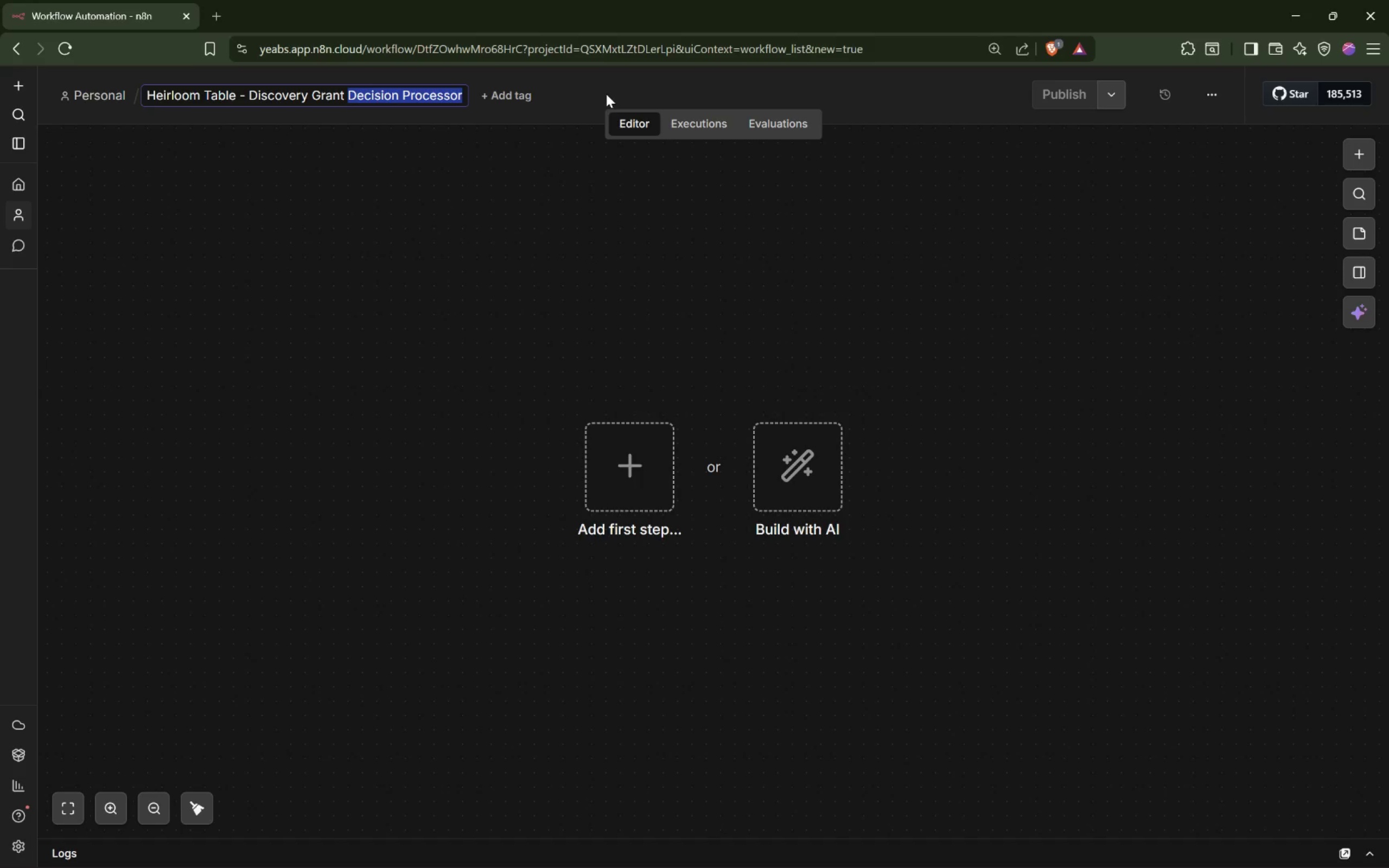 
type(Error Alert)
 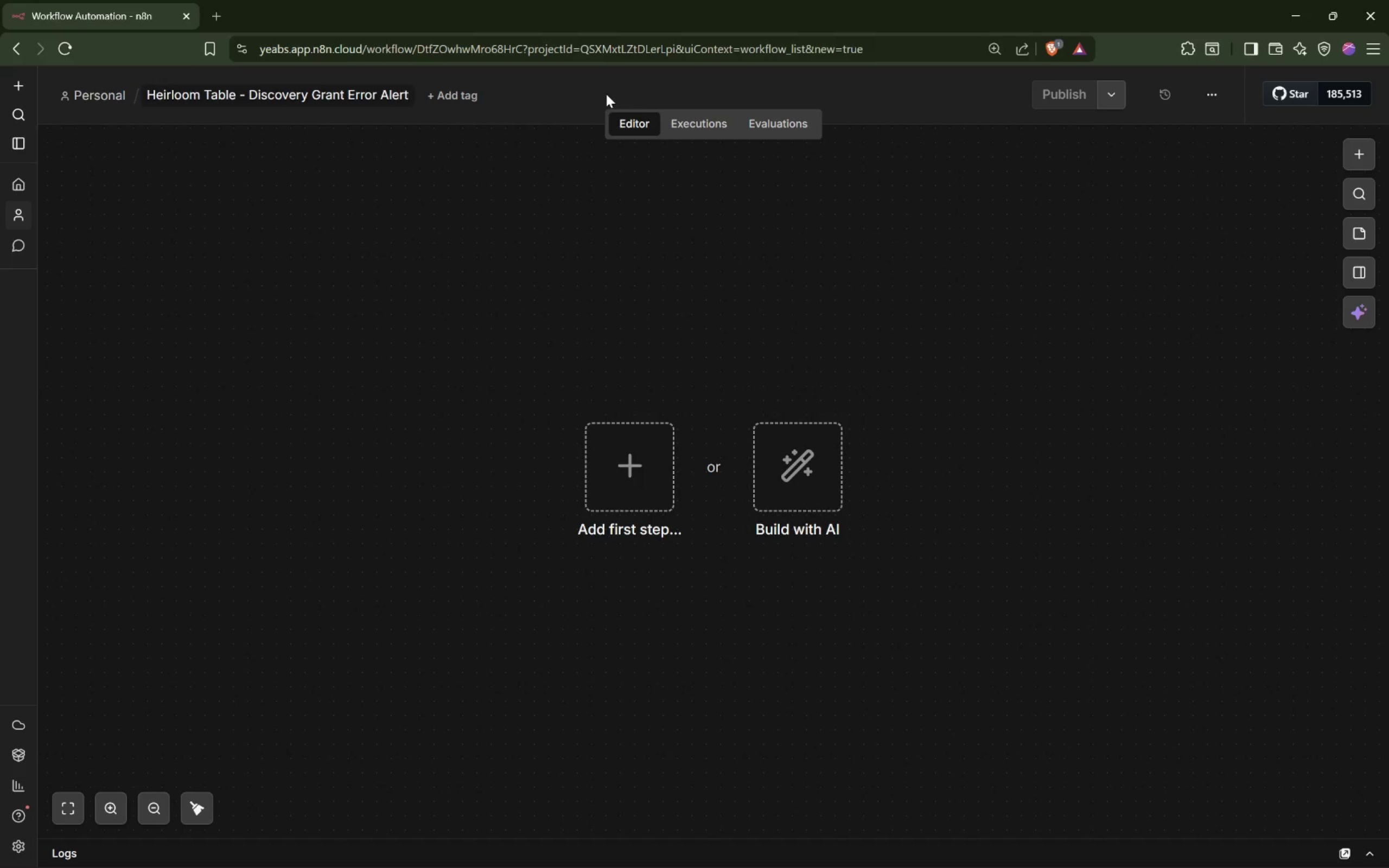 
key(Enter)
 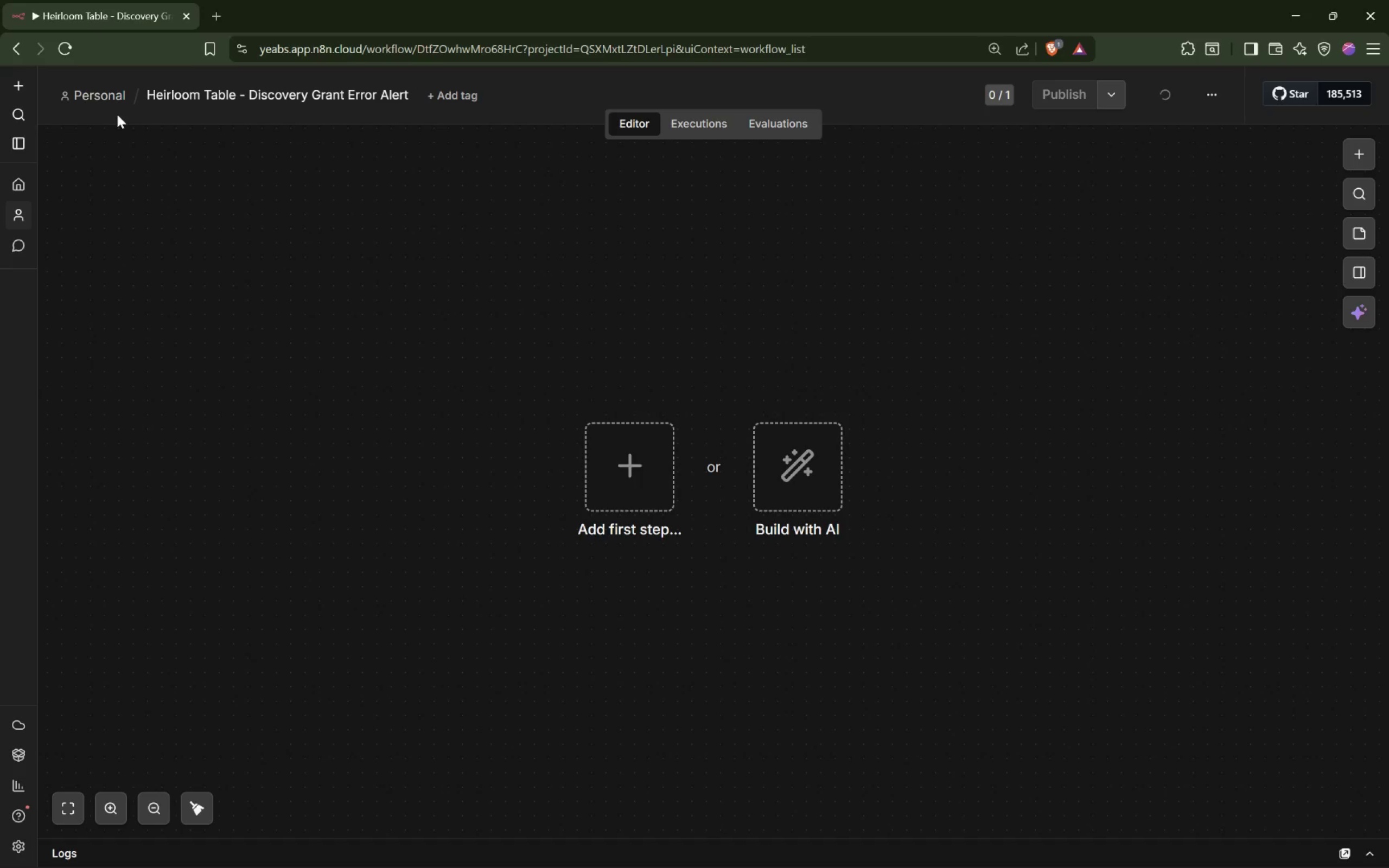 
left_click([110, 104])
 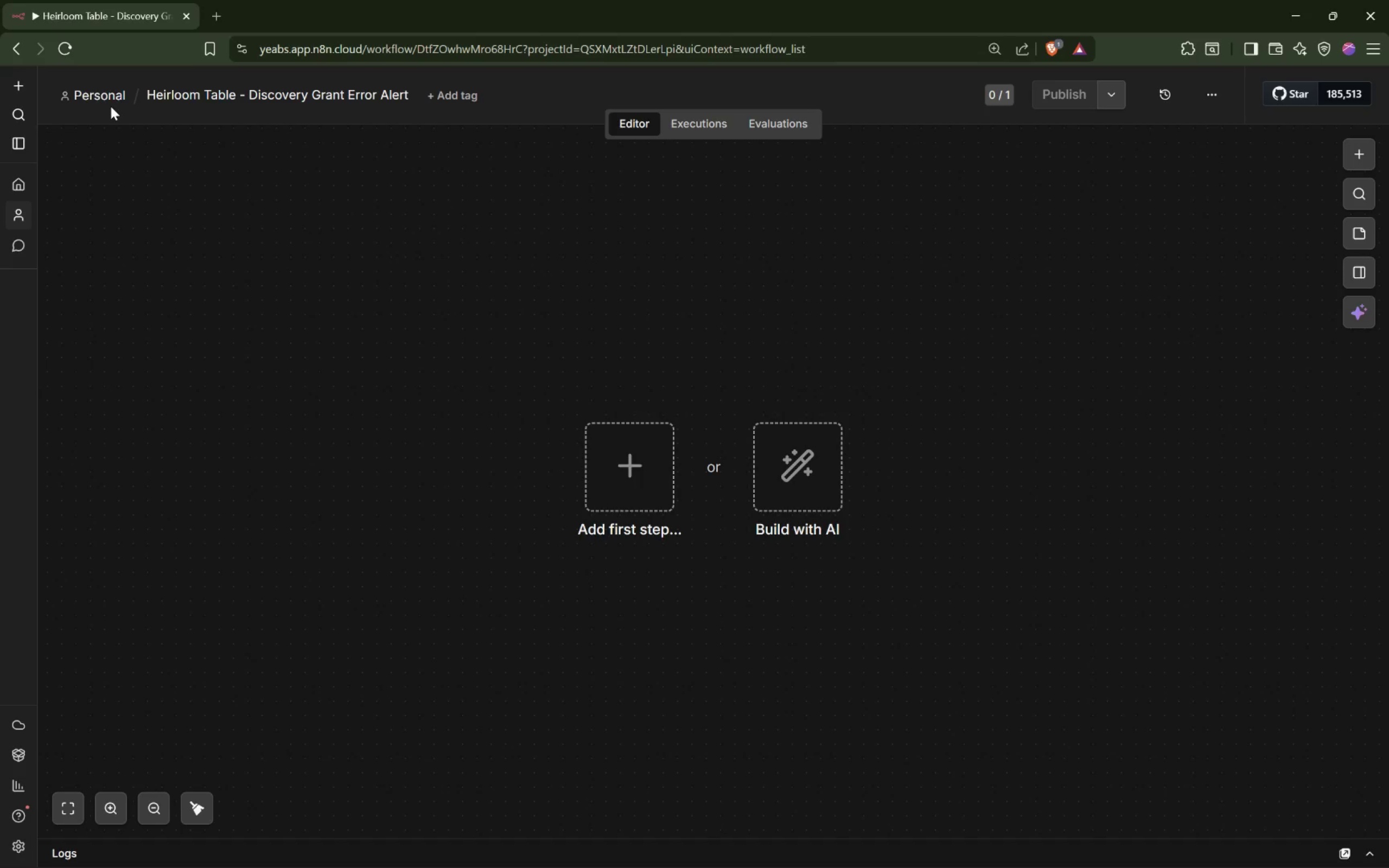 
wait(7.91)
 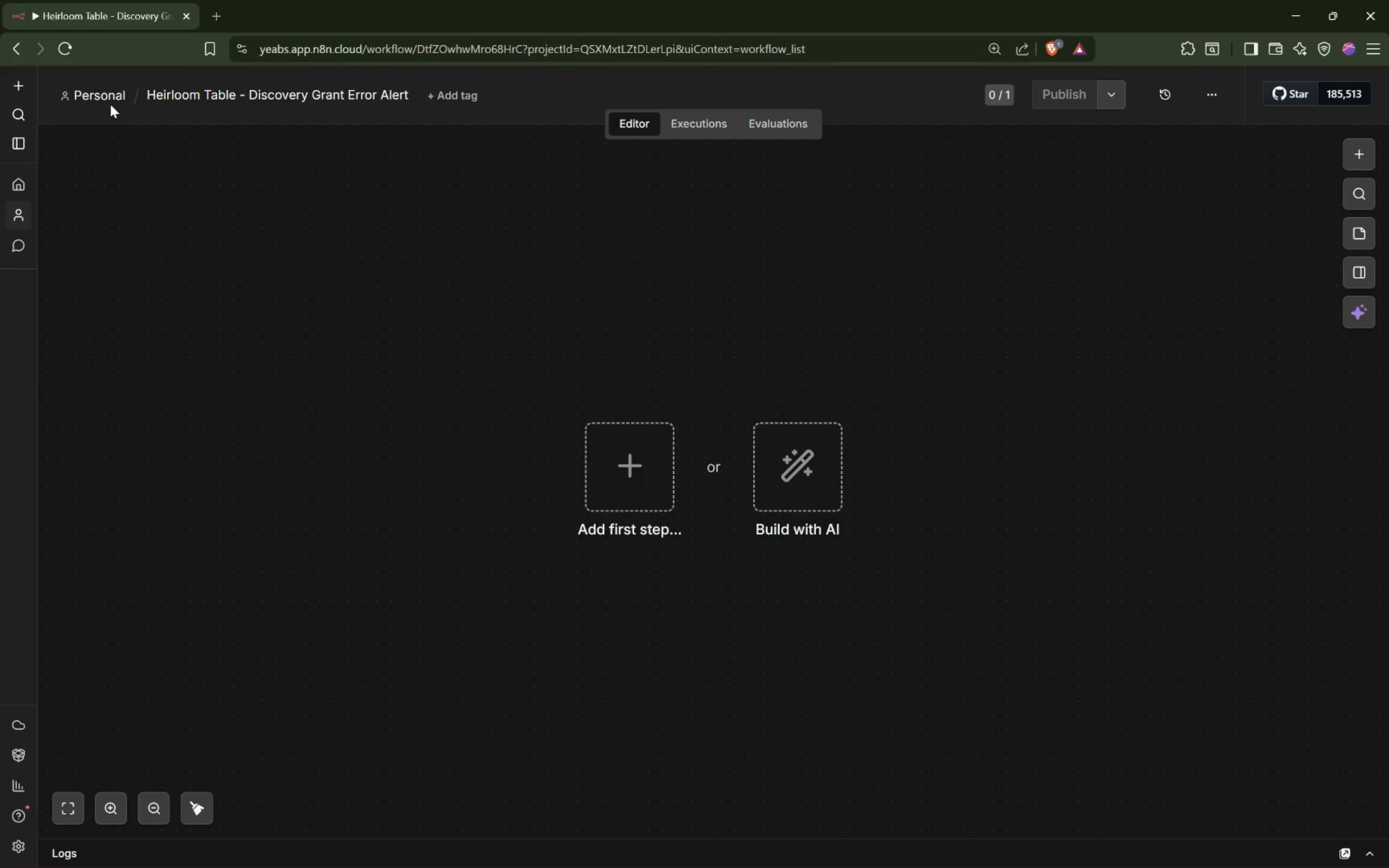 
left_click([103, 98])
 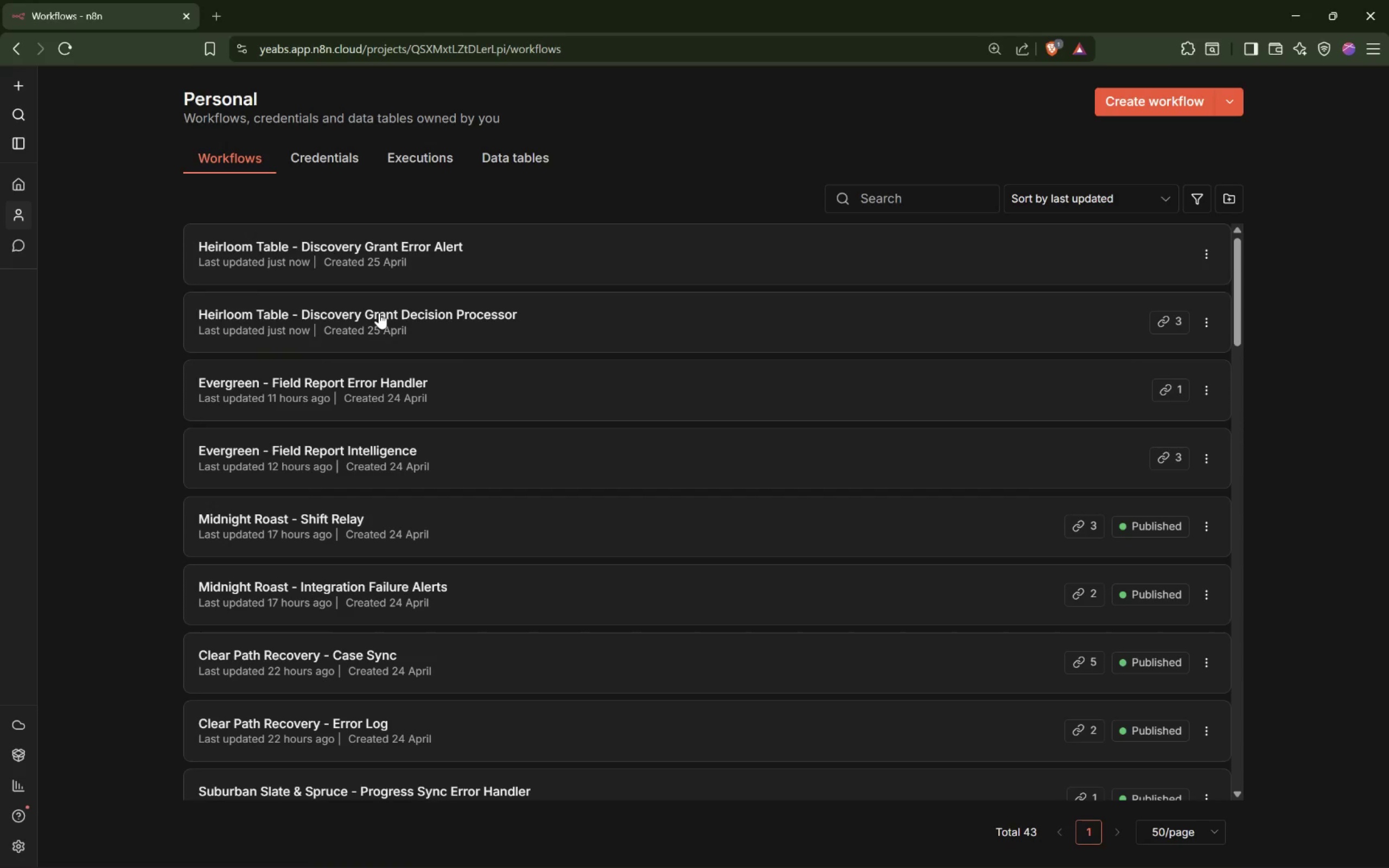 
left_click([378, 312])
 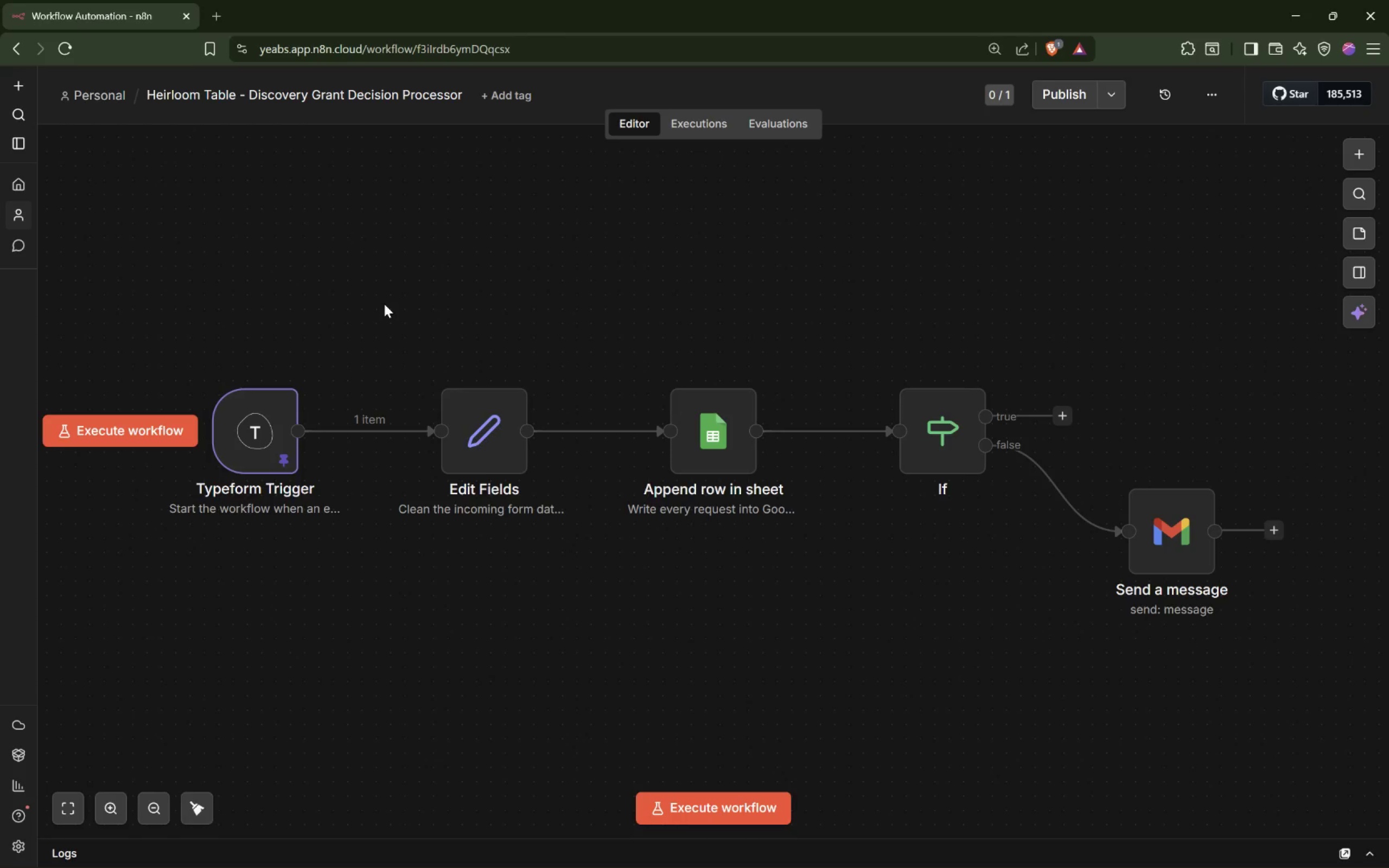 
wait(10.41)
 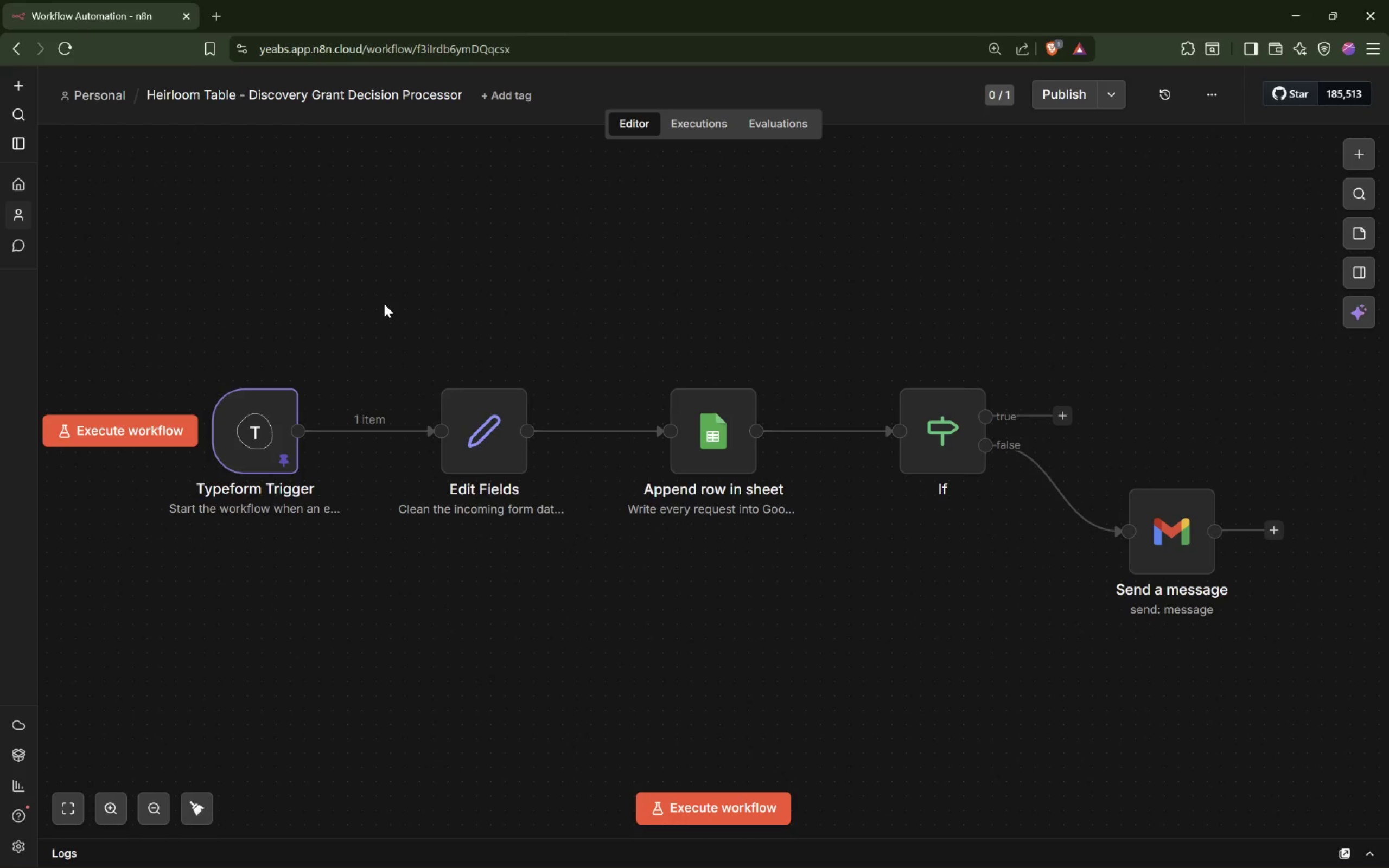 
left_click_drag(start_coordinate=[513, 463], to_coordinate=[455, 465])
 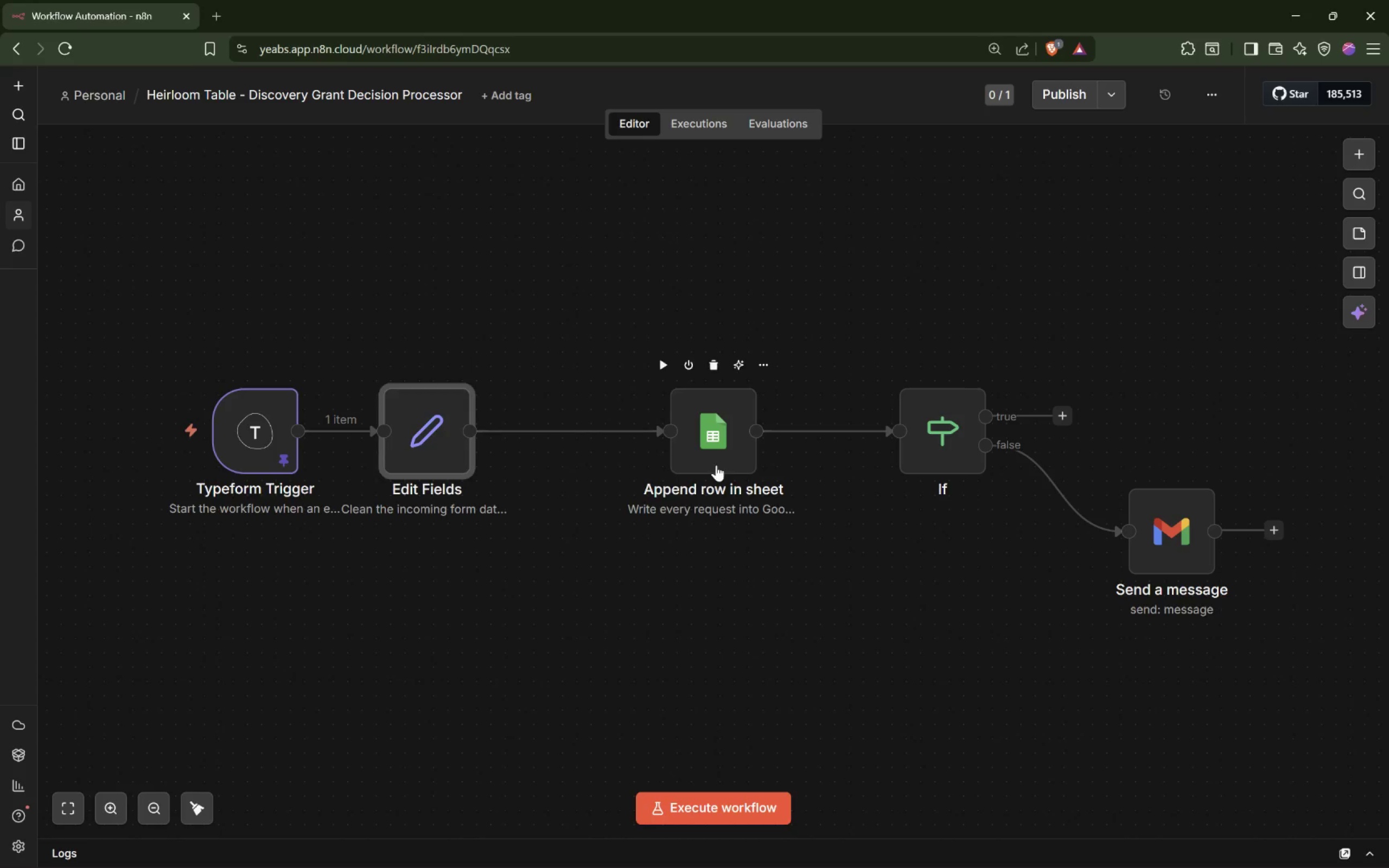 
left_click_drag(start_coordinate=[716, 465], to_coordinate=[619, 471])
 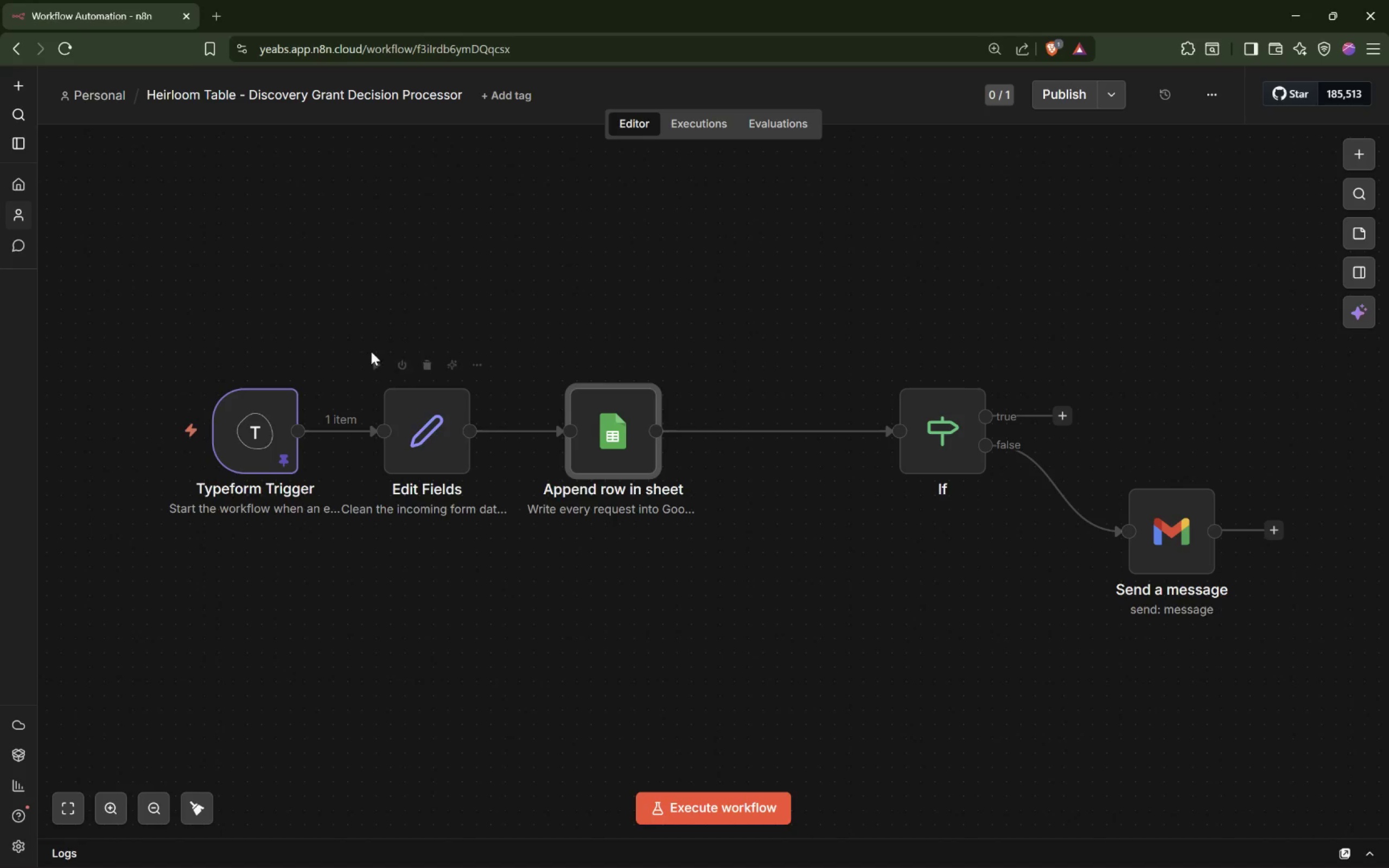 
left_click([372, 367])
 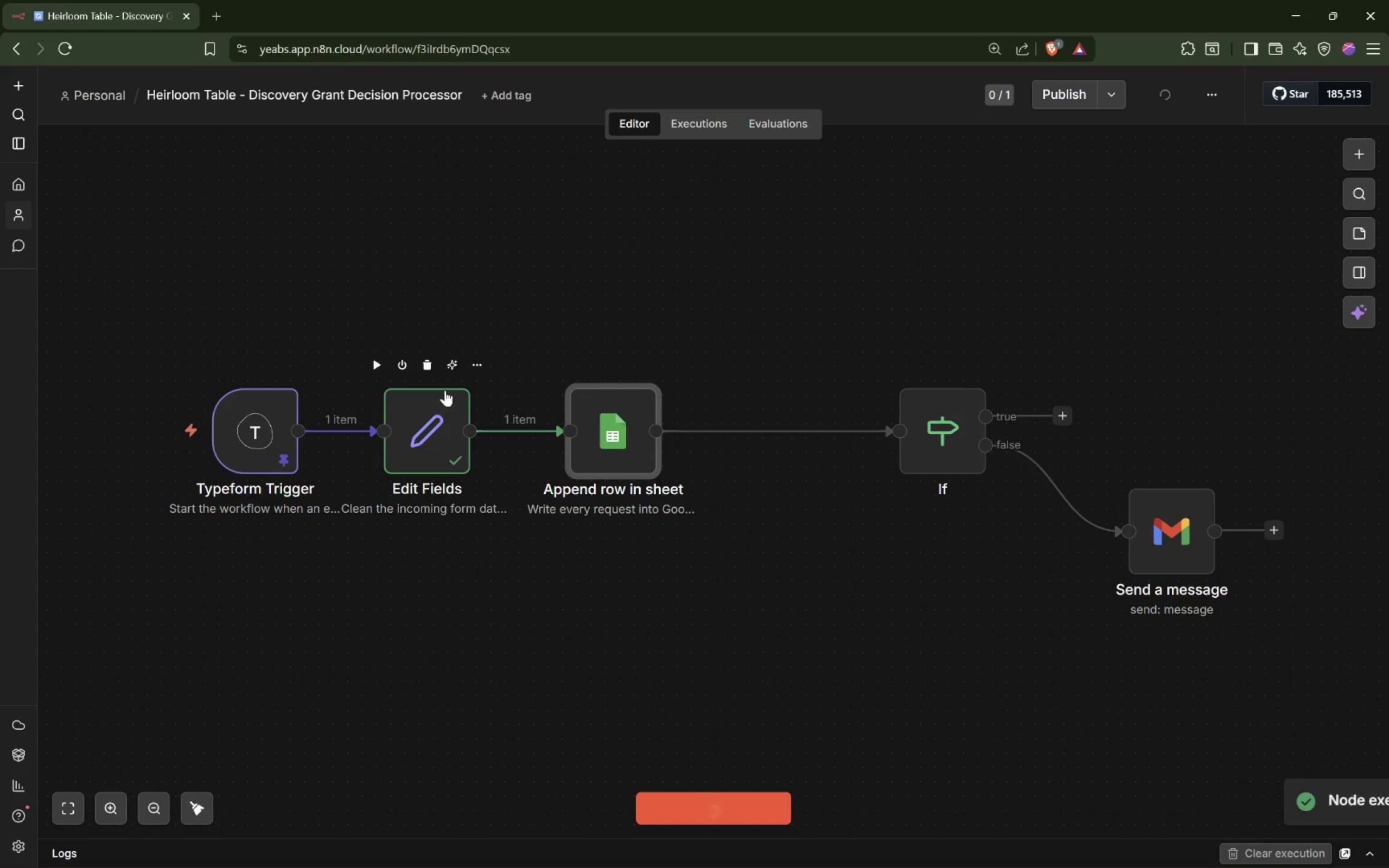 
left_click([473, 372])
 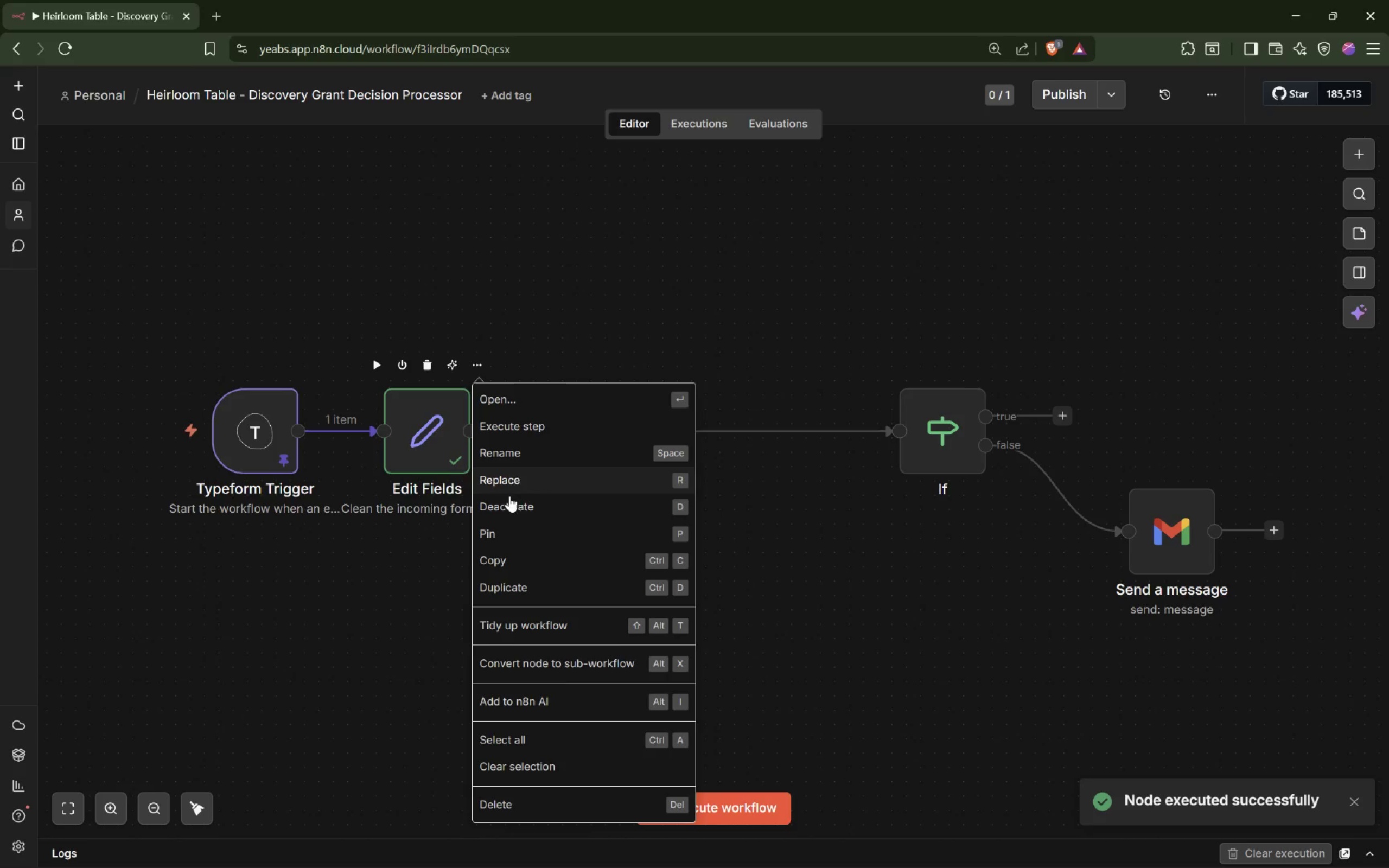 
left_click([499, 527])
 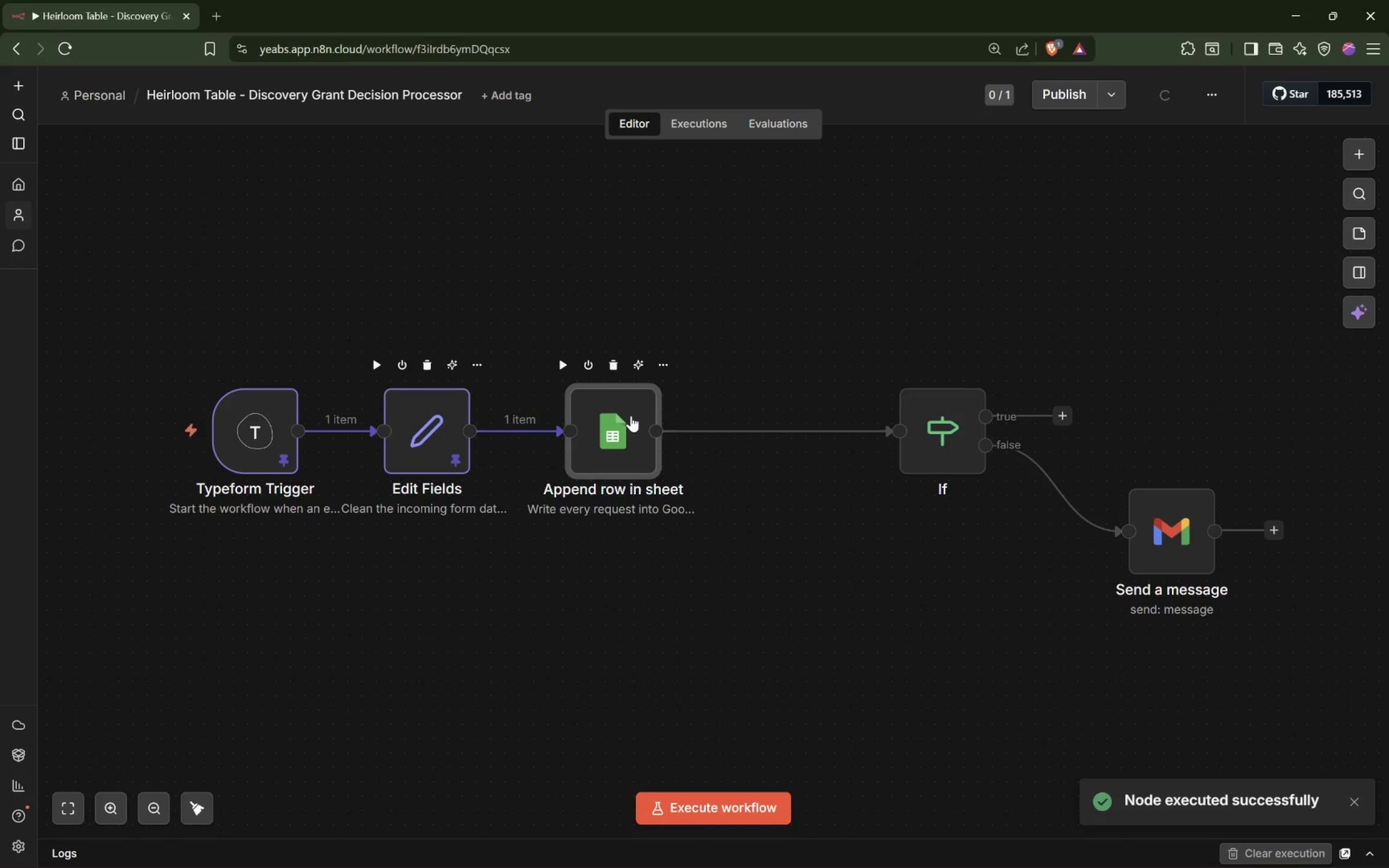 
mouse_move([575, 376])
 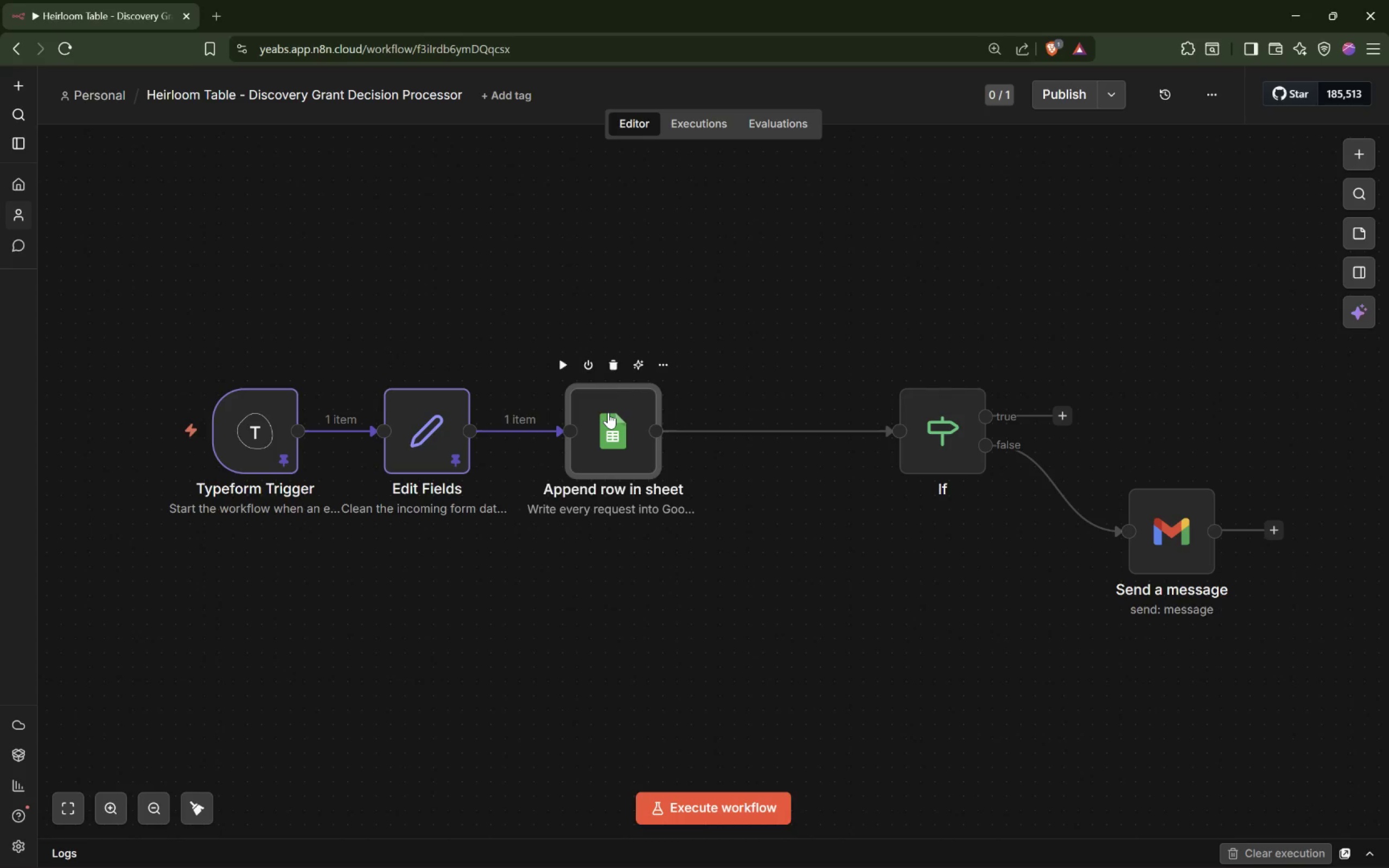 
double_click([608, 412])
 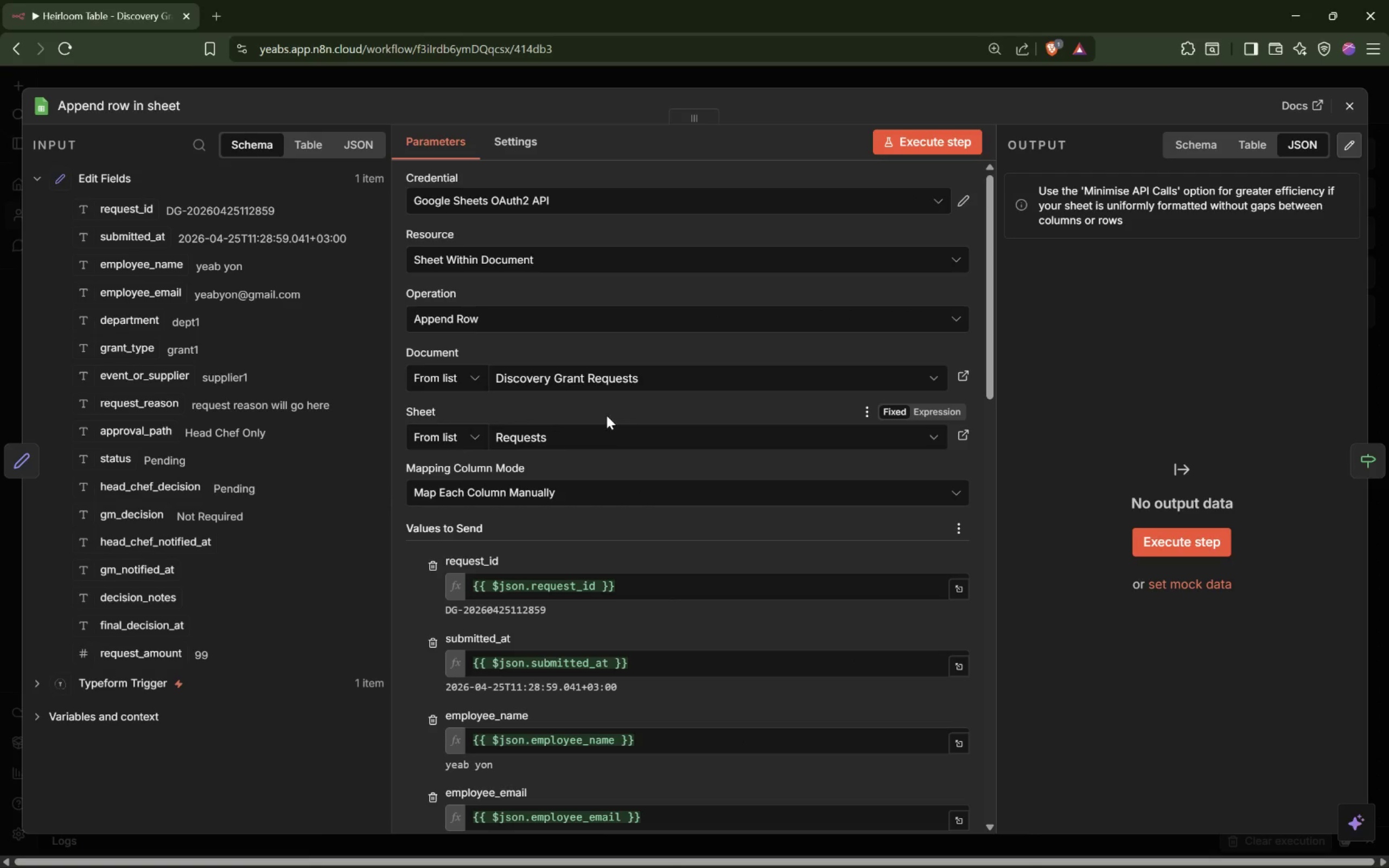 
scroll: coordinate [598, 462], scroll_direction: down, amount: 1.0
 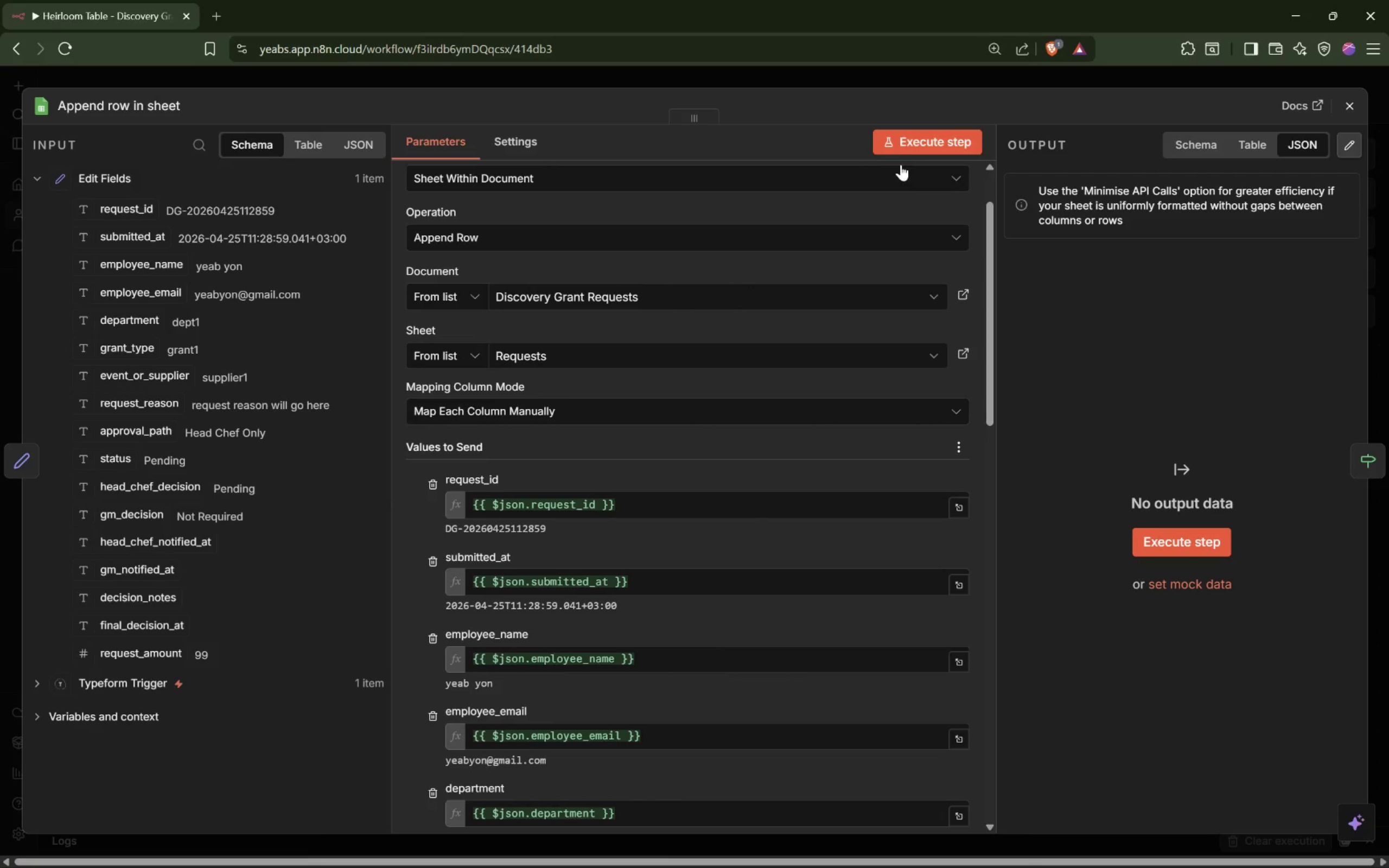 
left_click([917, 151])
 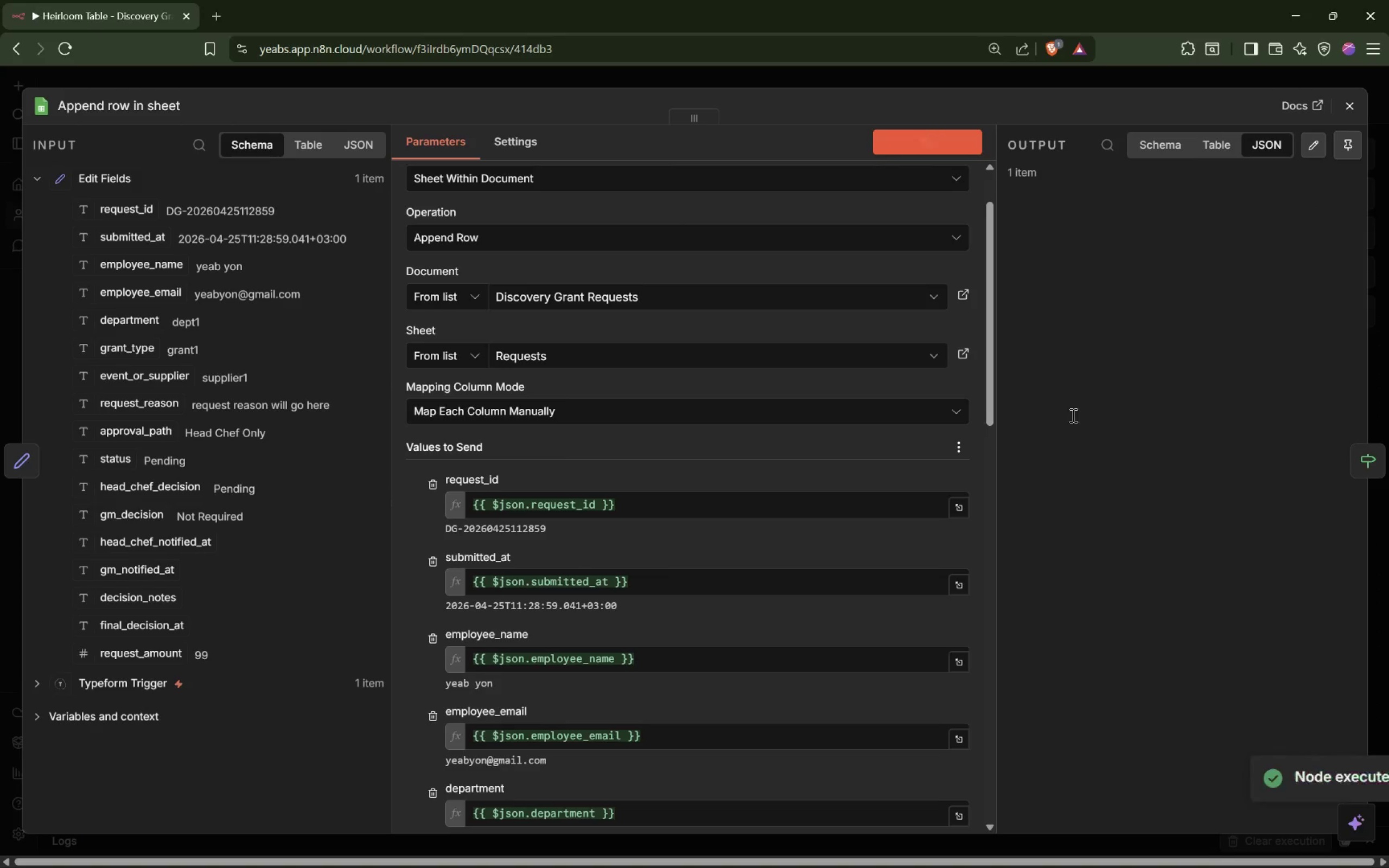 
left_click_drag(start_coordinate=[998, 466], to_coordinate=[904, 446])
 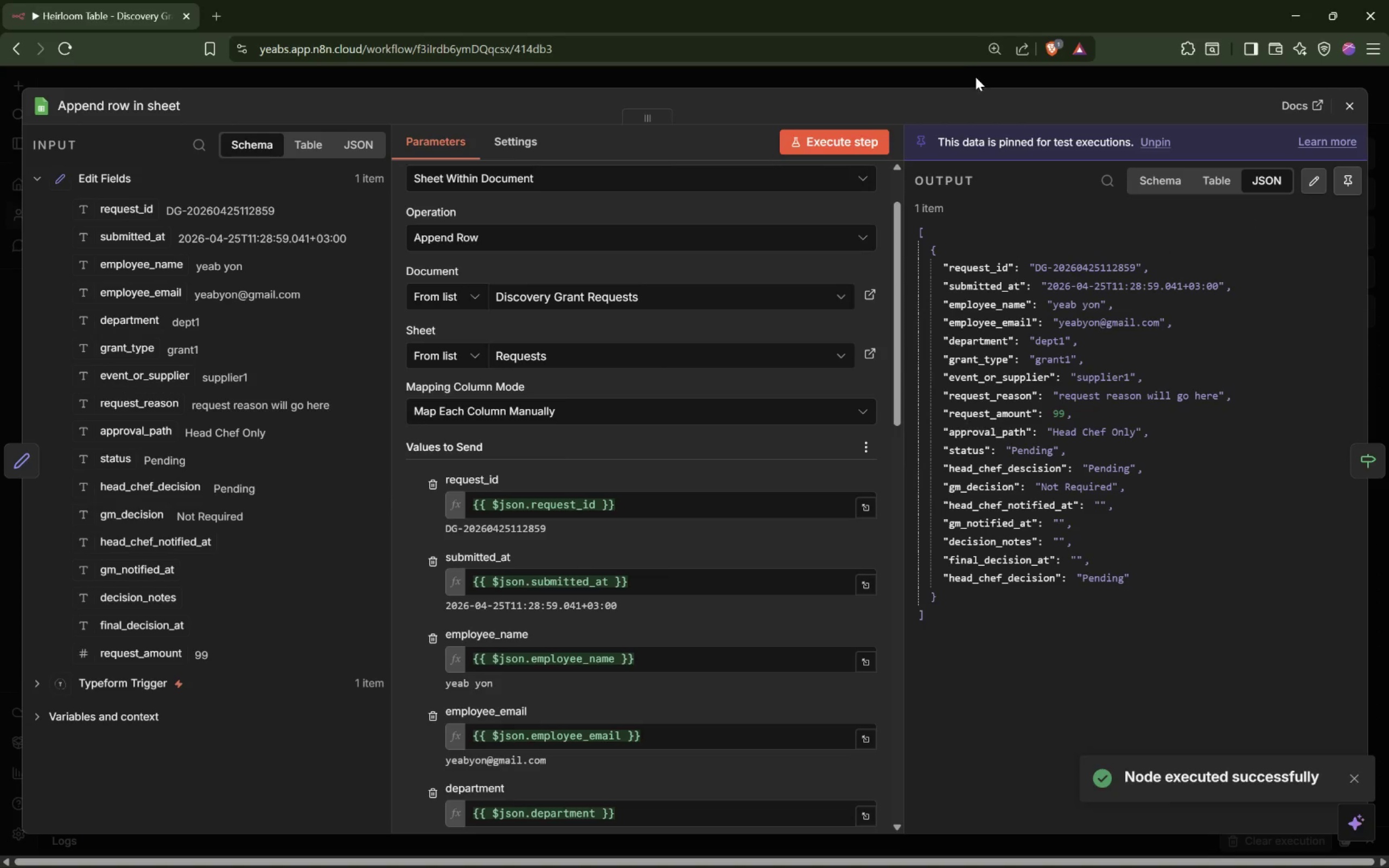 
left_click([974, 78])
 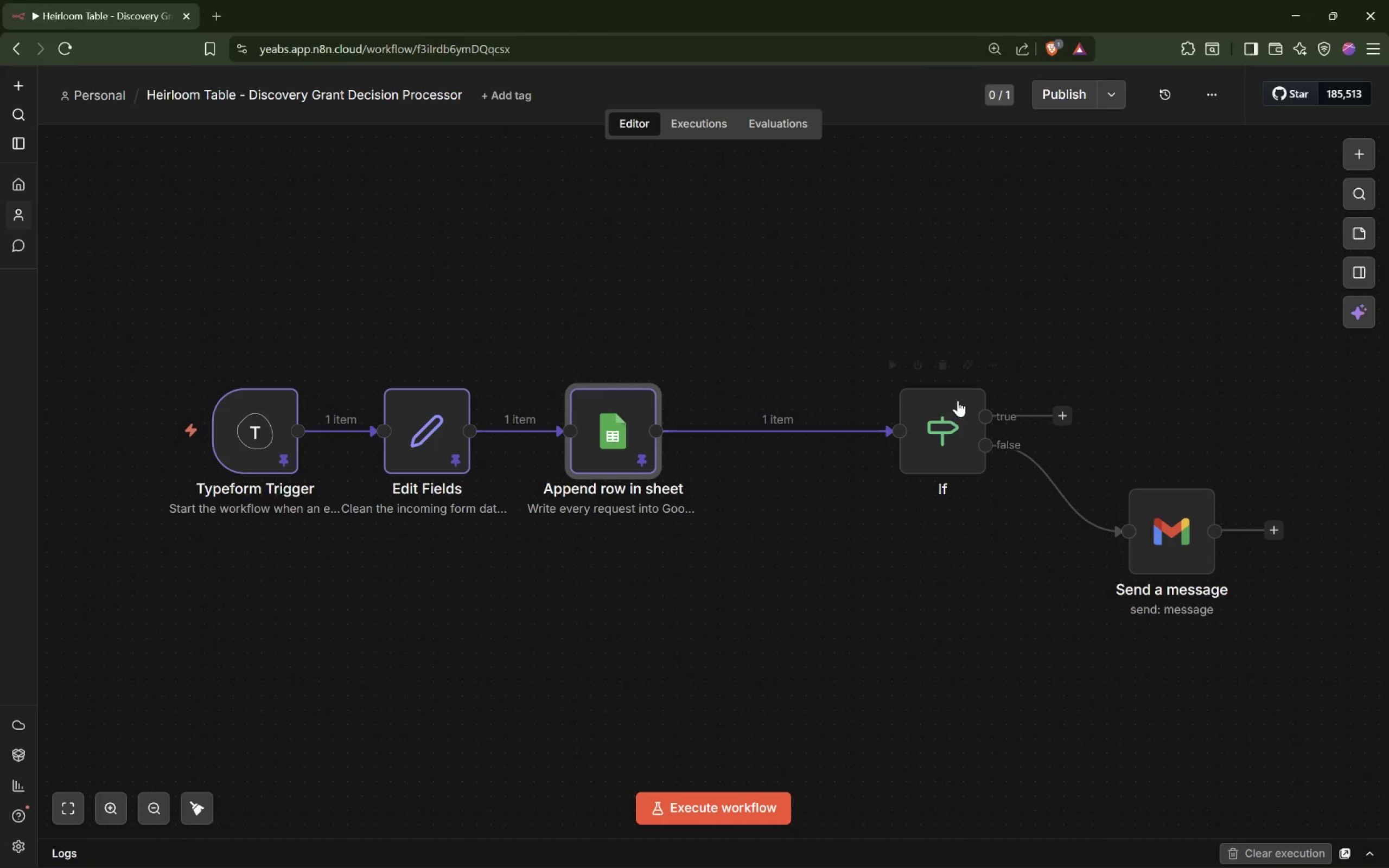 
left_click_drag(start_coordinate=[951, 429], to_coordinate=[818, 422])
 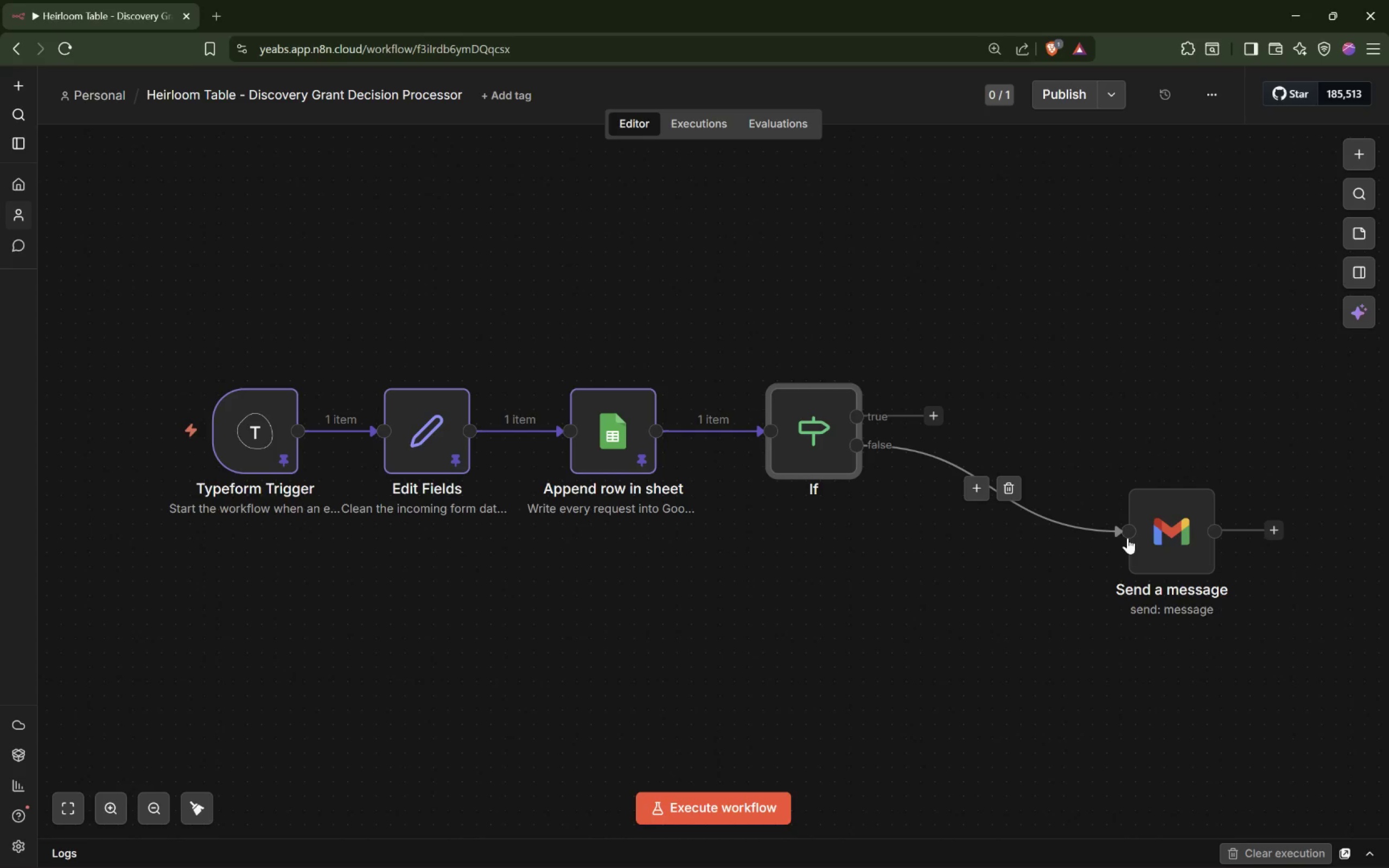 
left_click_drag(start_coordinate=[1158, 532], to_coordinate=[993, 532])
 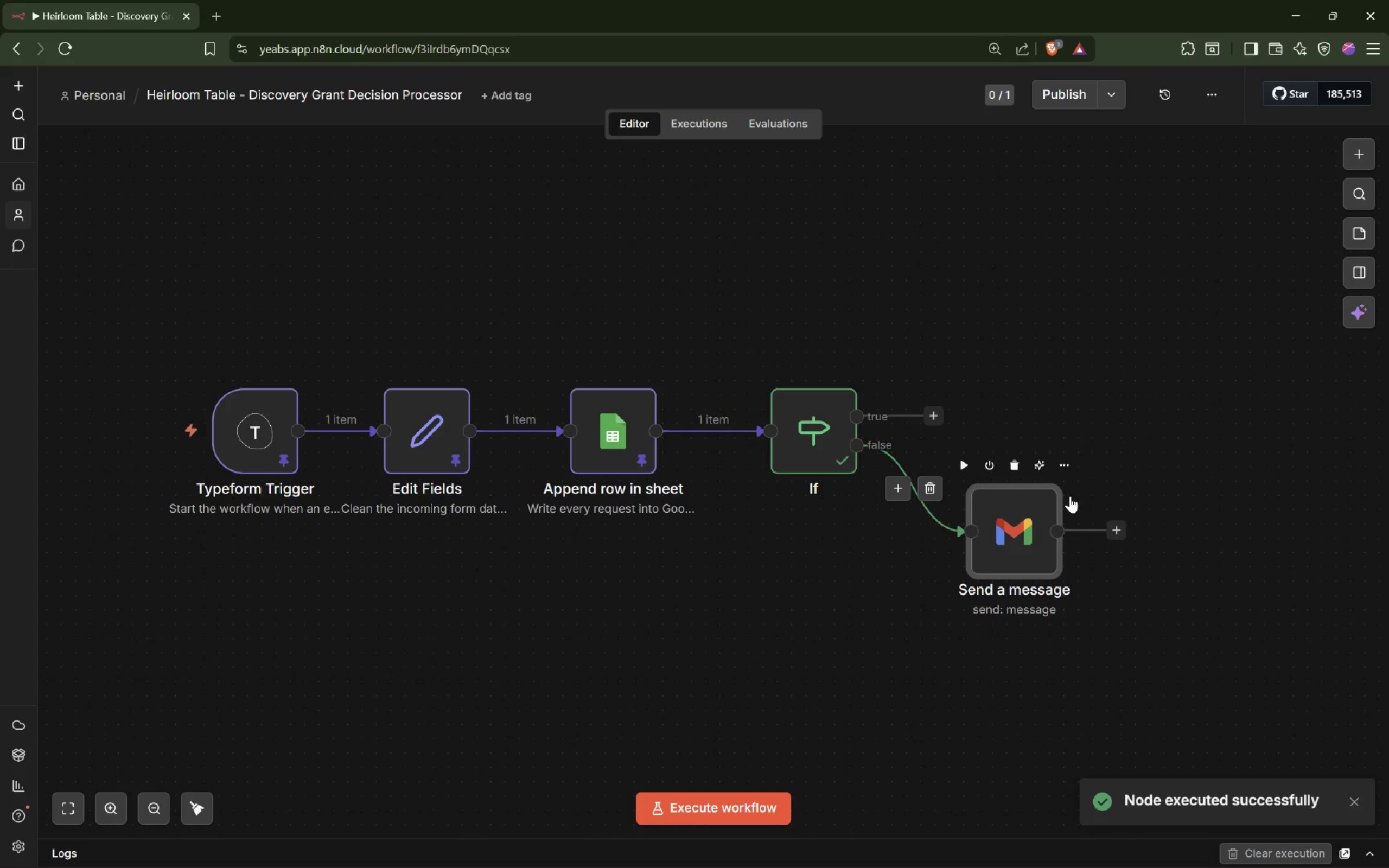 
wait(5.92)
 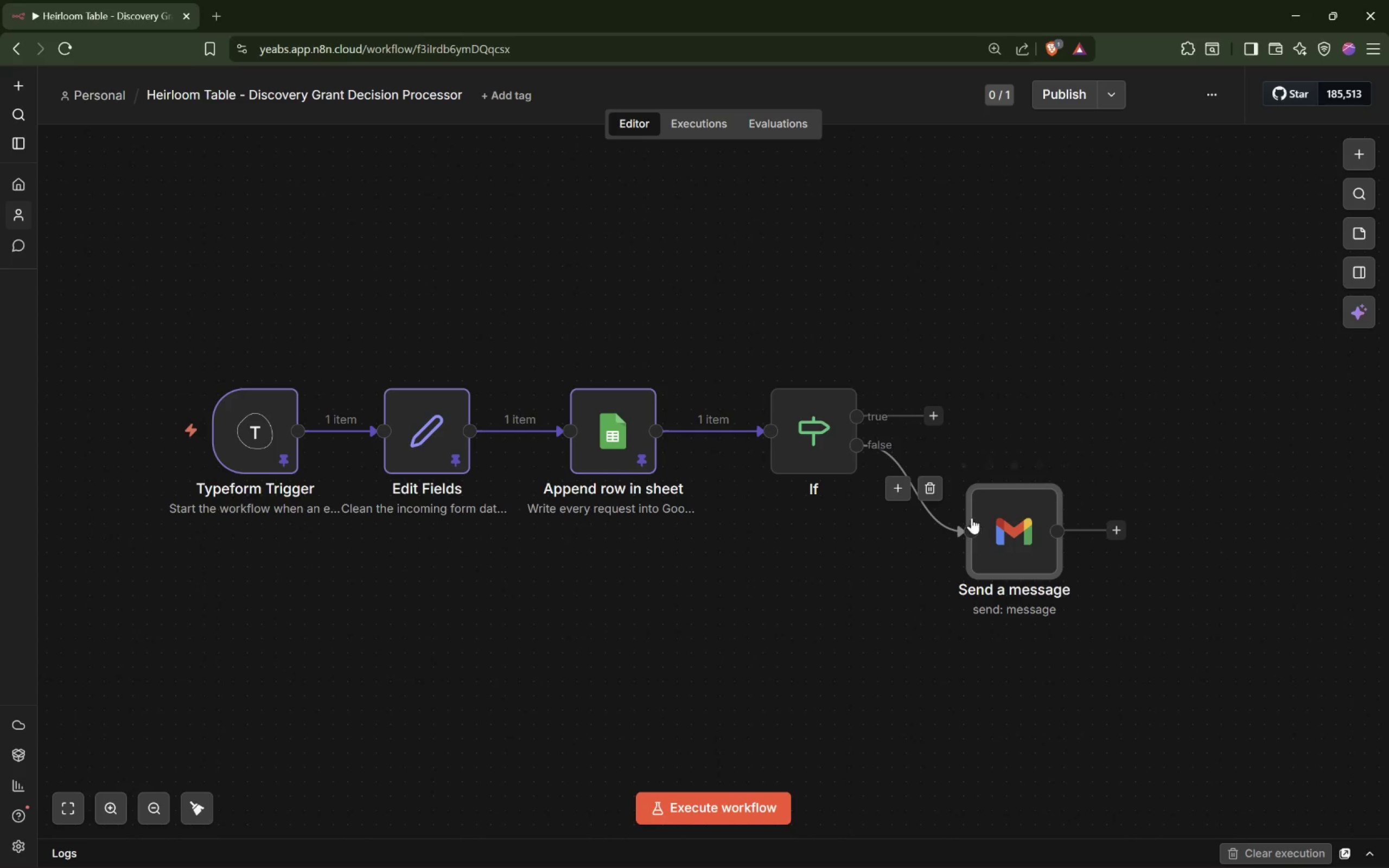 
left_click([962, 468])
 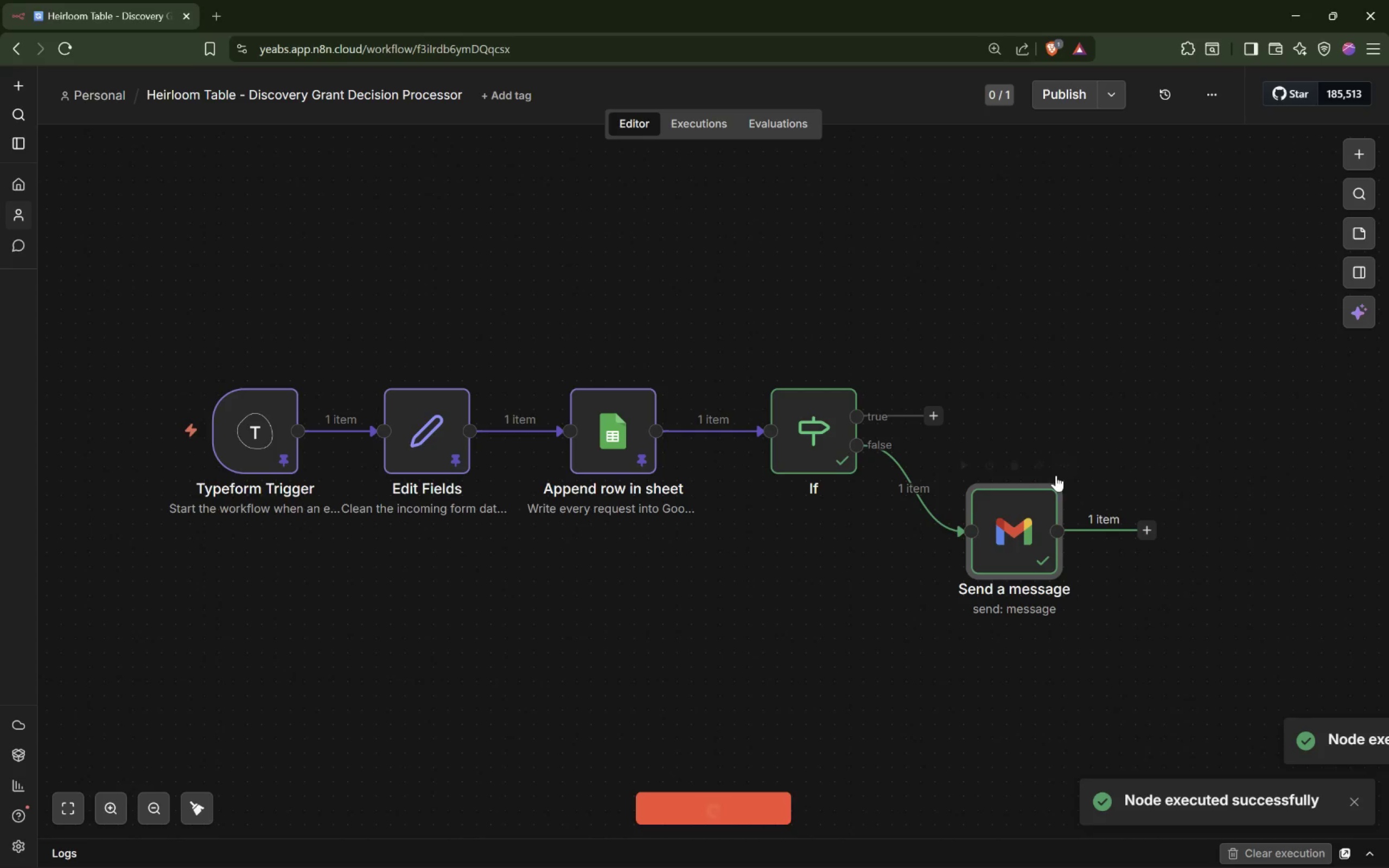 
double_click([1021, 526])
 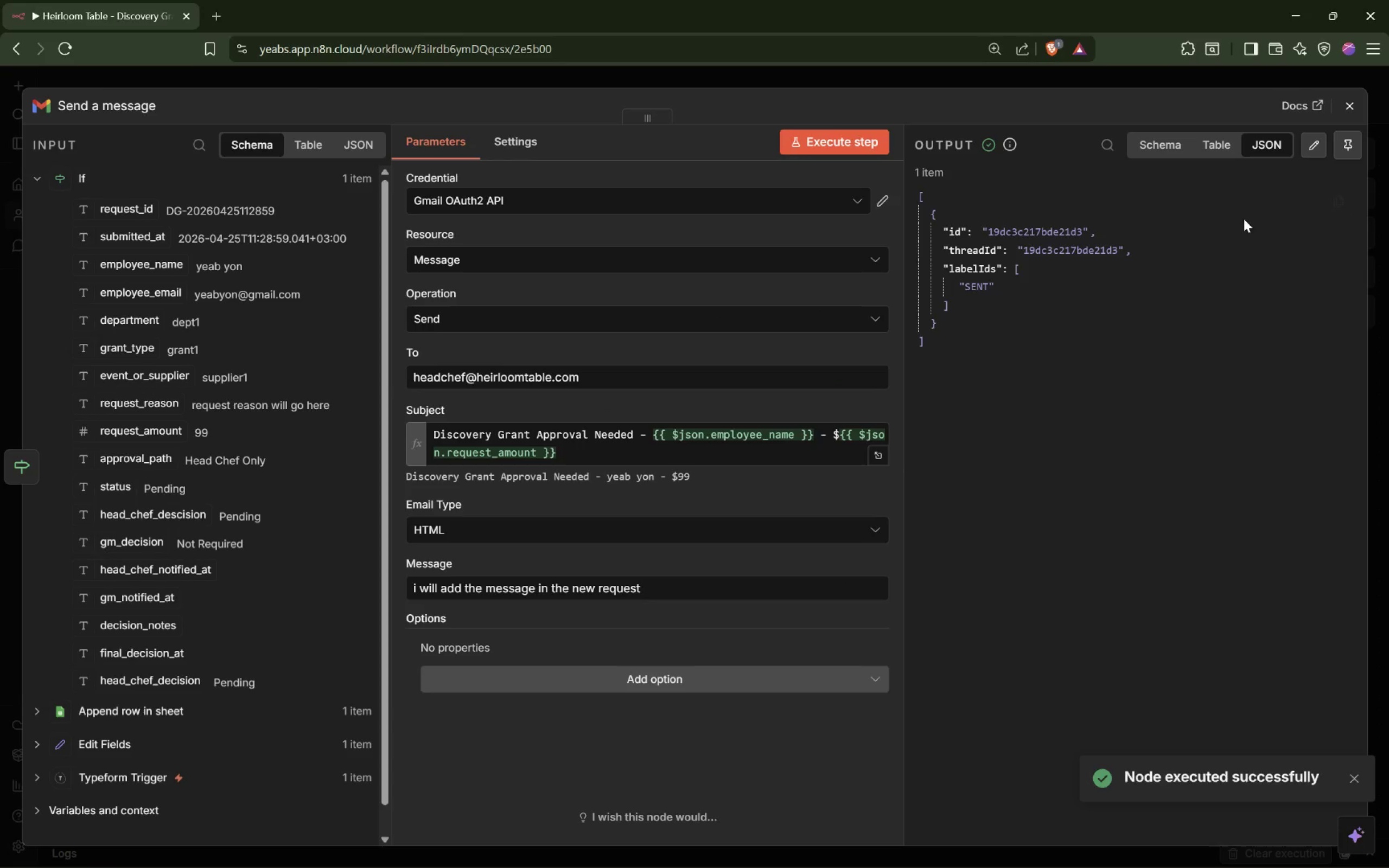 
left_click_drag(start_coordinate=[1015, 290], to_coordinate=[961, 290])
 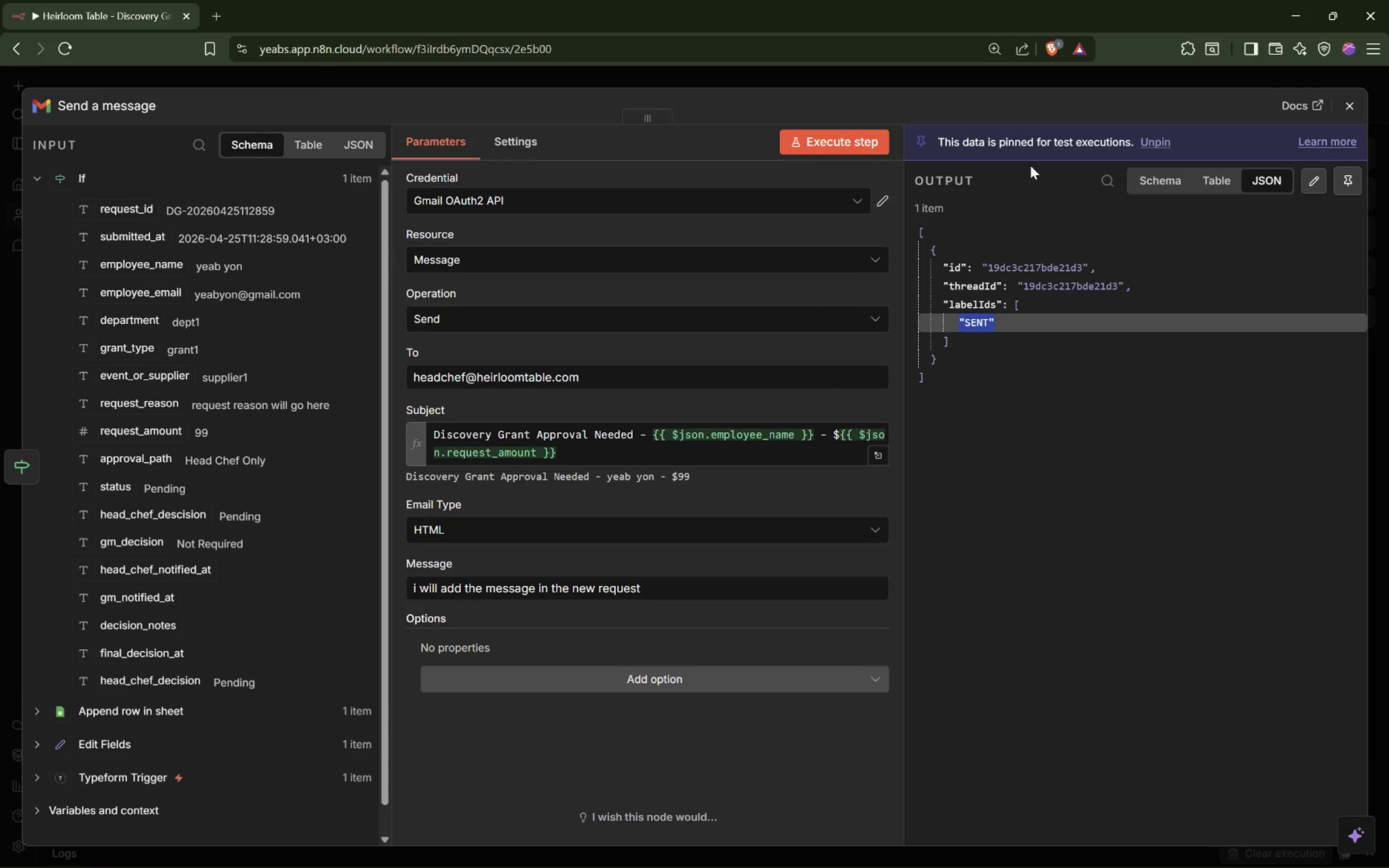 
left_click([1027, 74])
 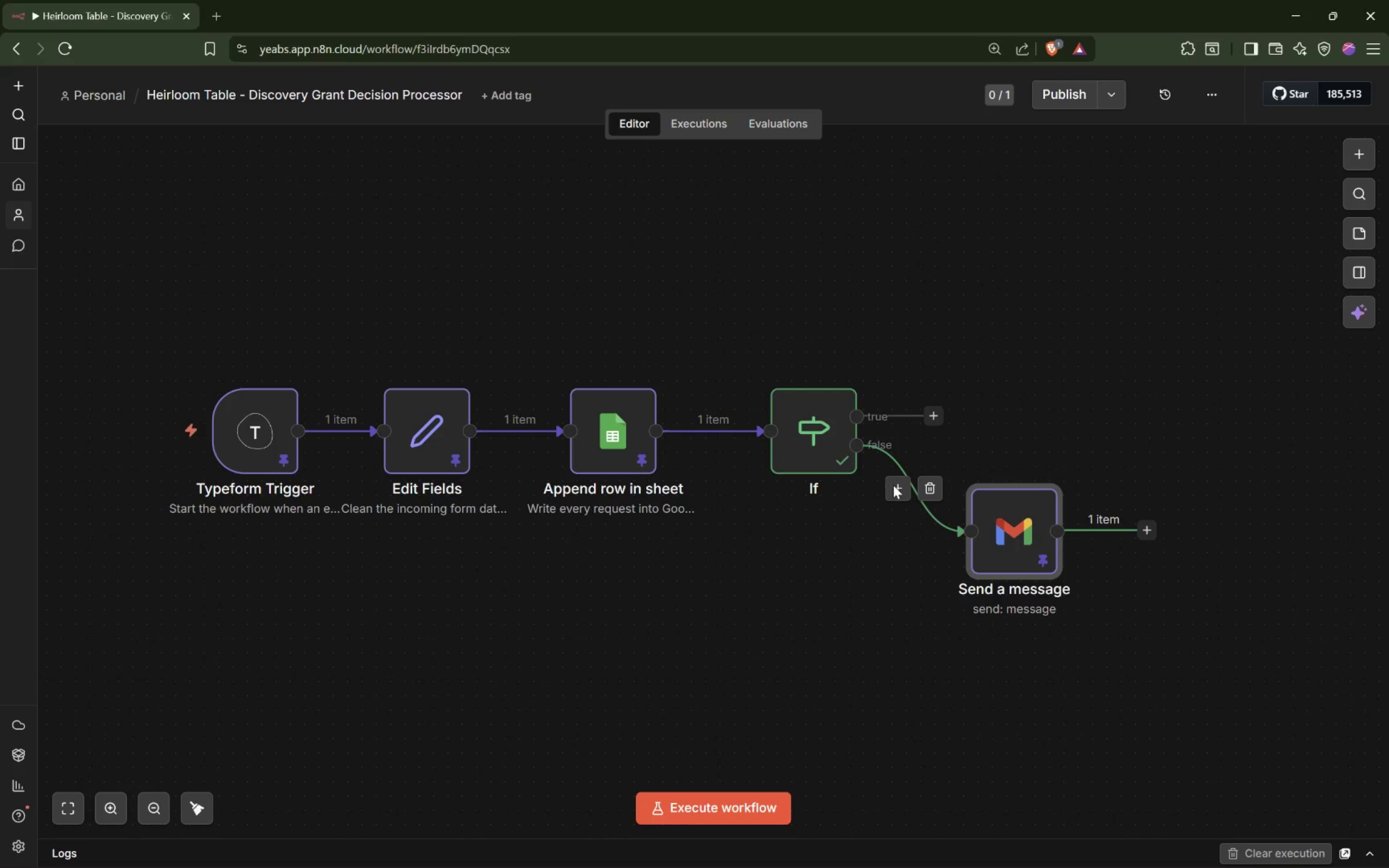 
wait(19.27)
 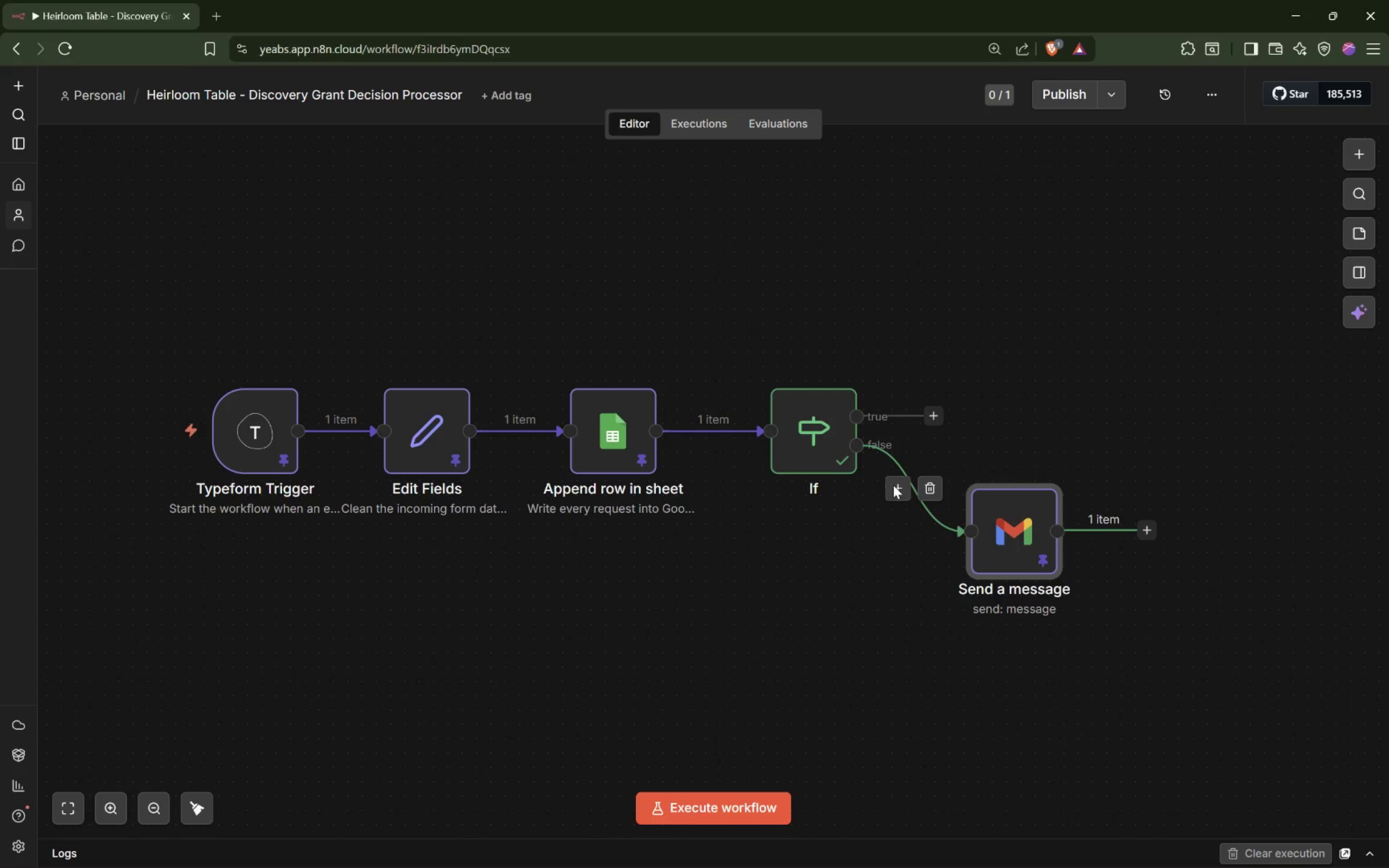 
double_click([1025, 539])
 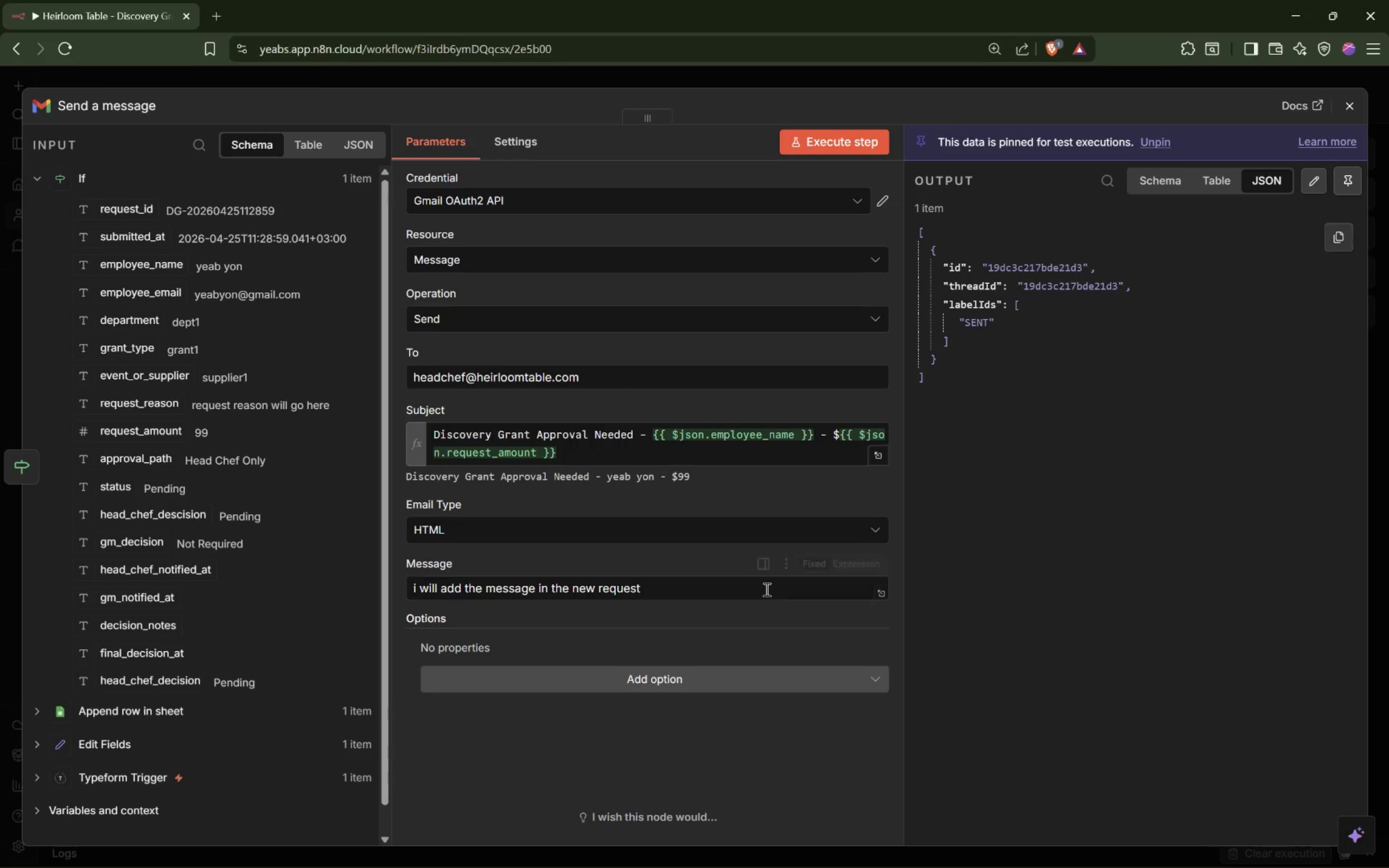 
mouse_move([693, 589])
 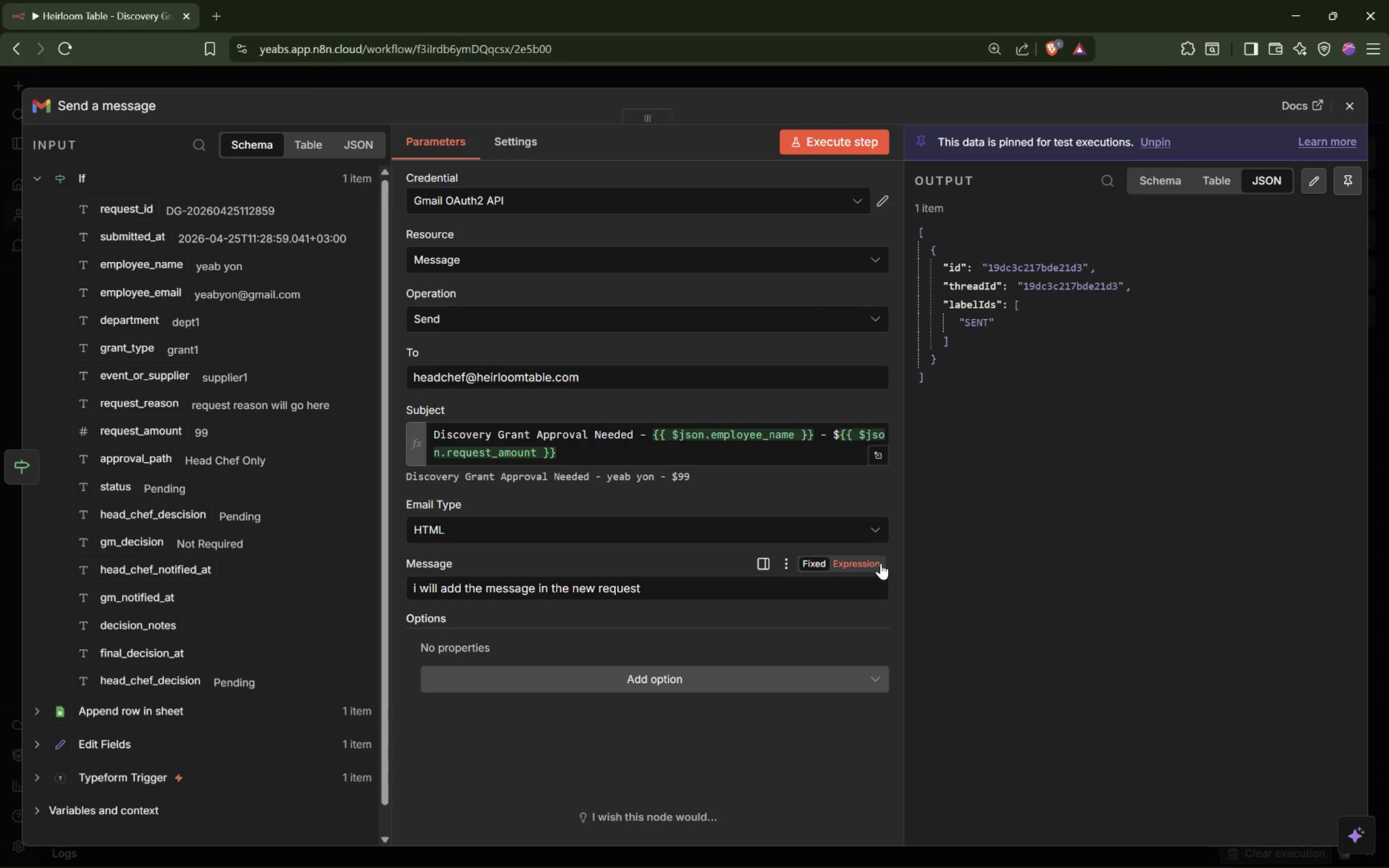 
left_click([880, 559])
 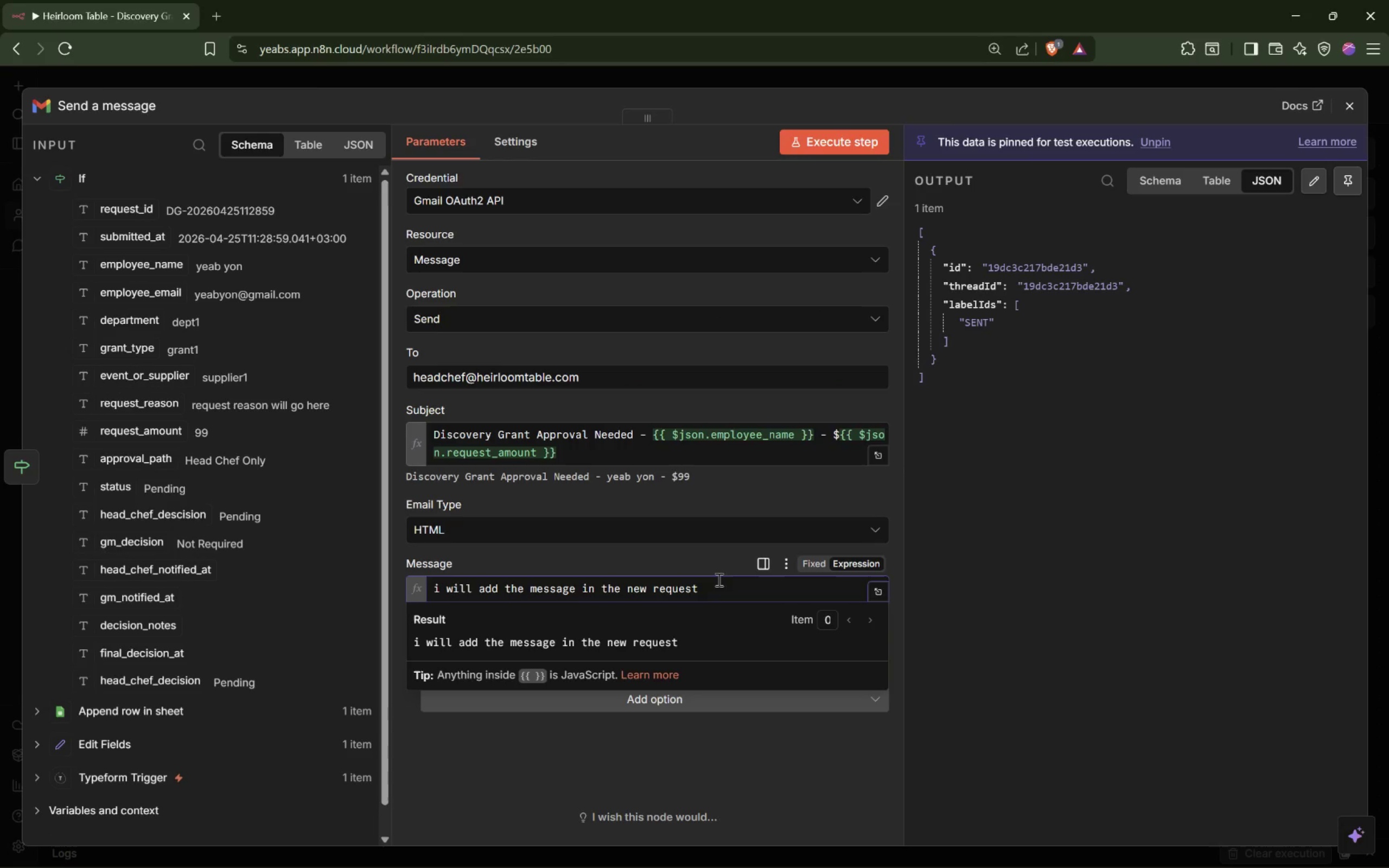 
left_click_drag(start_coordinate=[713, 584], to_coordinate=[418, 588])
 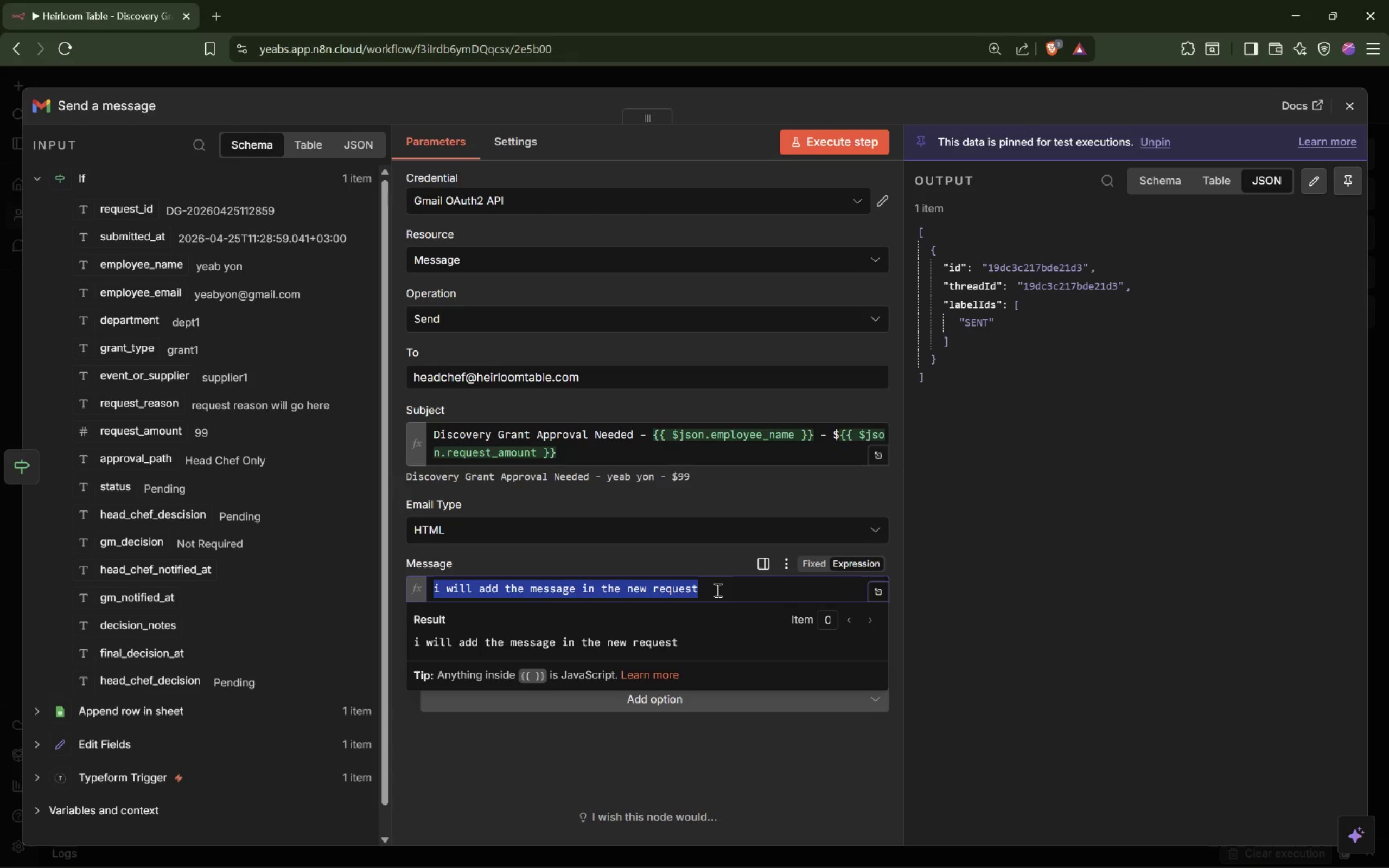 
hold_key(key=Backspace, duration=27.47)
 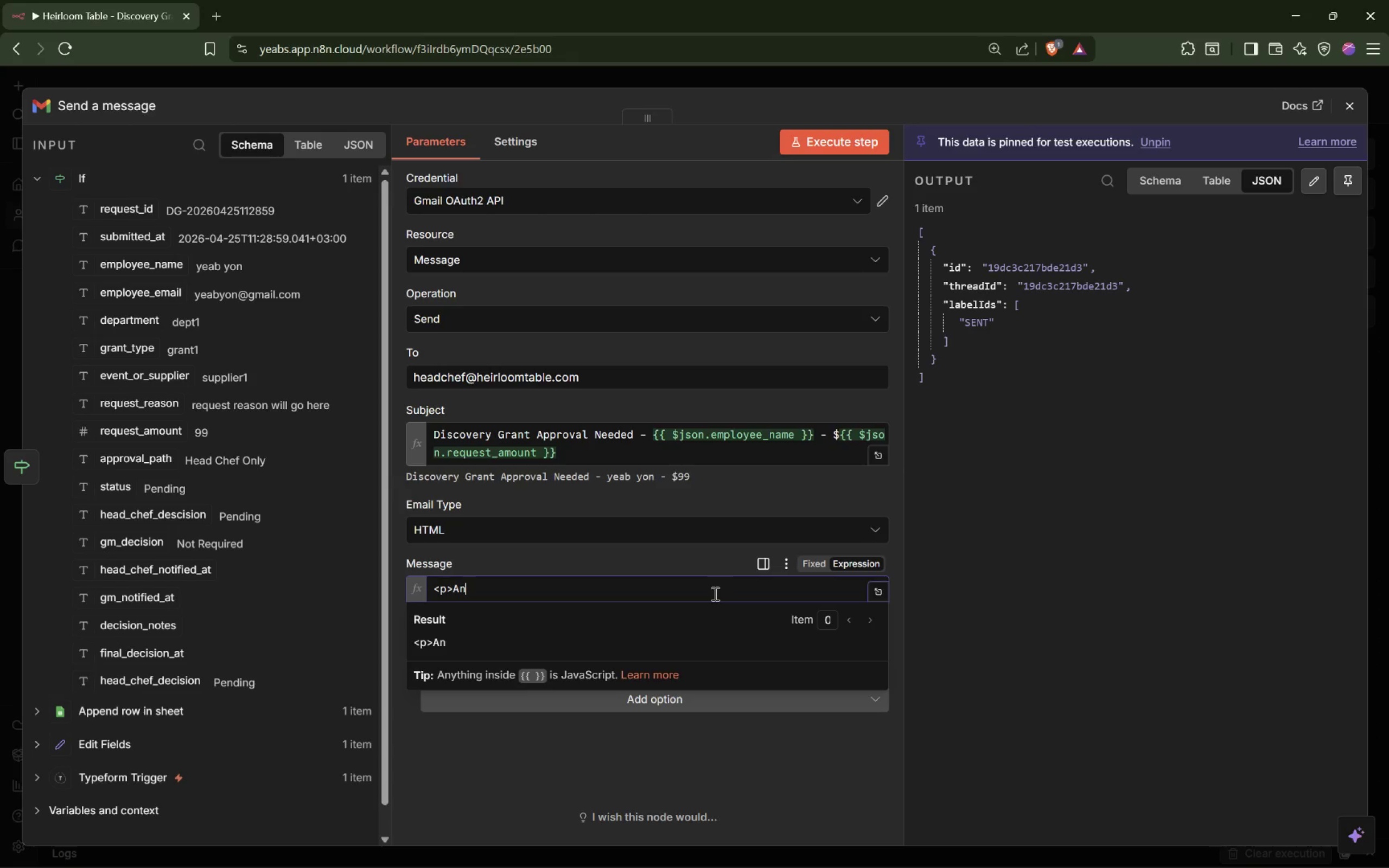 
key(Shift+ShiftLeft)
 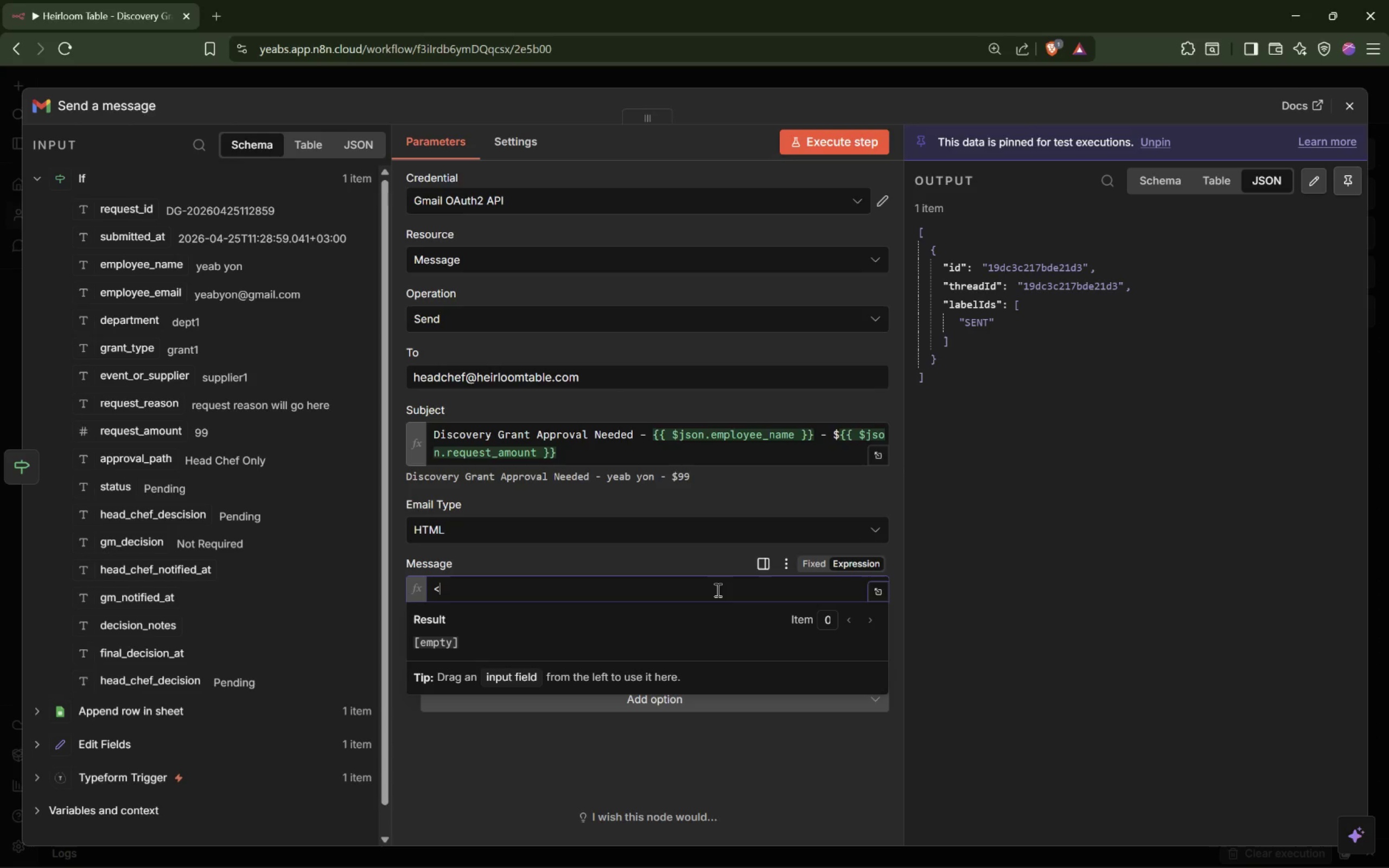 
key(Shift+Comma)
 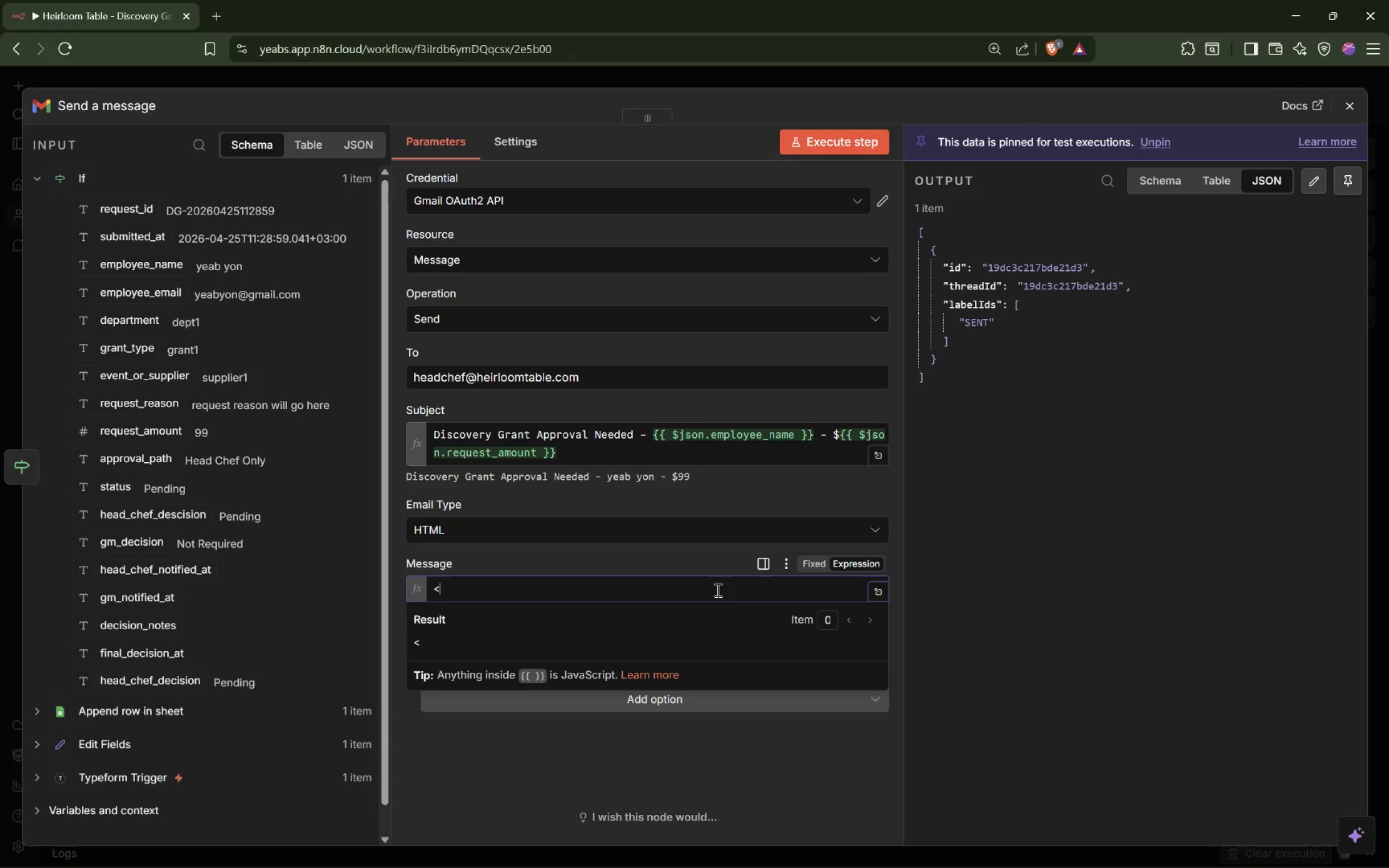 
hold_key(key=ShiftLeft, duration=0.41)
 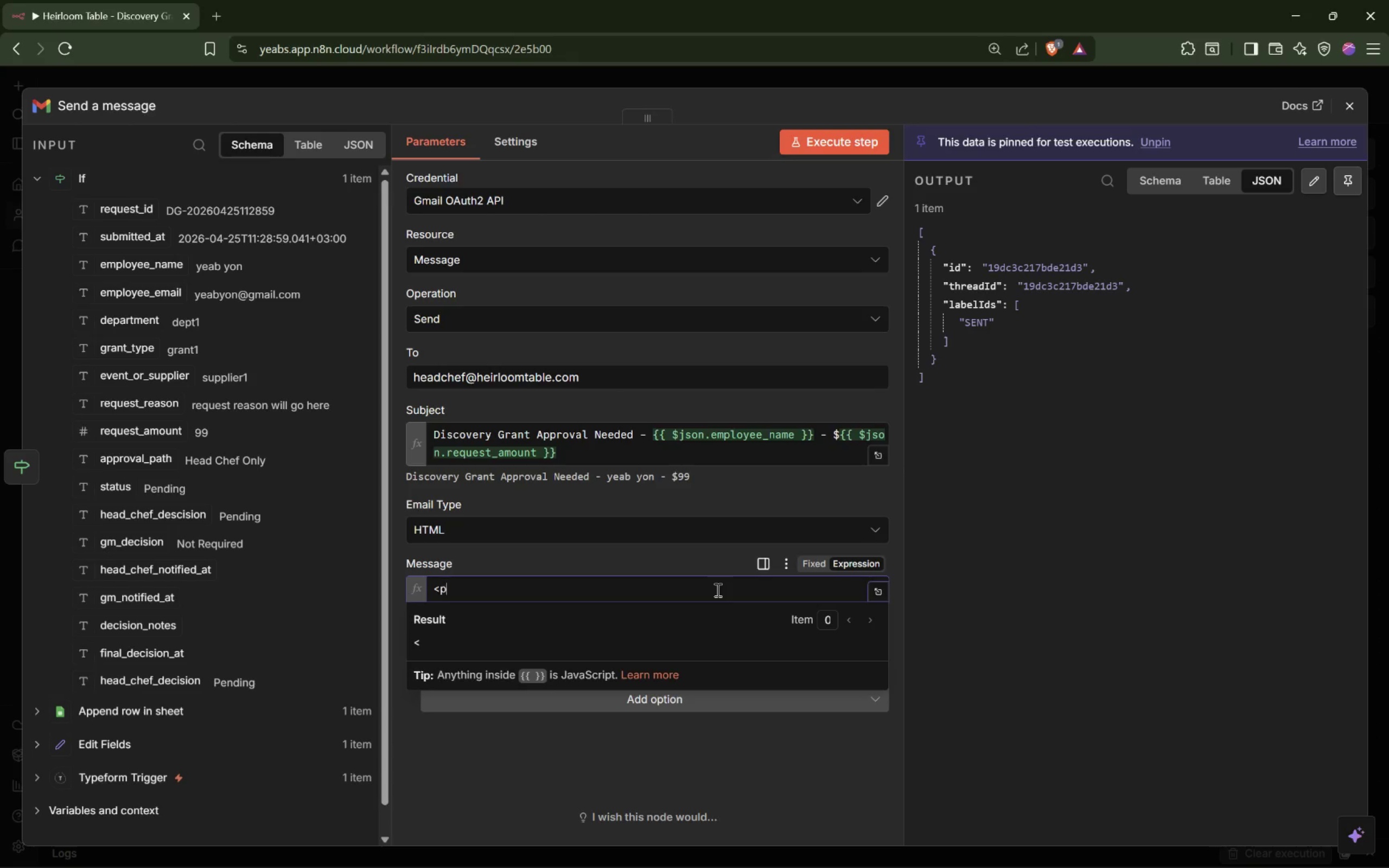 
key(P)
 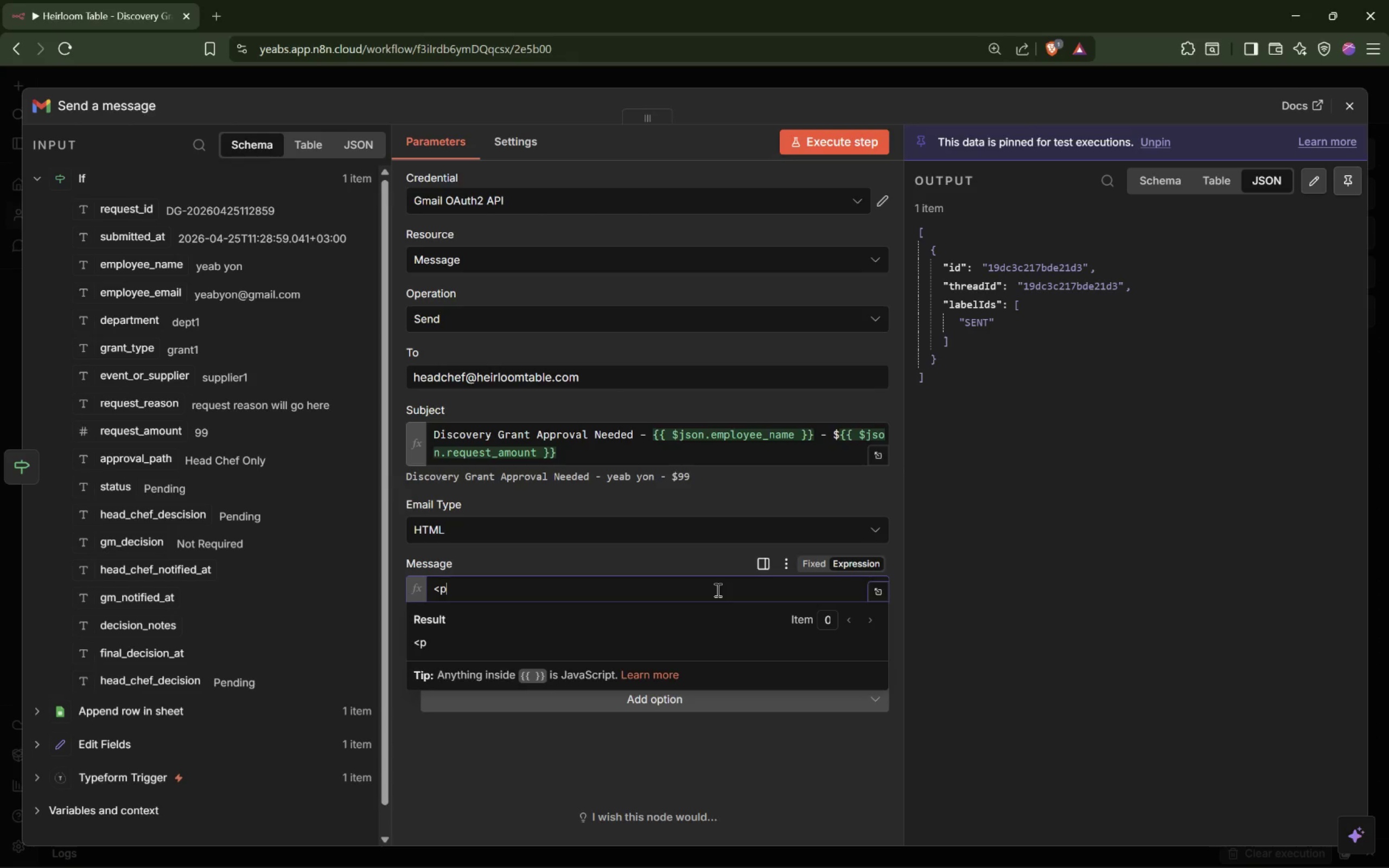 
key(Shift+Period)
 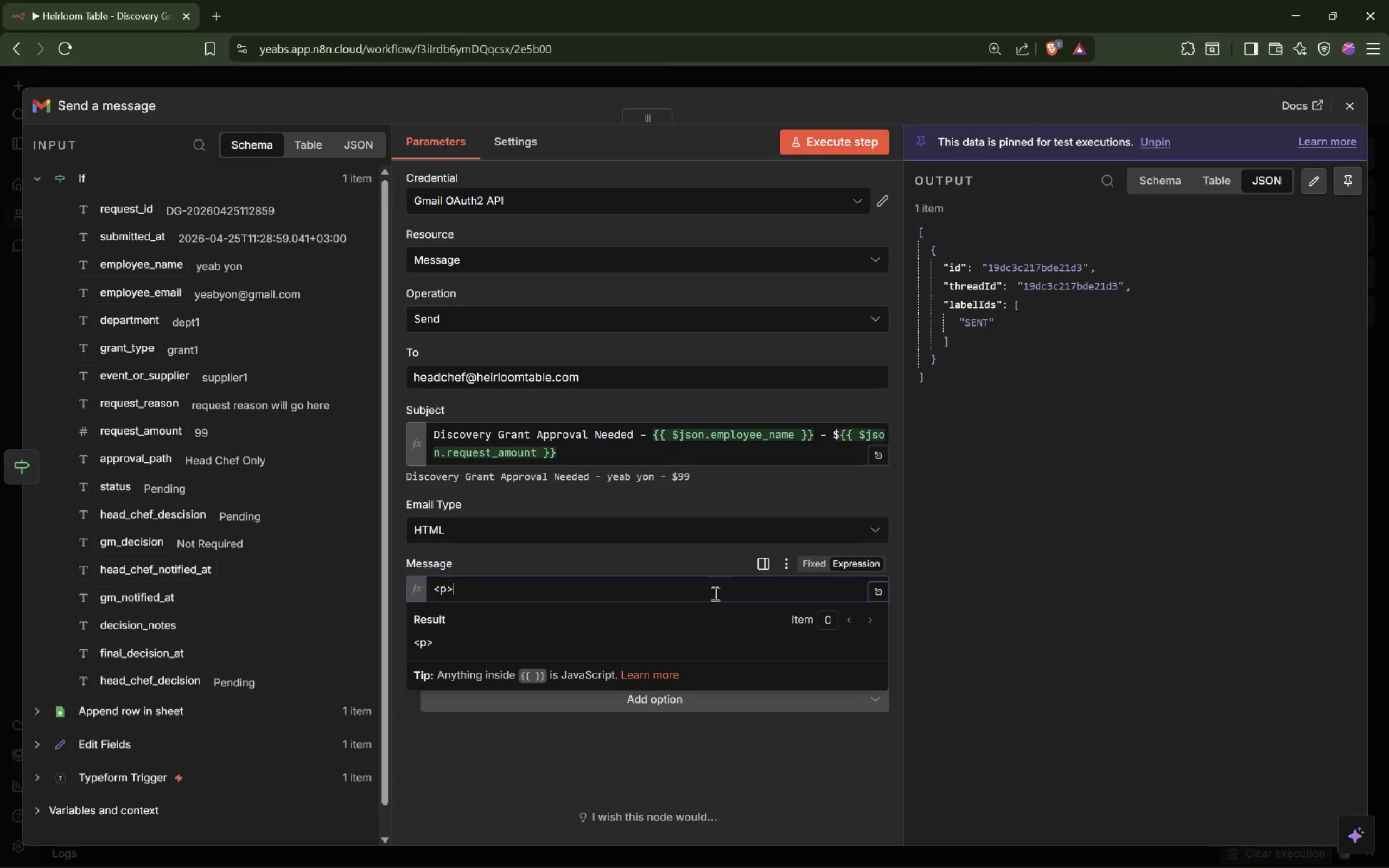 
type(Anew)
key(Backspace)
key(Backspace)
type( new)
key(Backspace)
key(Backspace)
type(ew Discovery Grant request)
 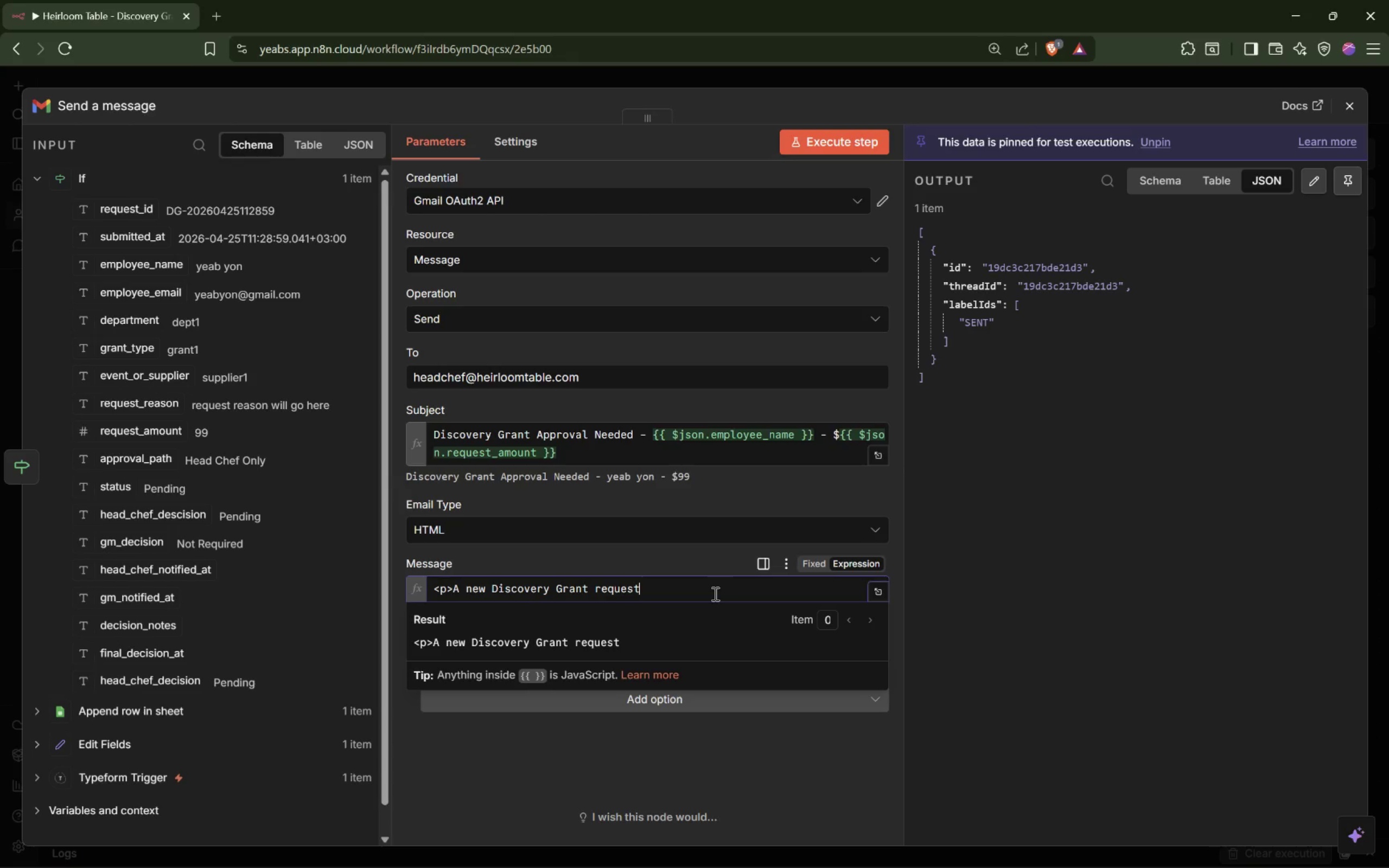 
type( needs you )
key(Backspace)
type(r review..</)
key(Backspace)
key(Backspace)
key(Backspace)
type(/)
key(Backspace)
type(,)
key(Backspace)
type(</P>)
 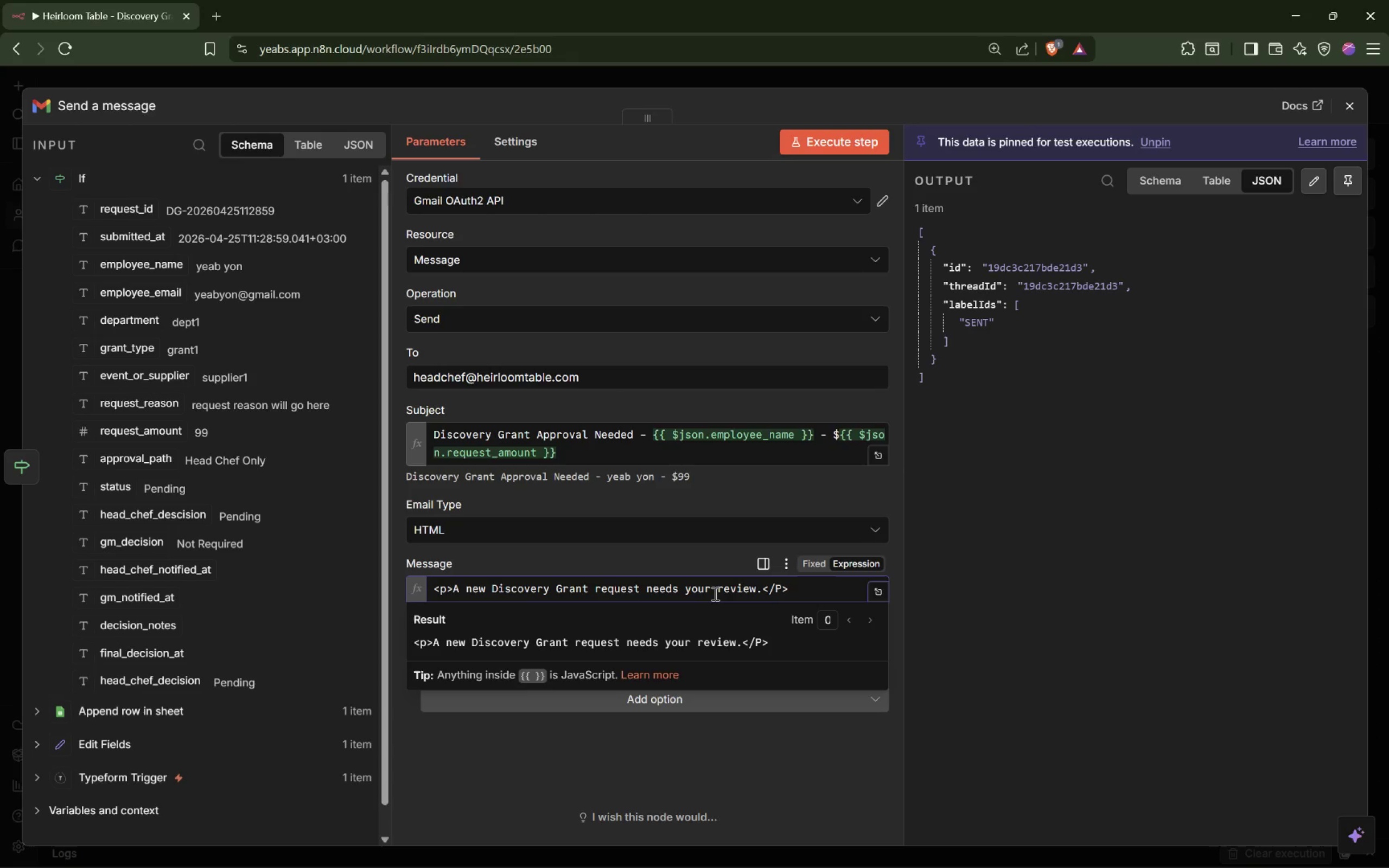 
key(ArrowLeft)
 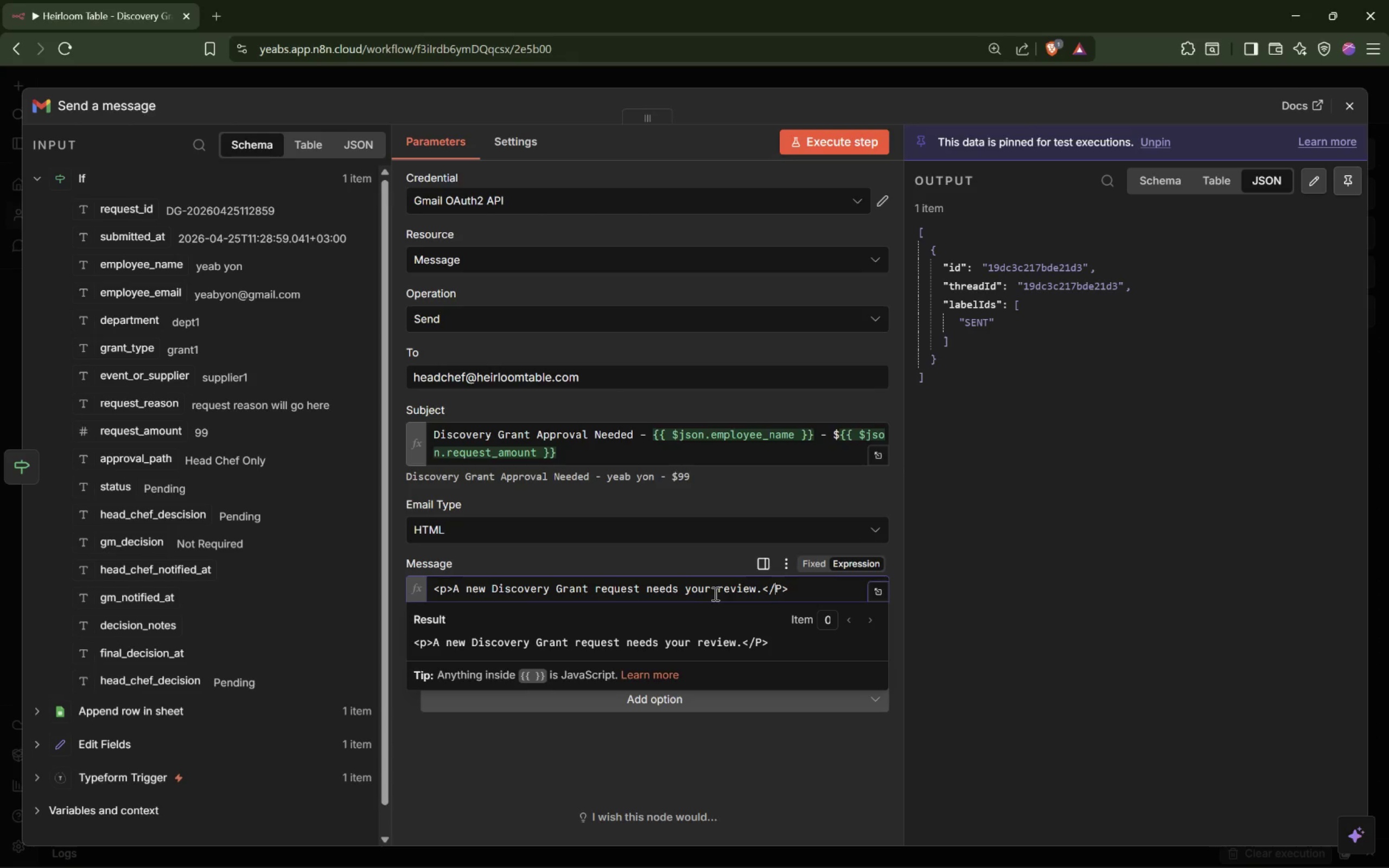 
key(ArrowLeft)
 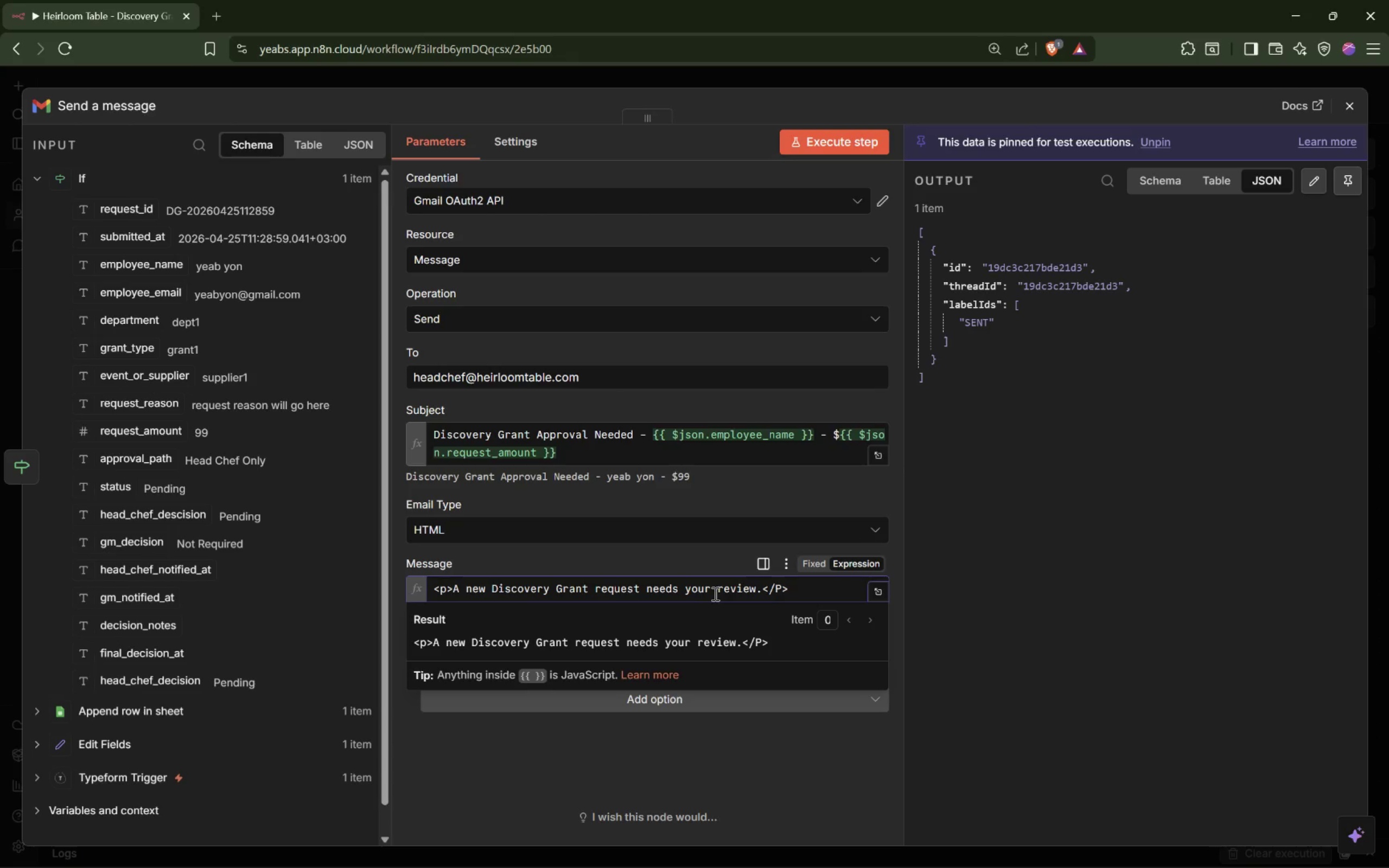 
key(Delete)
 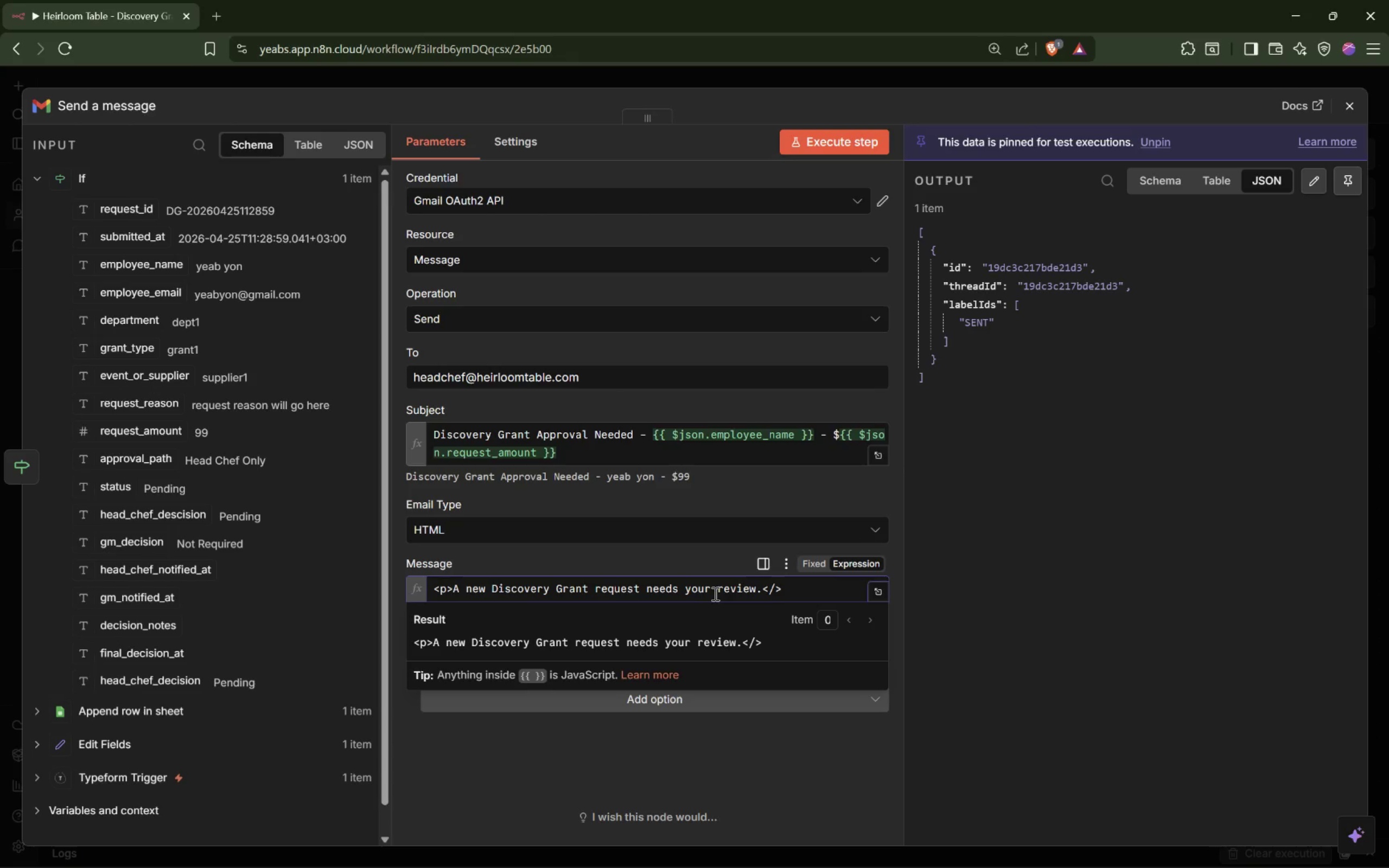 
key(P)
 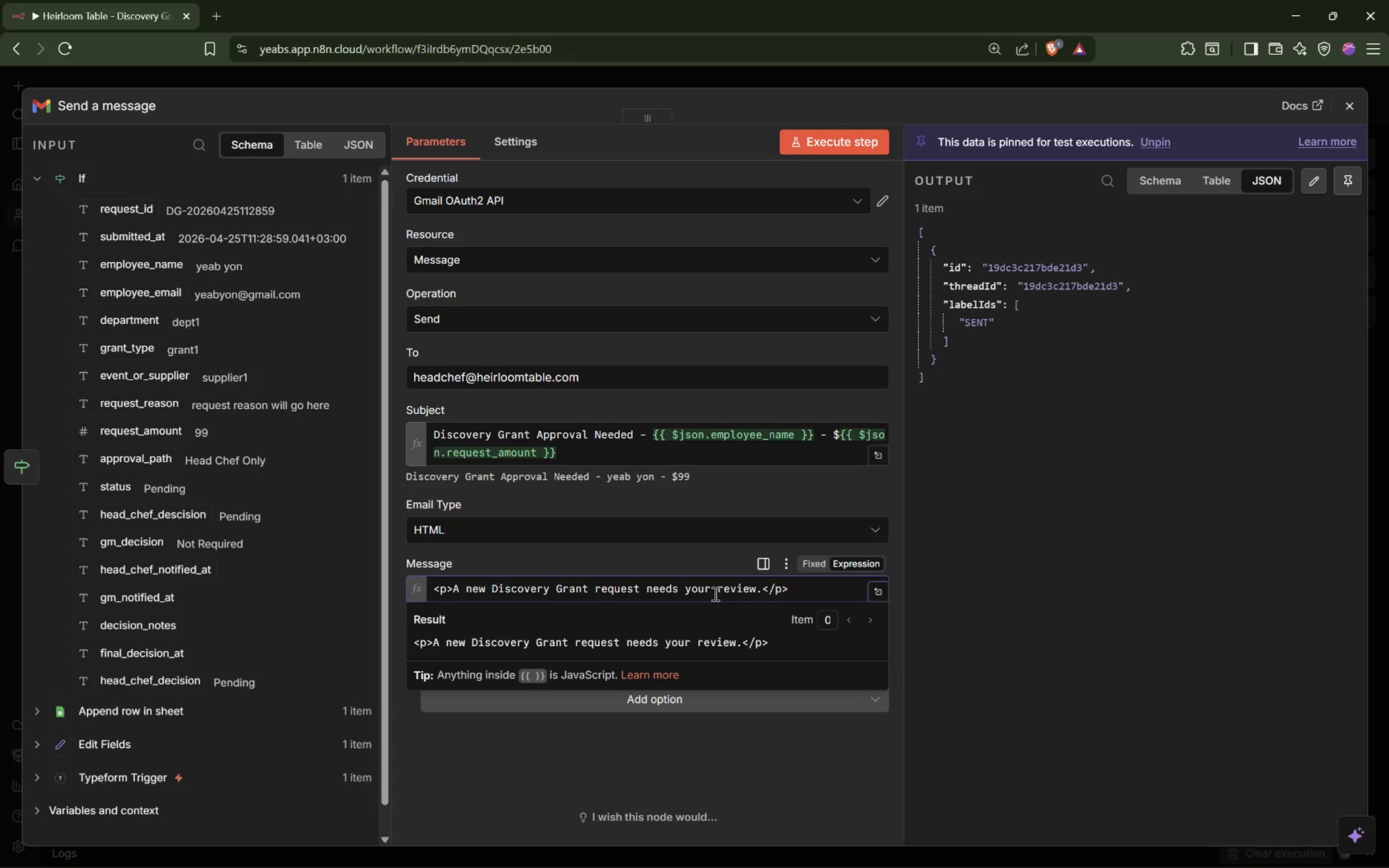 
key(ArrowRight)
 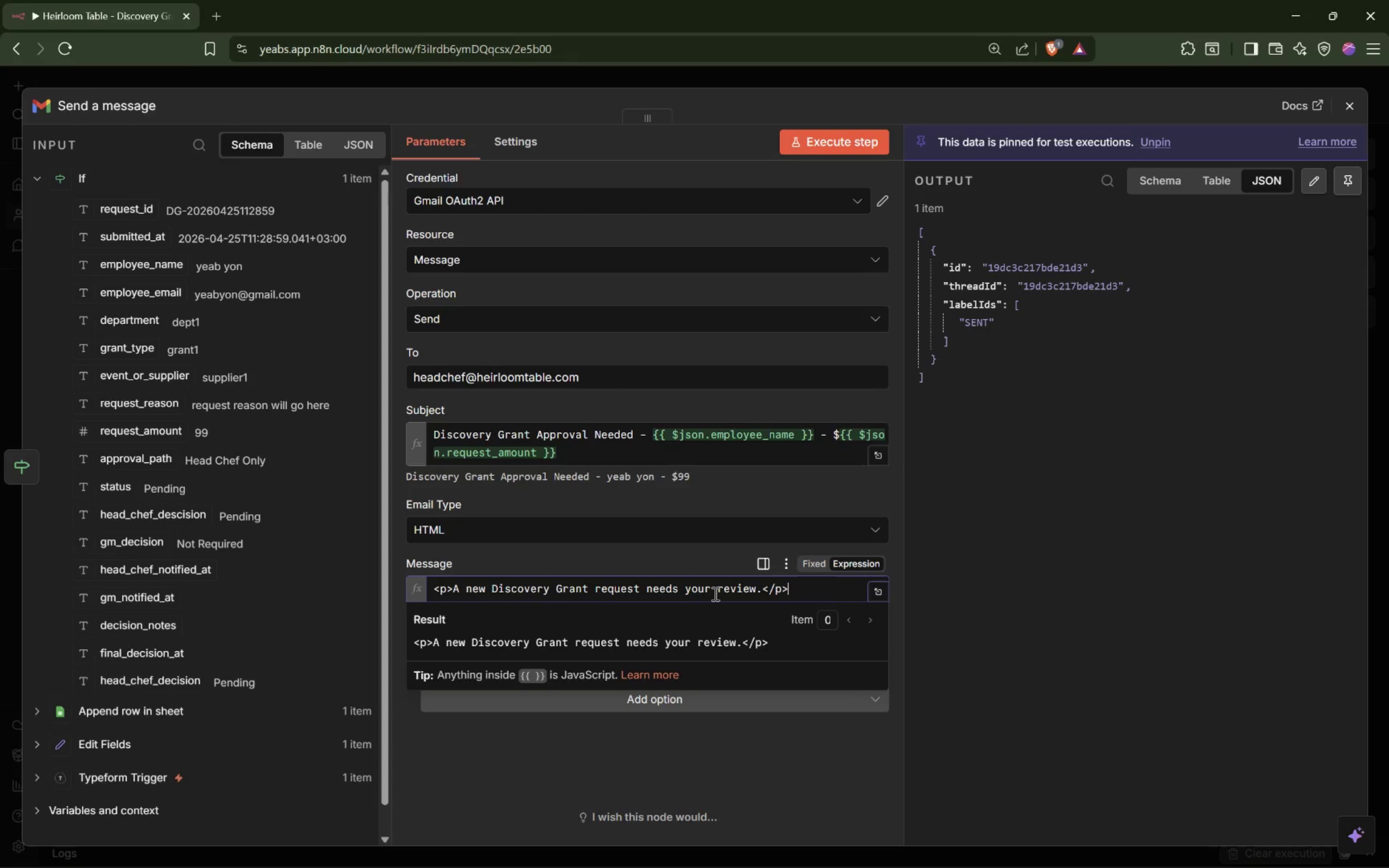 
key(Enter)
 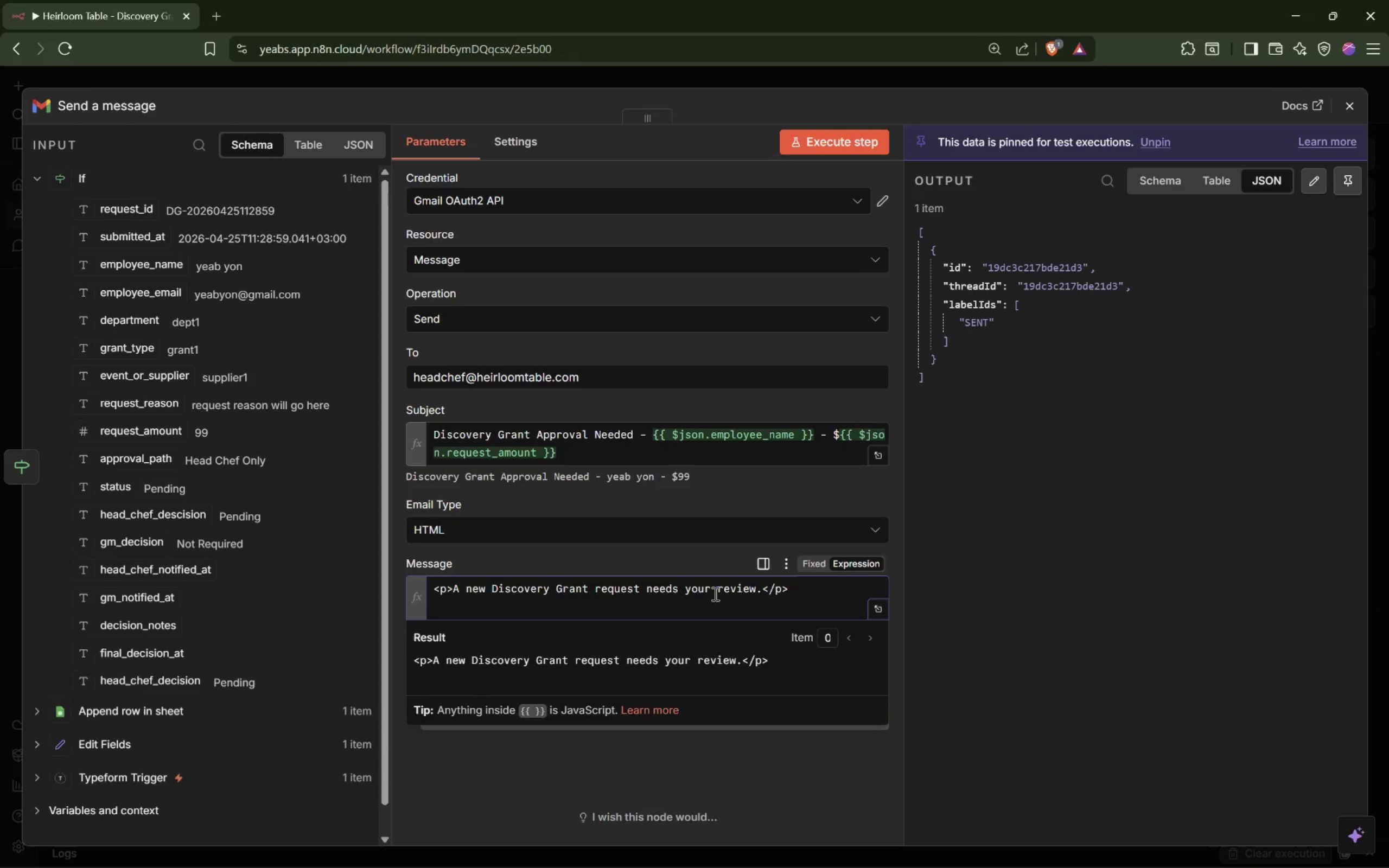 
key(Shift+Comma)
 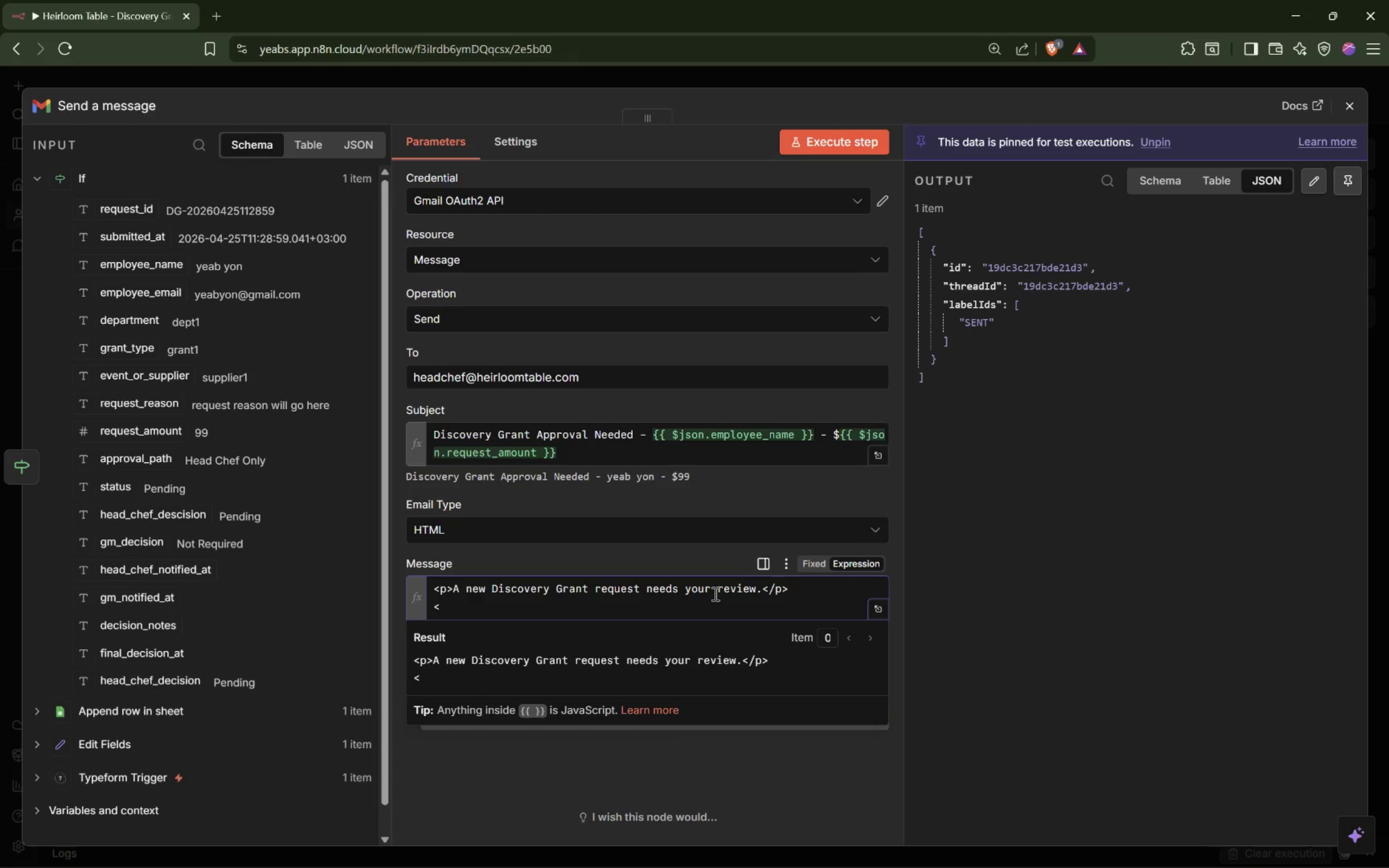 
key(P)
 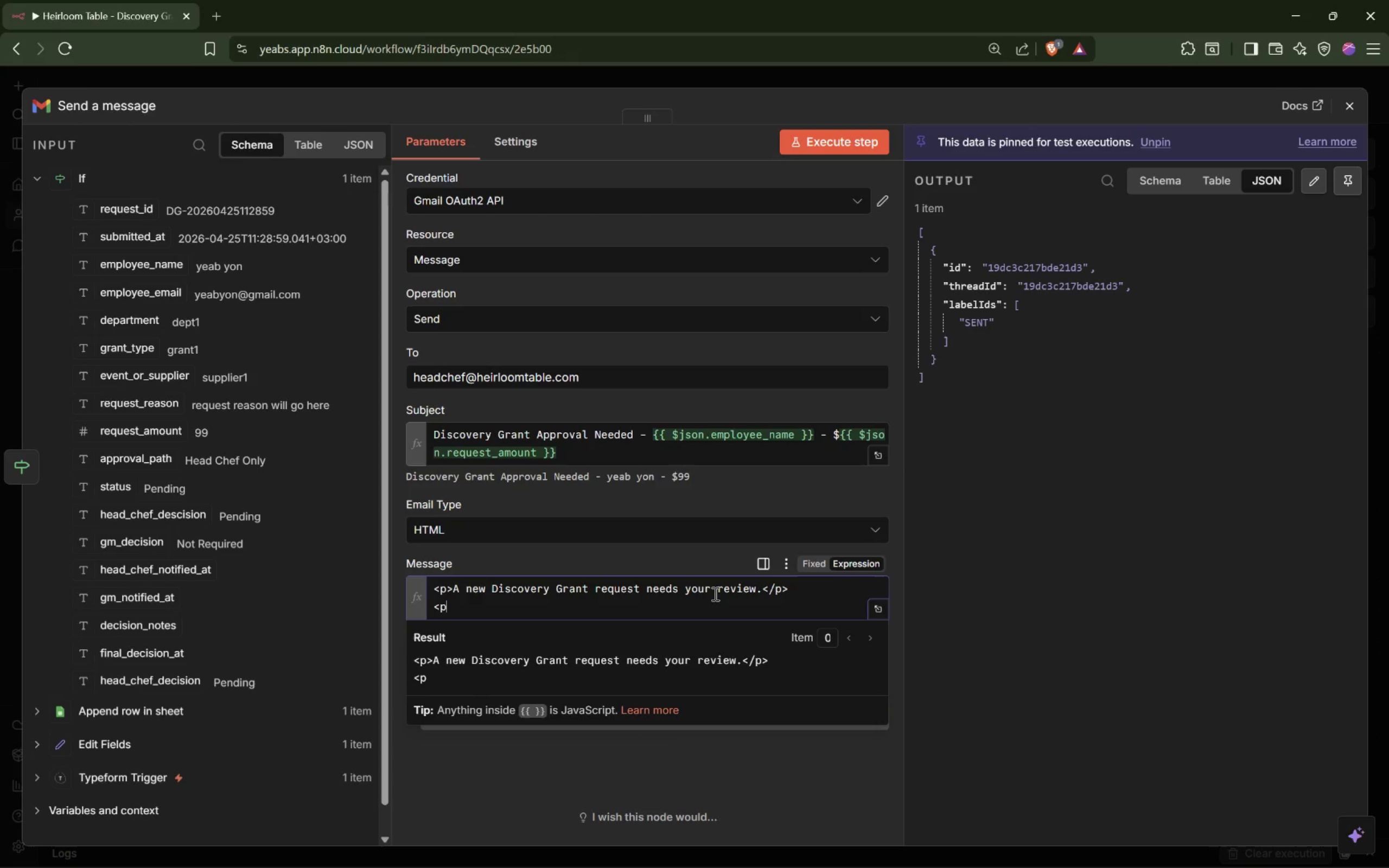 
key(Shift+Period)
 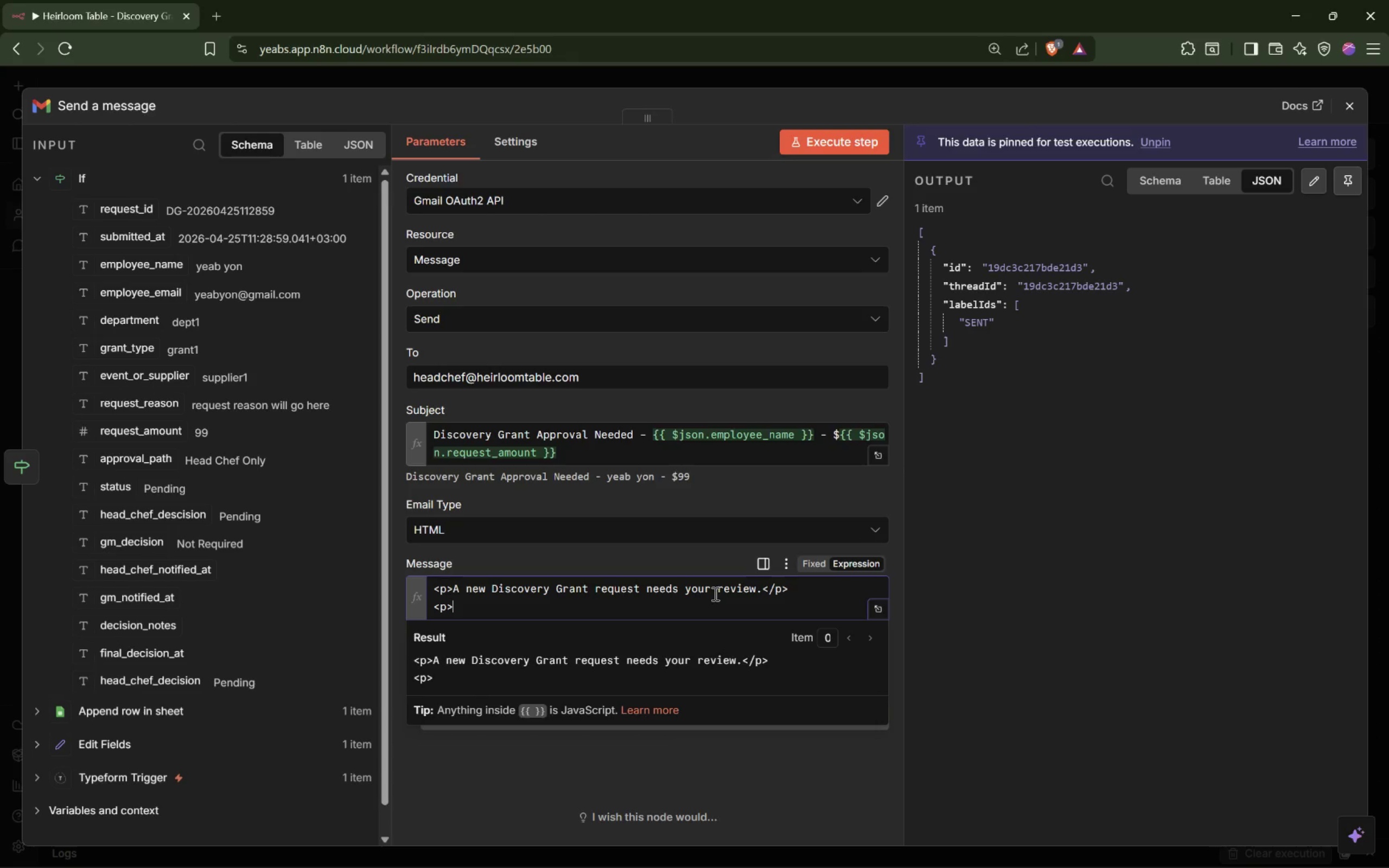 
type(<strongk)
key(Backspace)
 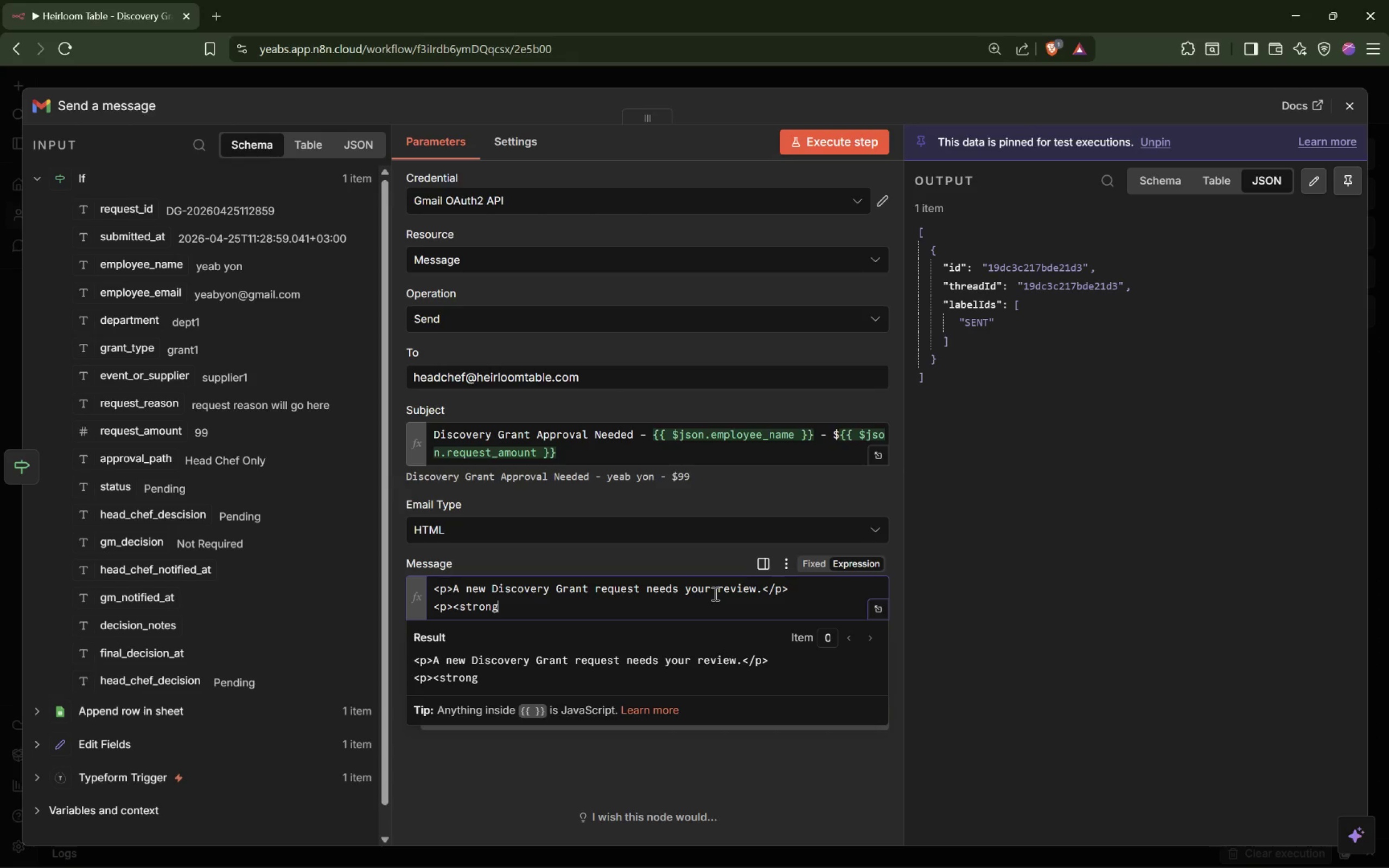 
hold_key(key=ShiftLeft, duration=2.03)
 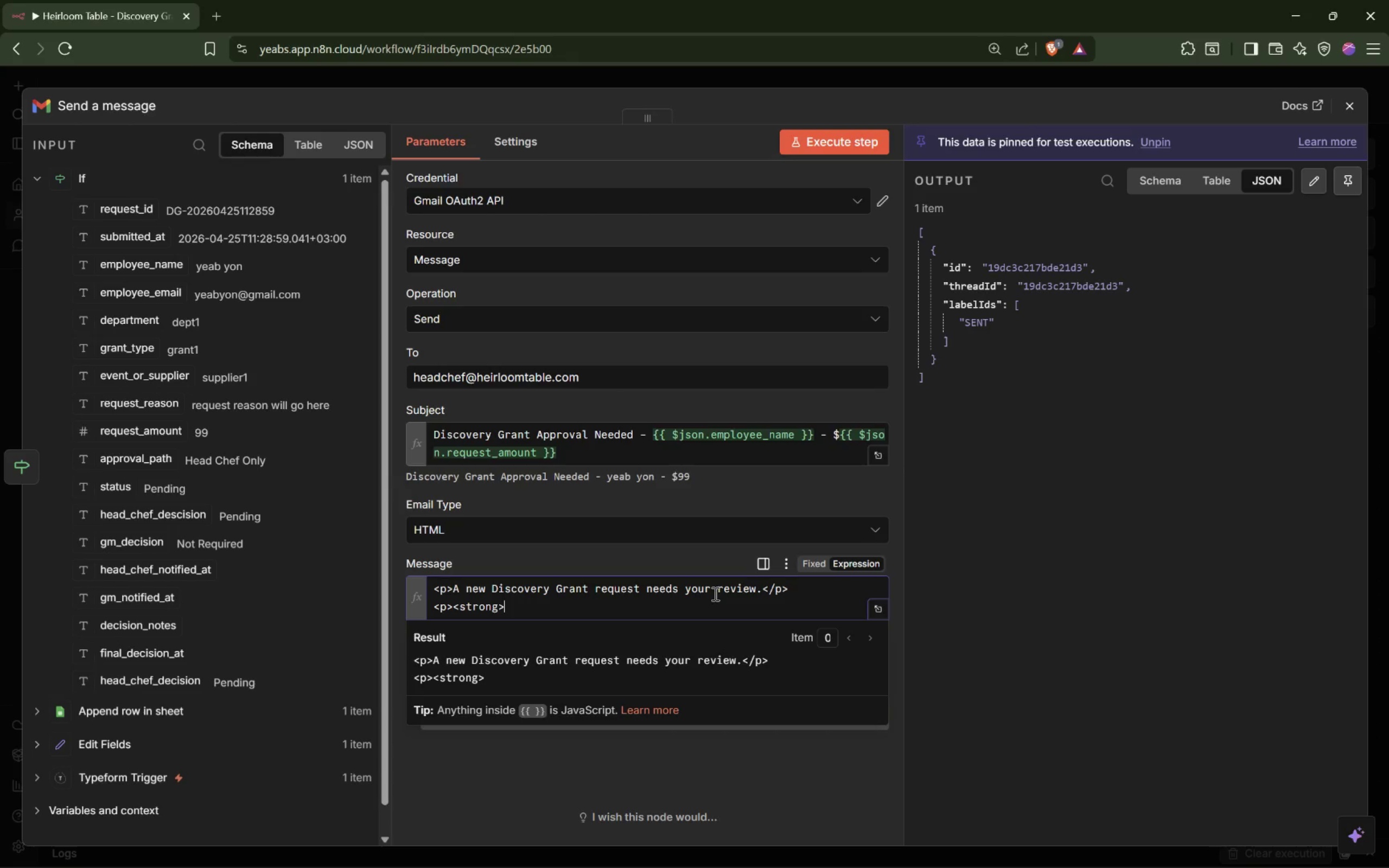 
hold_key(key=Period, duration=0.31)
 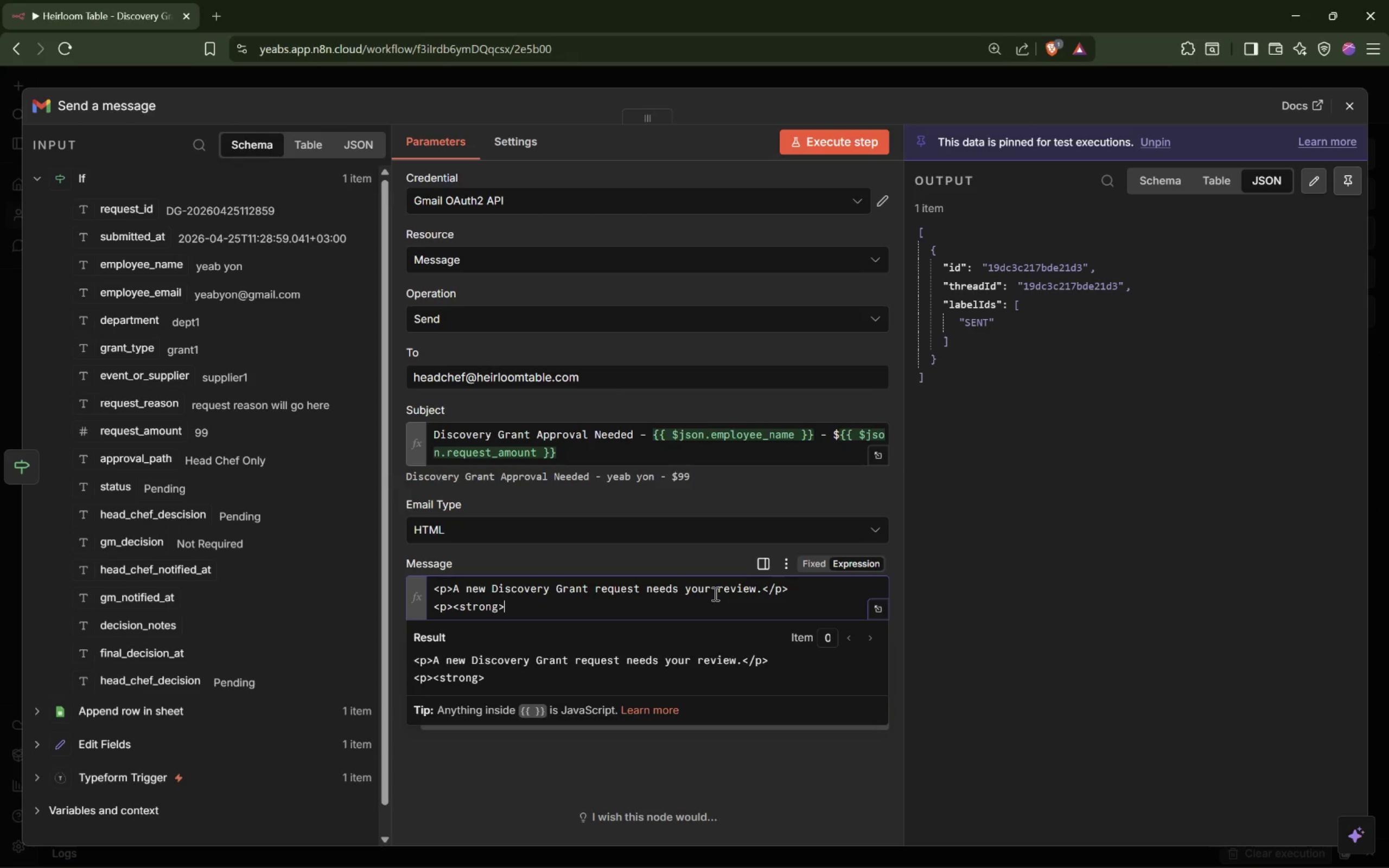 
type(</strong)
 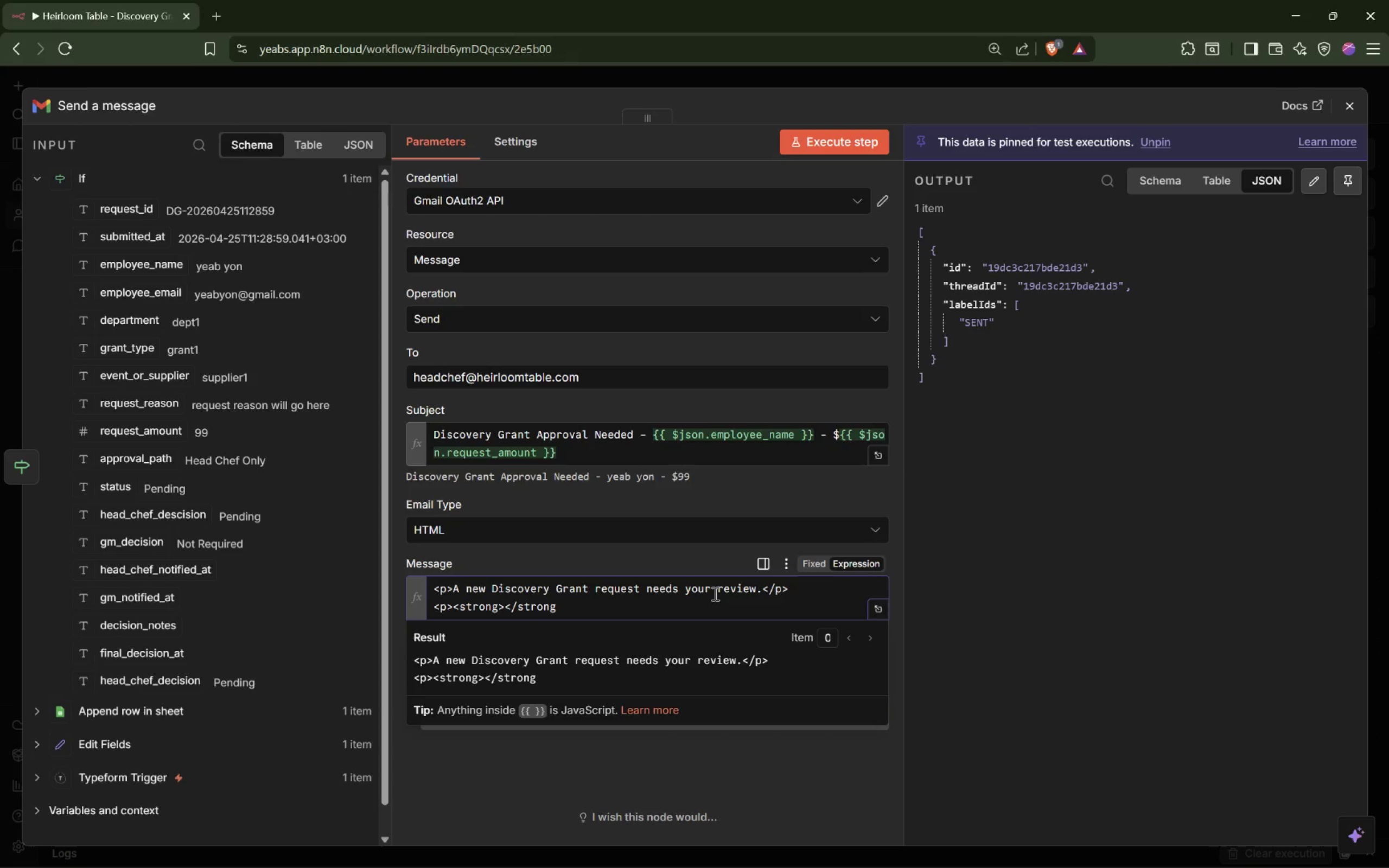 
key(Shift+Period)
 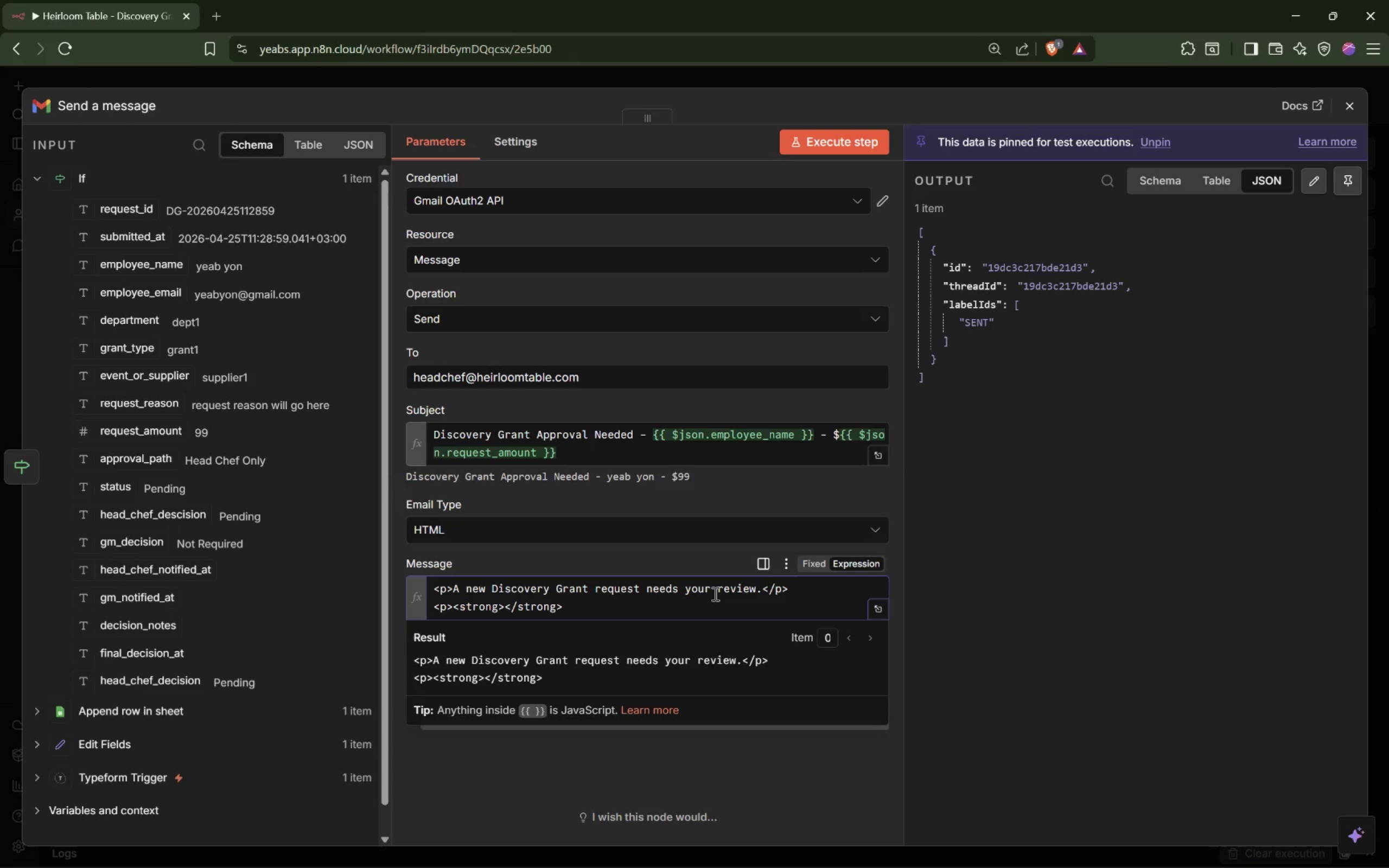 
wait(16.56)
 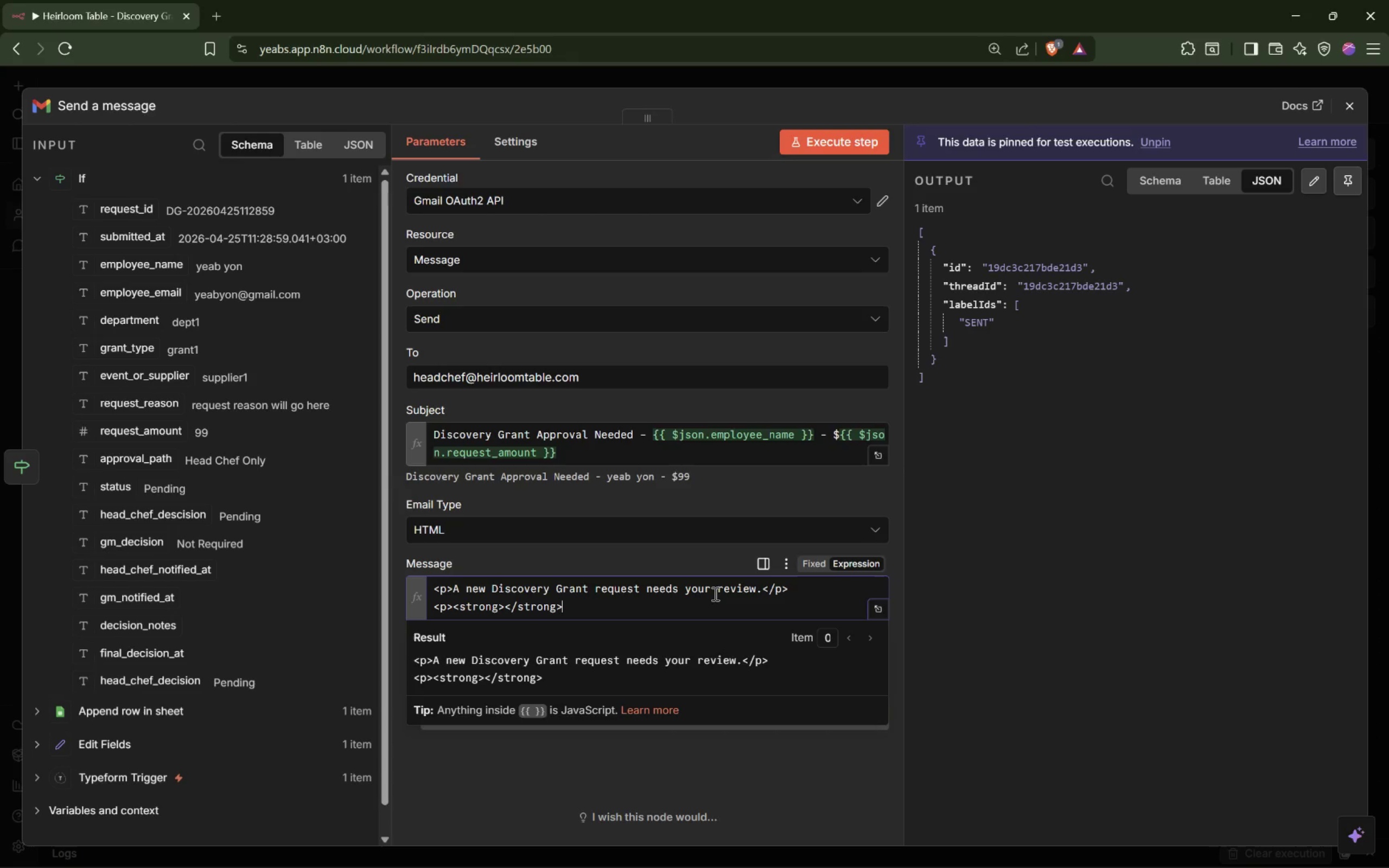 
key(Shift+BracketLeft)
 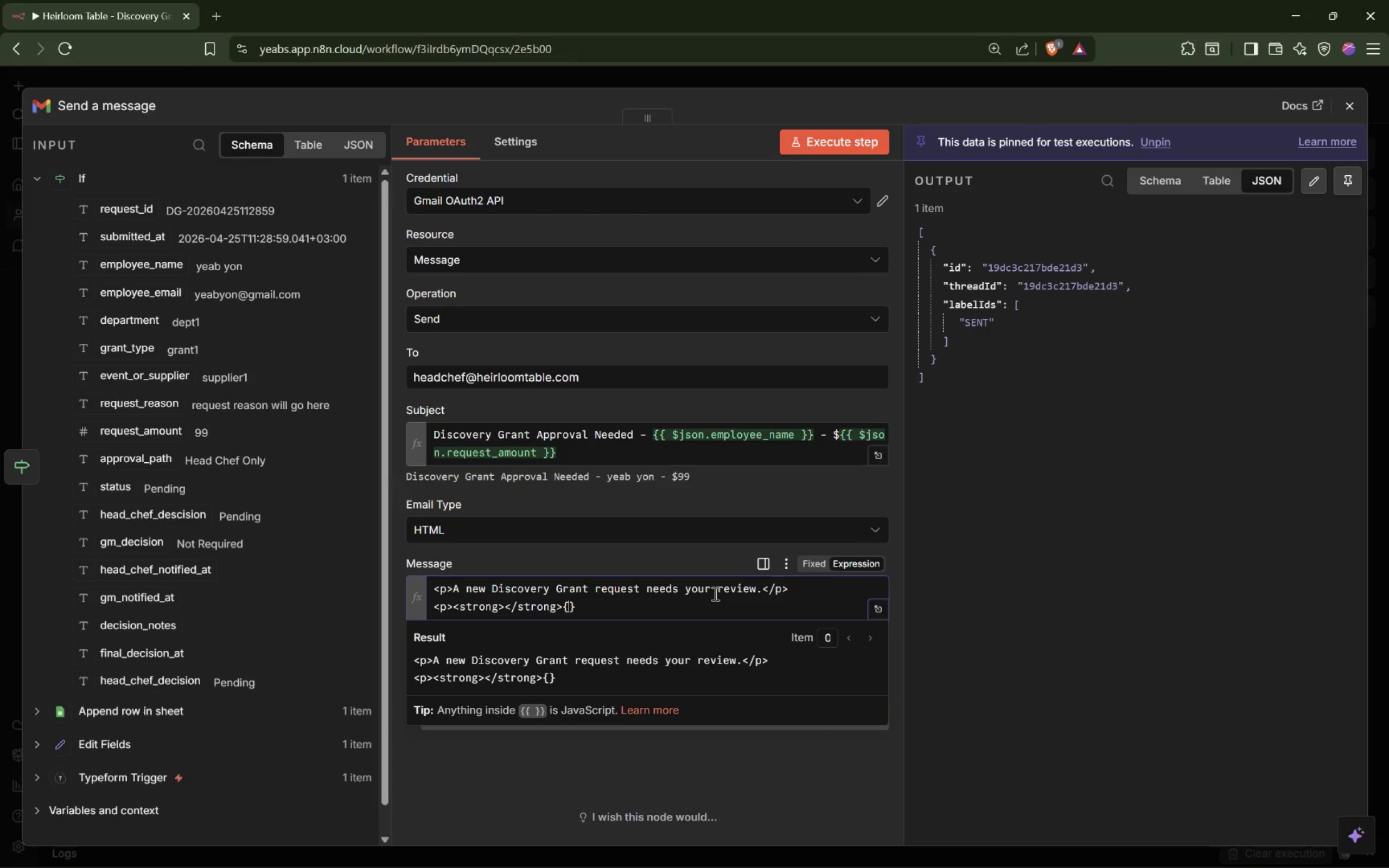 
key(Shift+BracketLeft)
 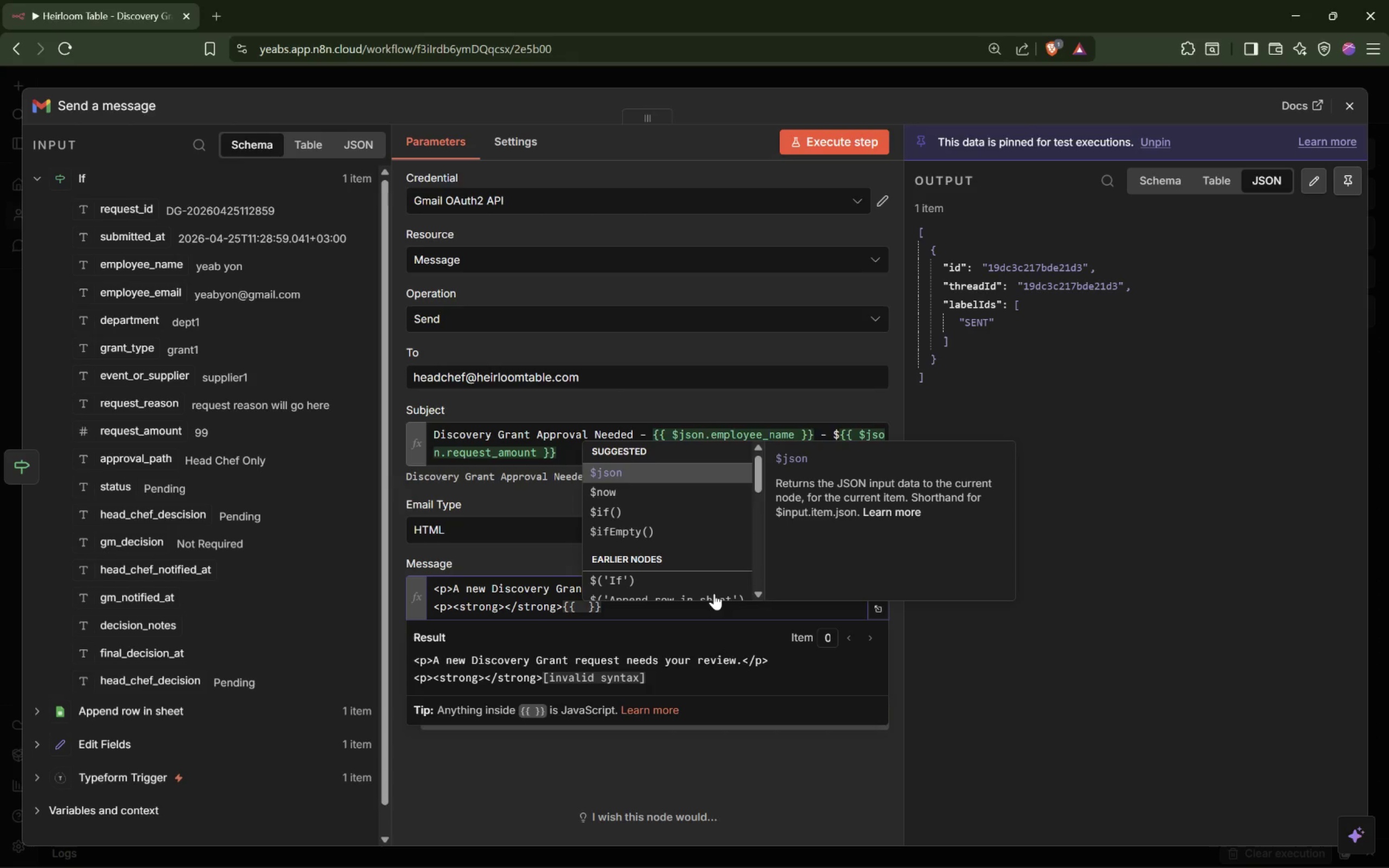 
key(End)
 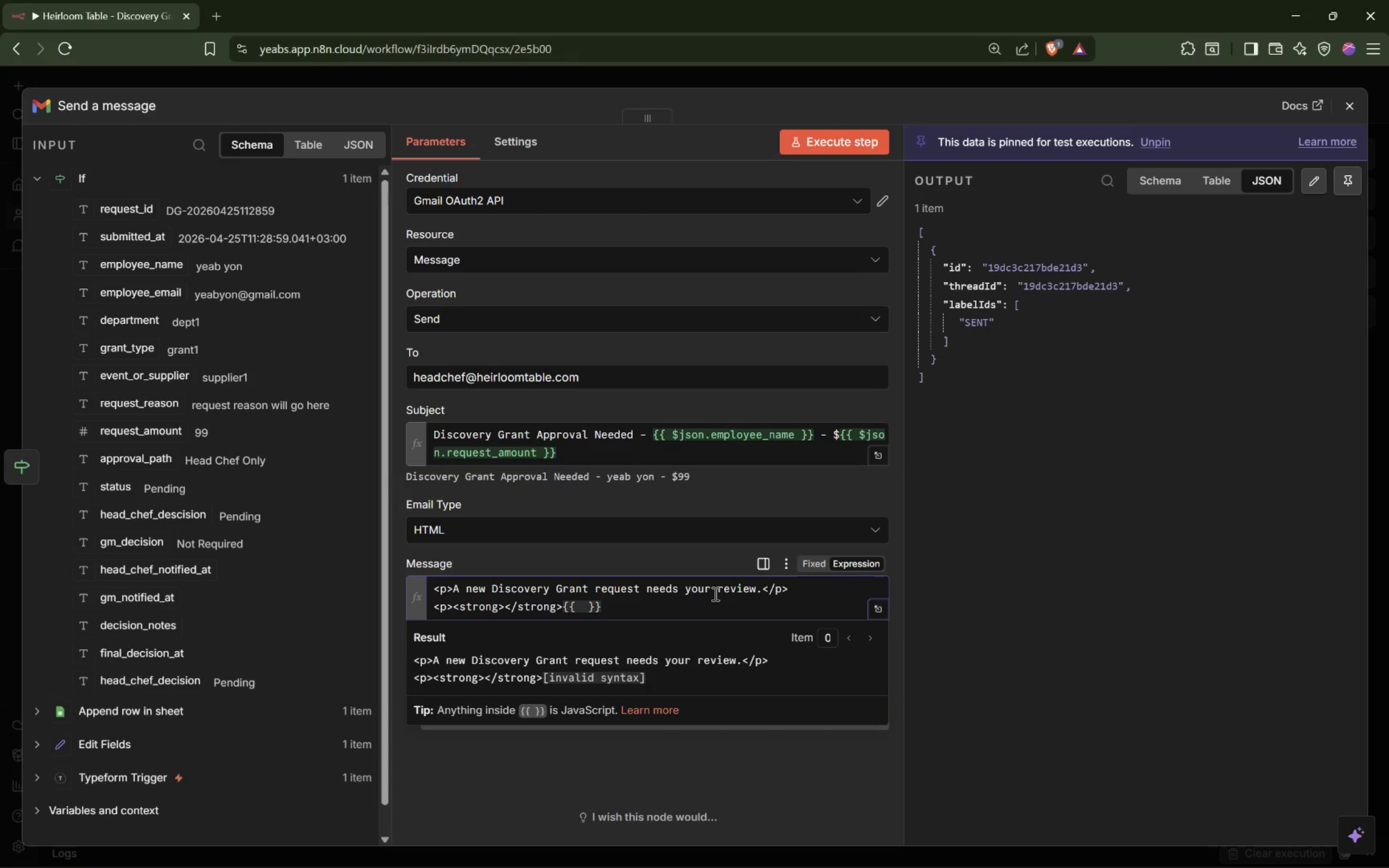 
key(Shift+Comma)
 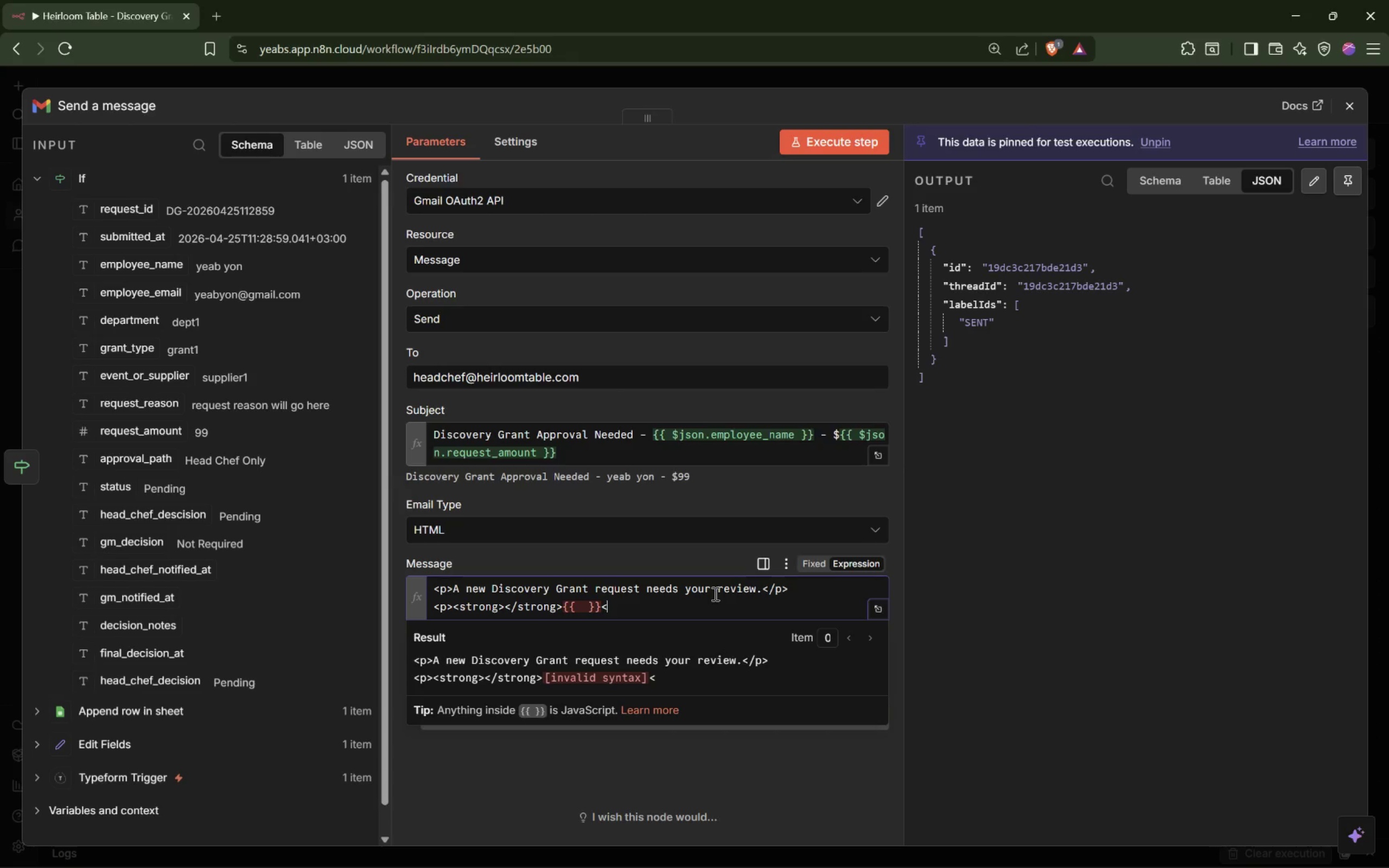 
key(Slash)
 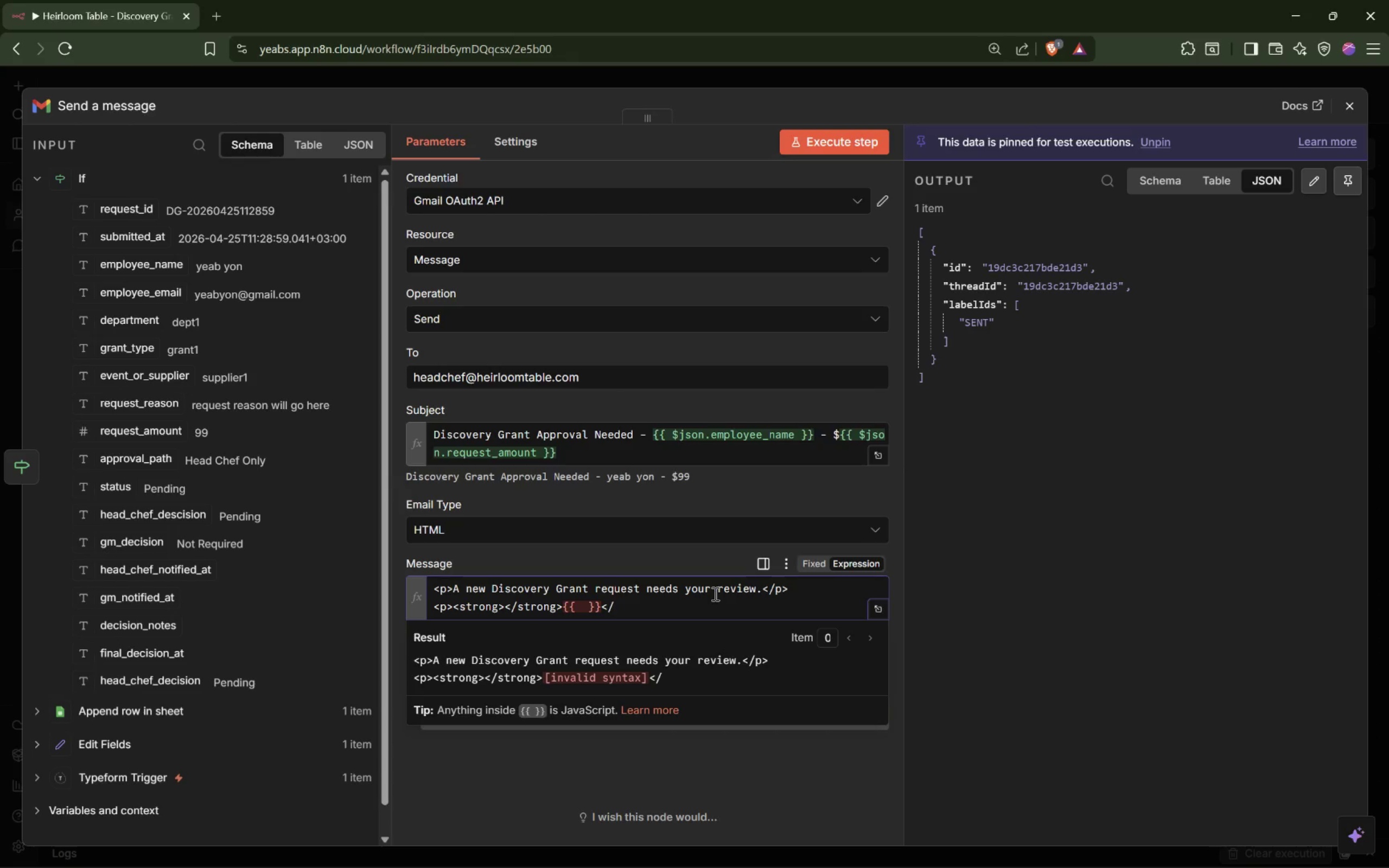 
key(P)
 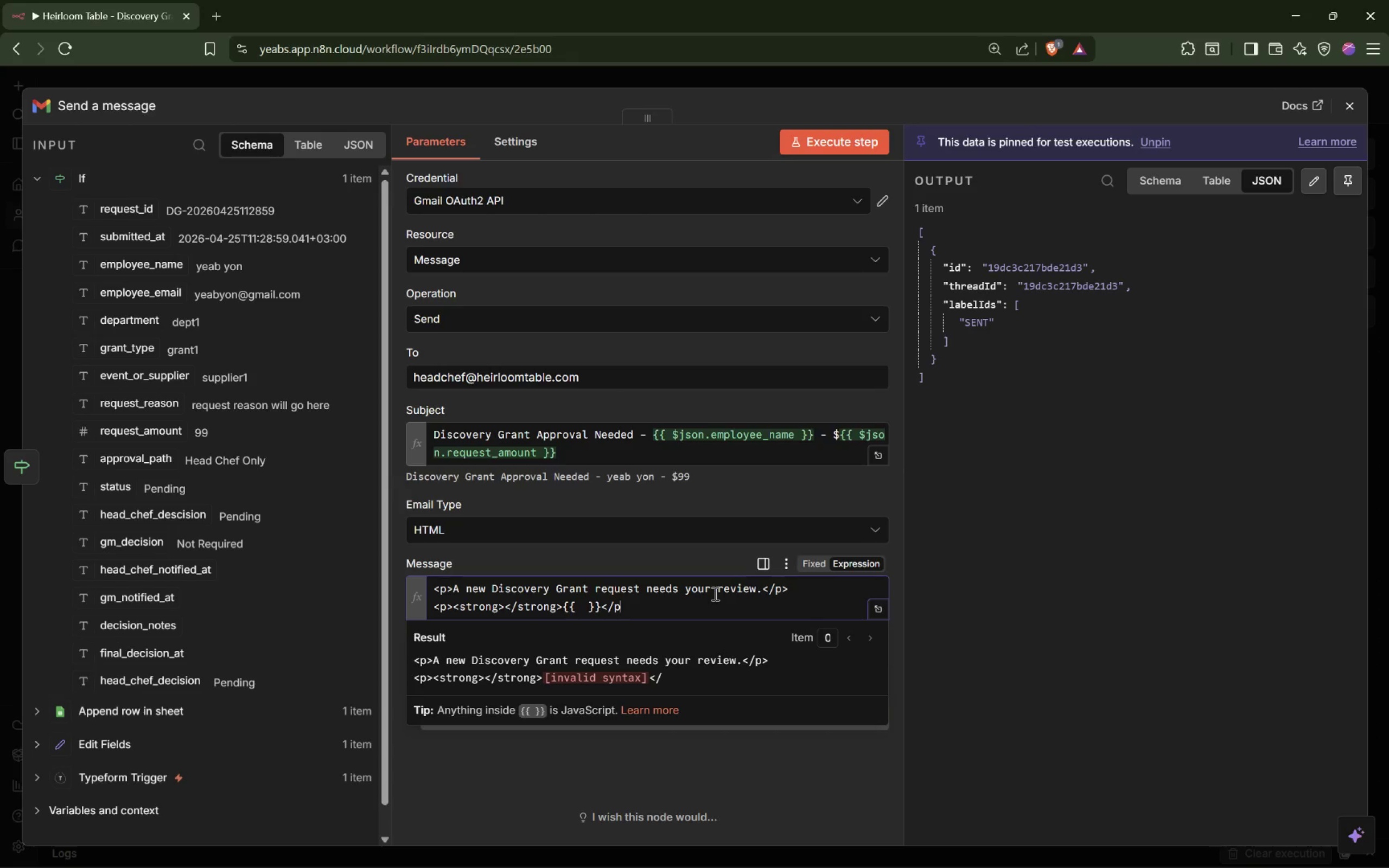 
key(Shift+Period)
 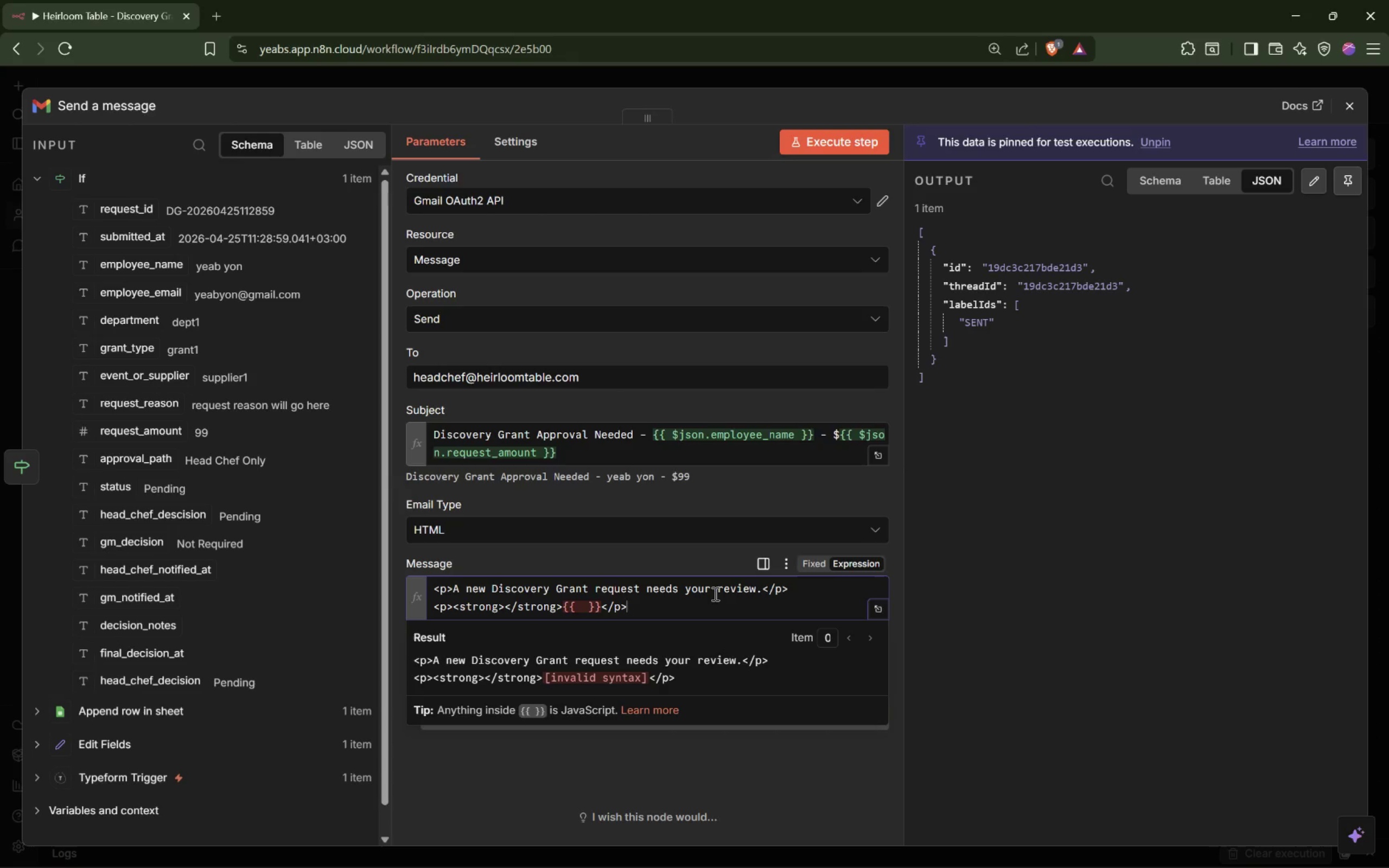 
wait(5.74)
 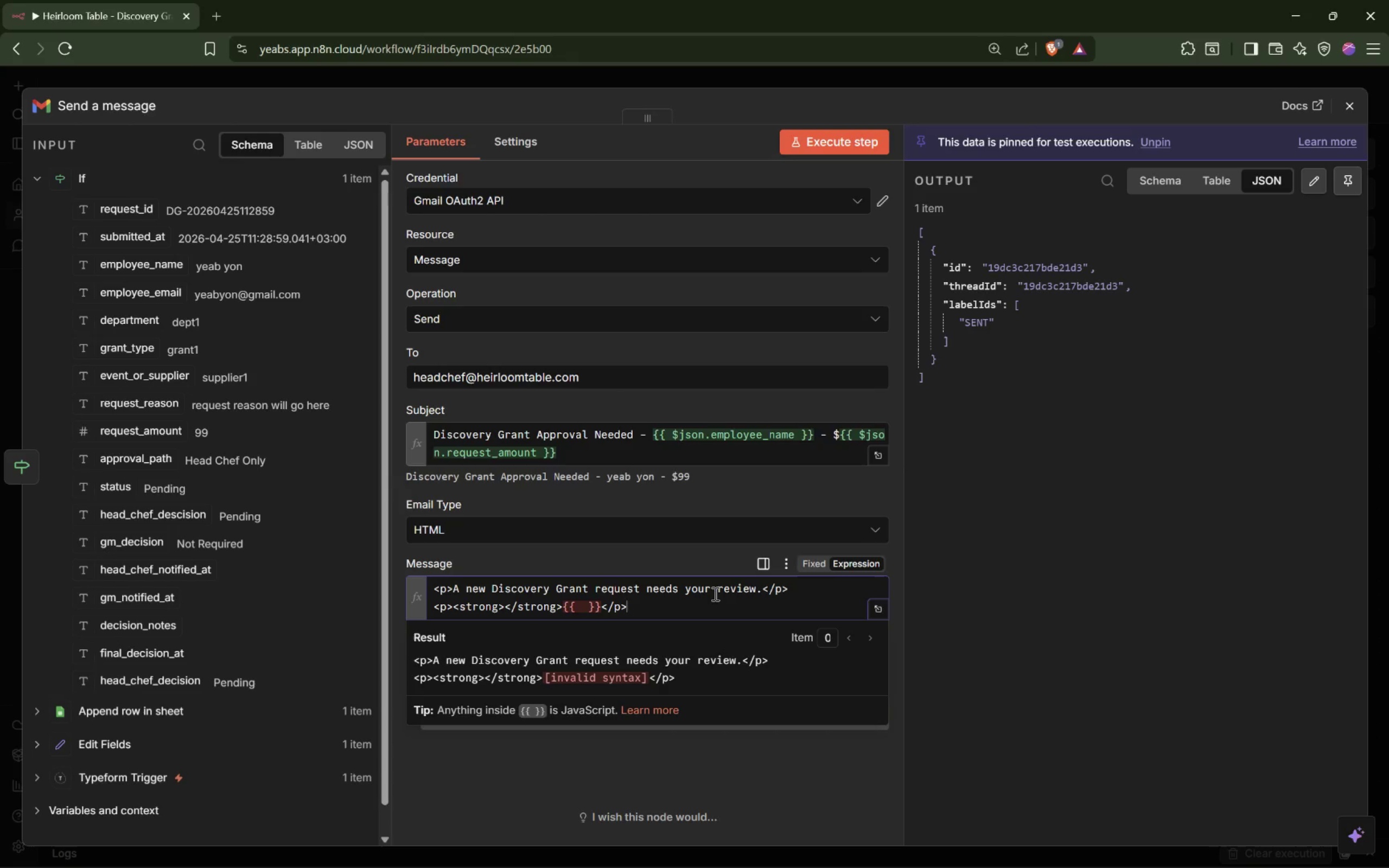 
key(Control+C)
 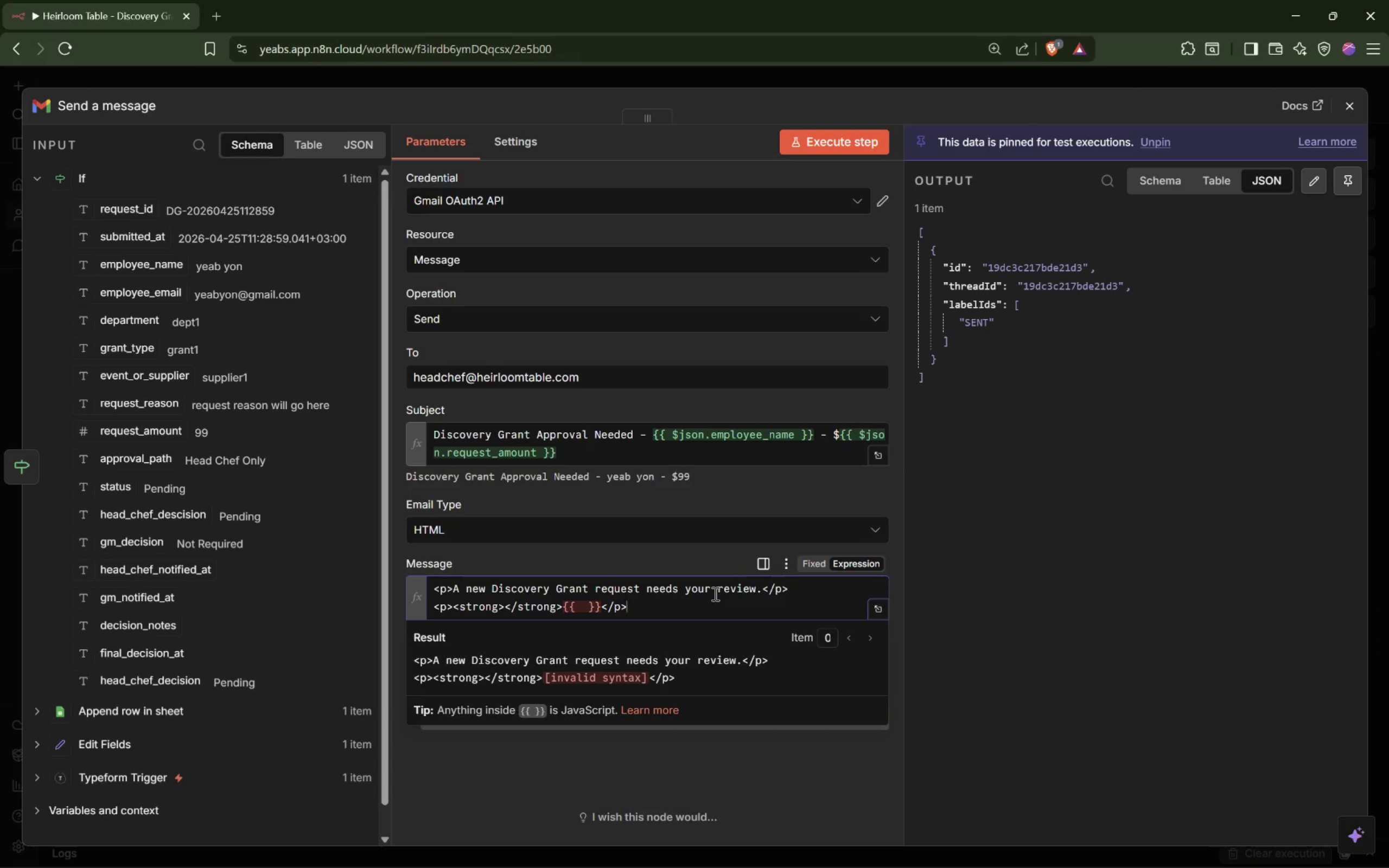 
hold_key(key=ControlLeft, duration=0.39)
 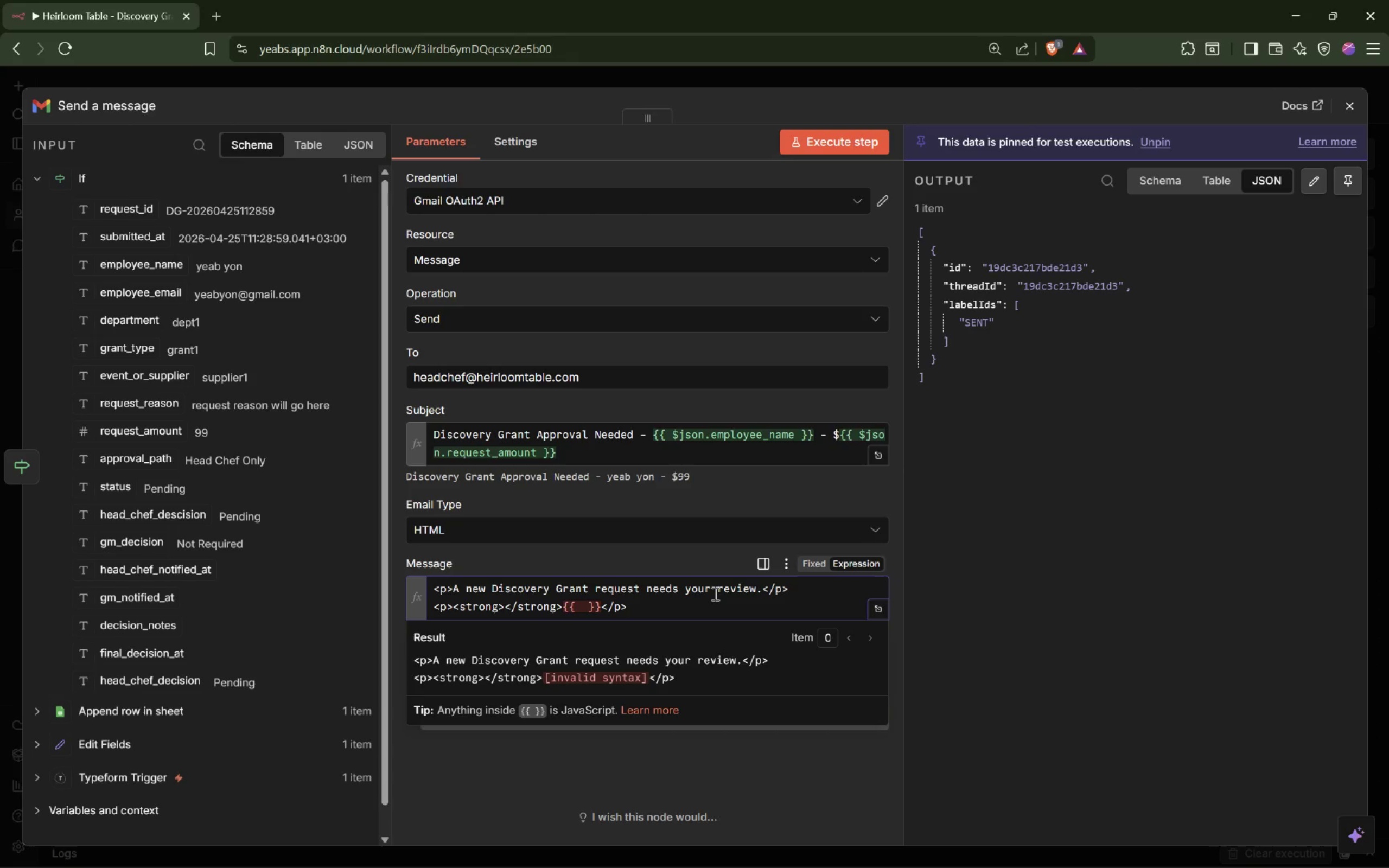 
key(Control+V)
 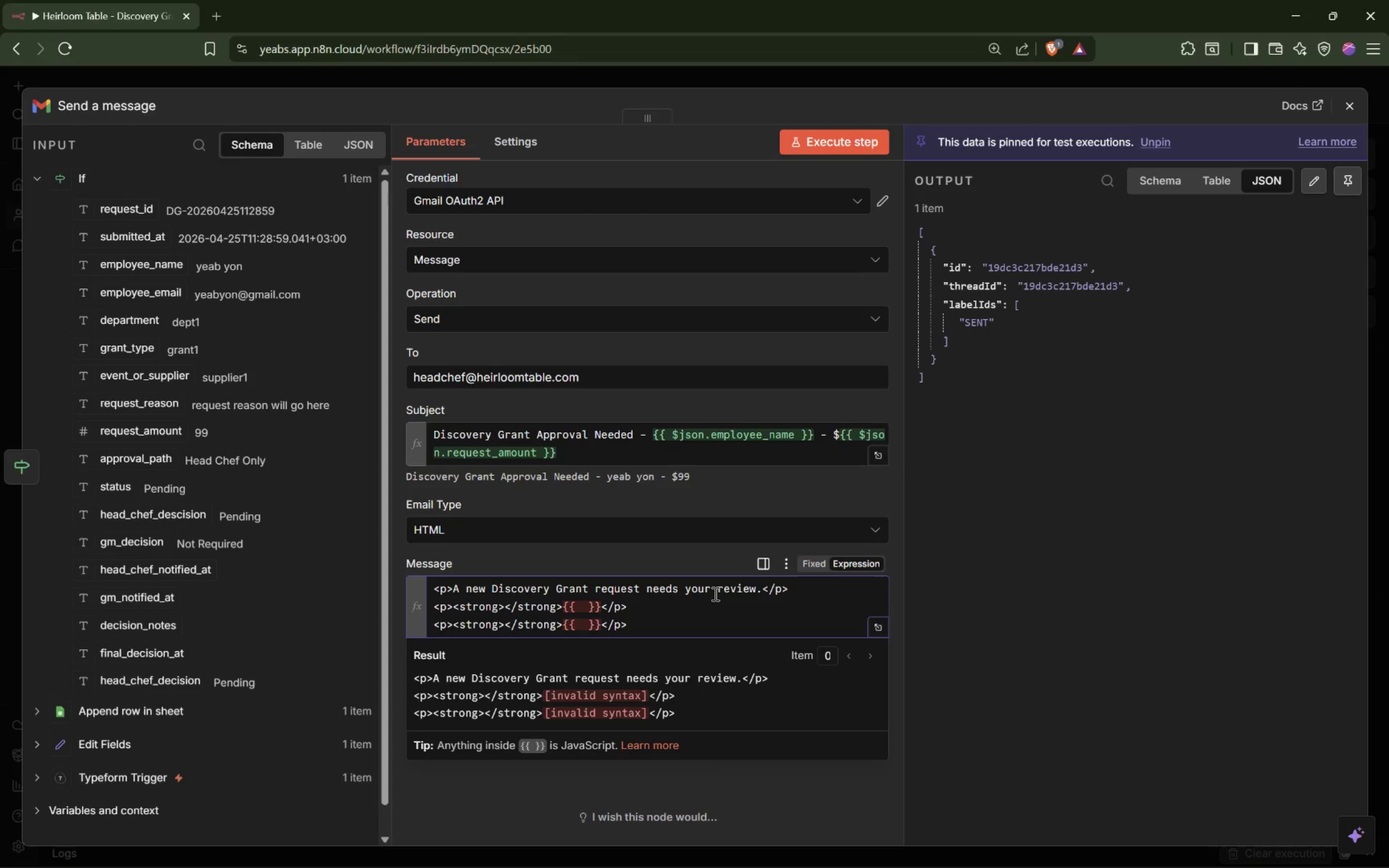 
key(Control+V)
 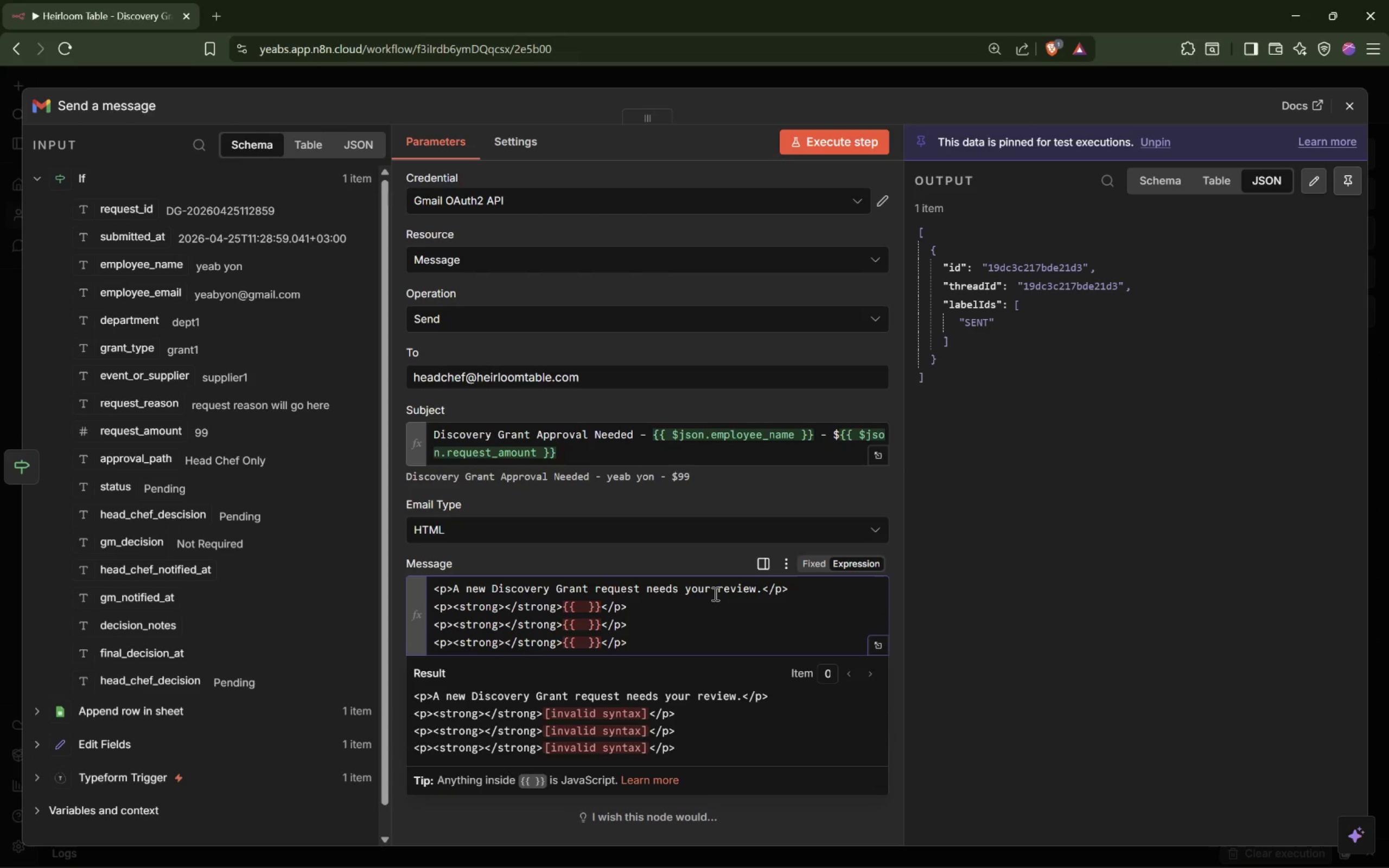 
key(Control+V)
 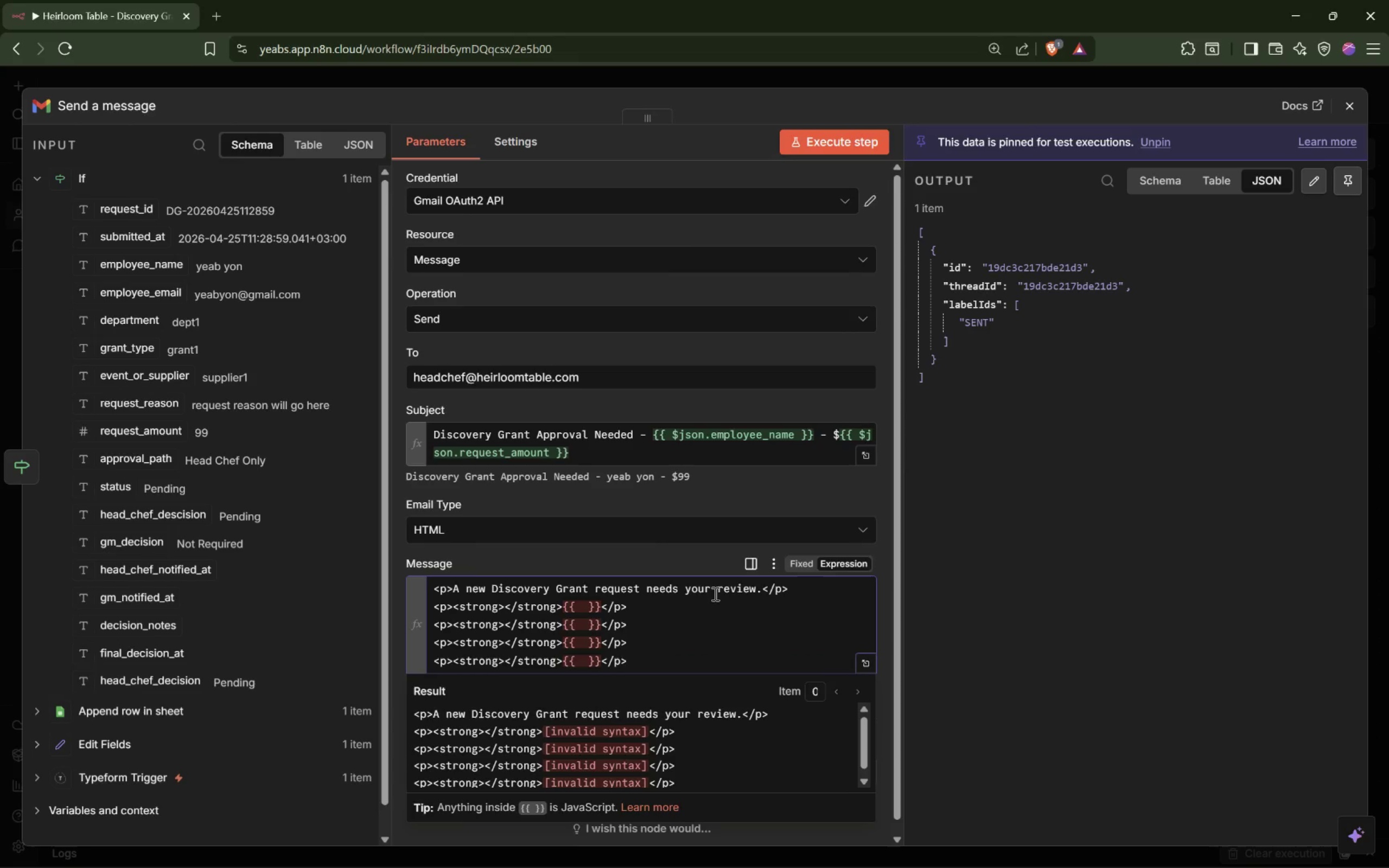 
key(Control+V)
 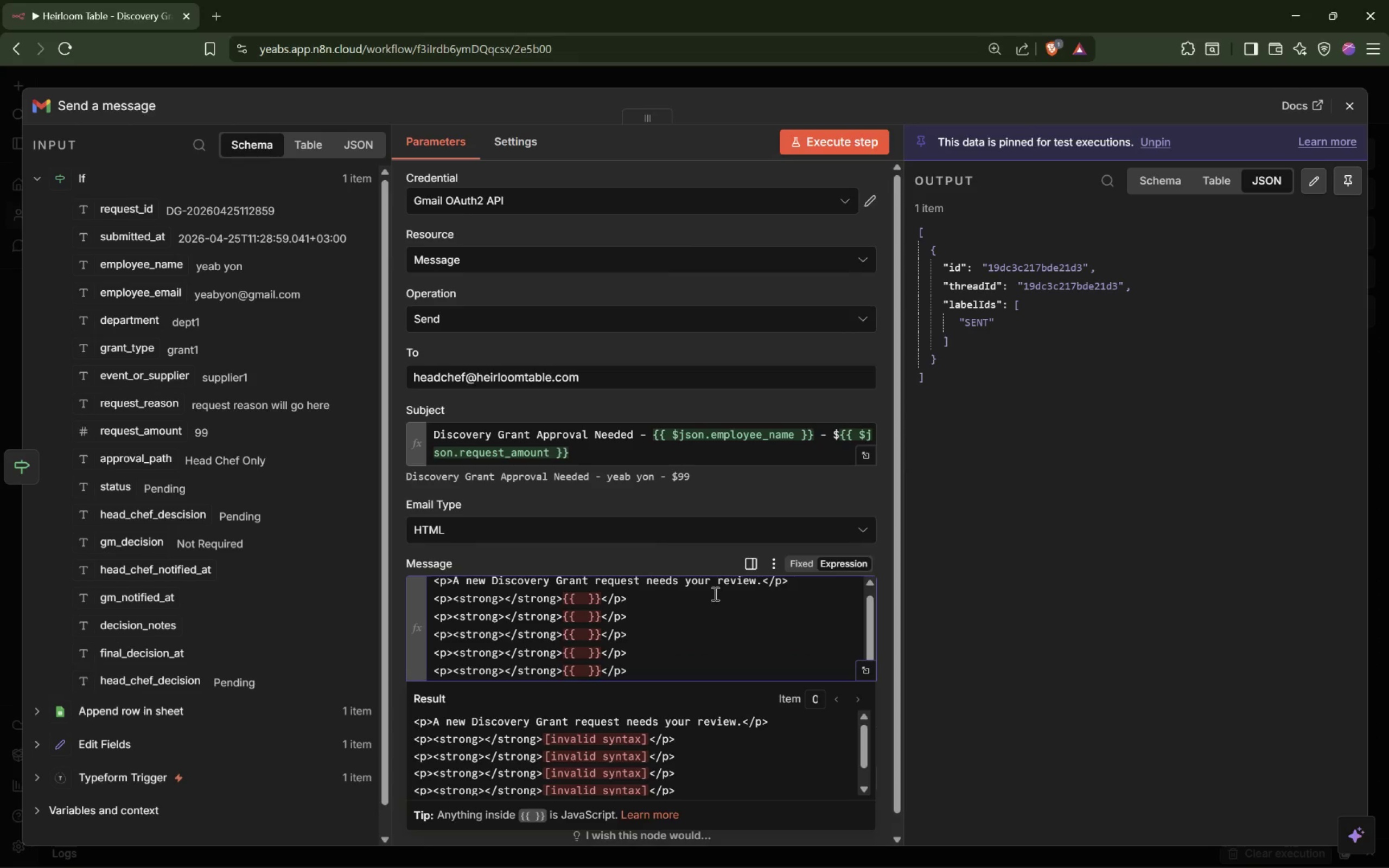 
key(Control+V)
 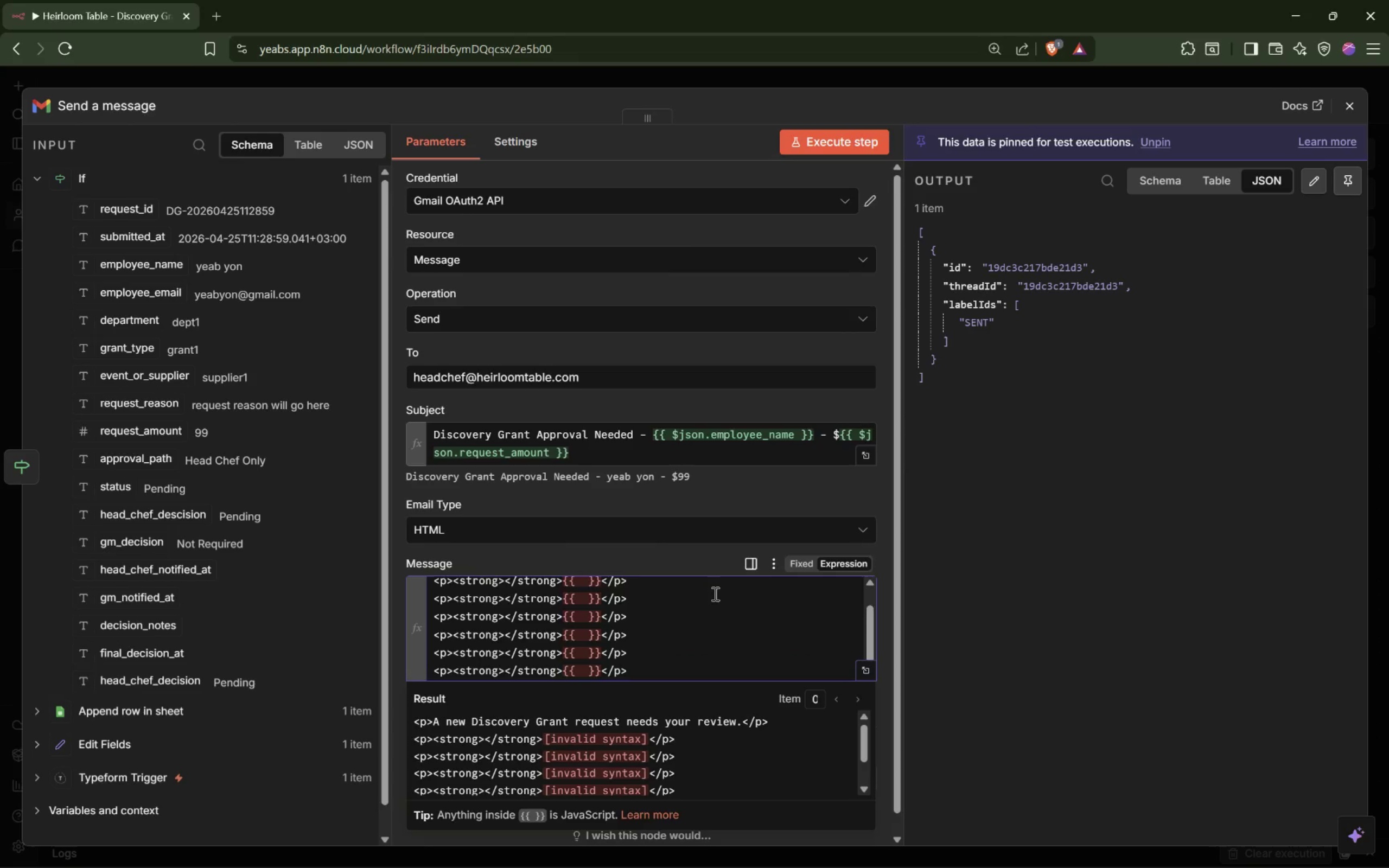 
key(Control+V)
 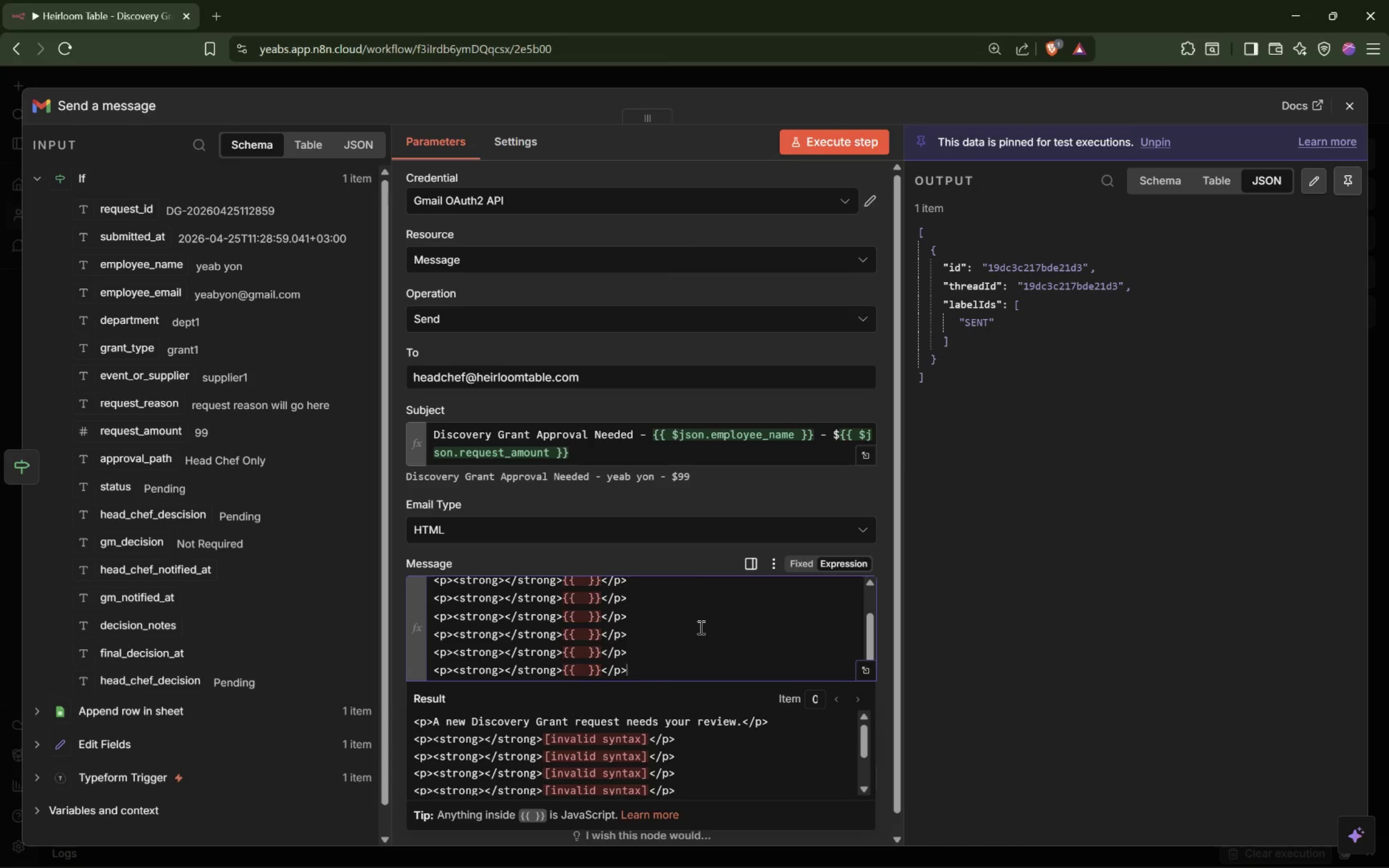 
key(Enter)
 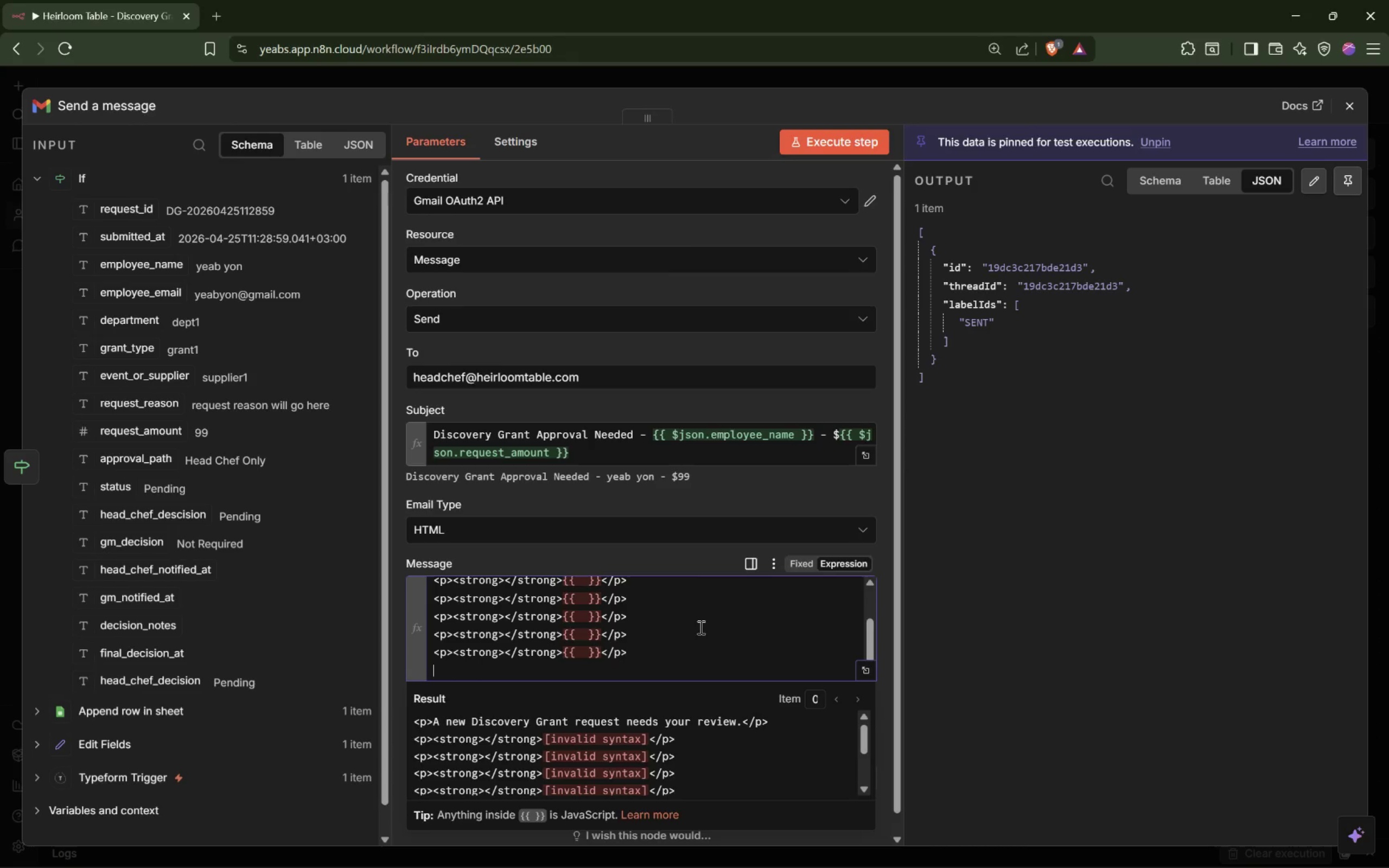 
type(<p> )
key(Backspace)
type(This)
 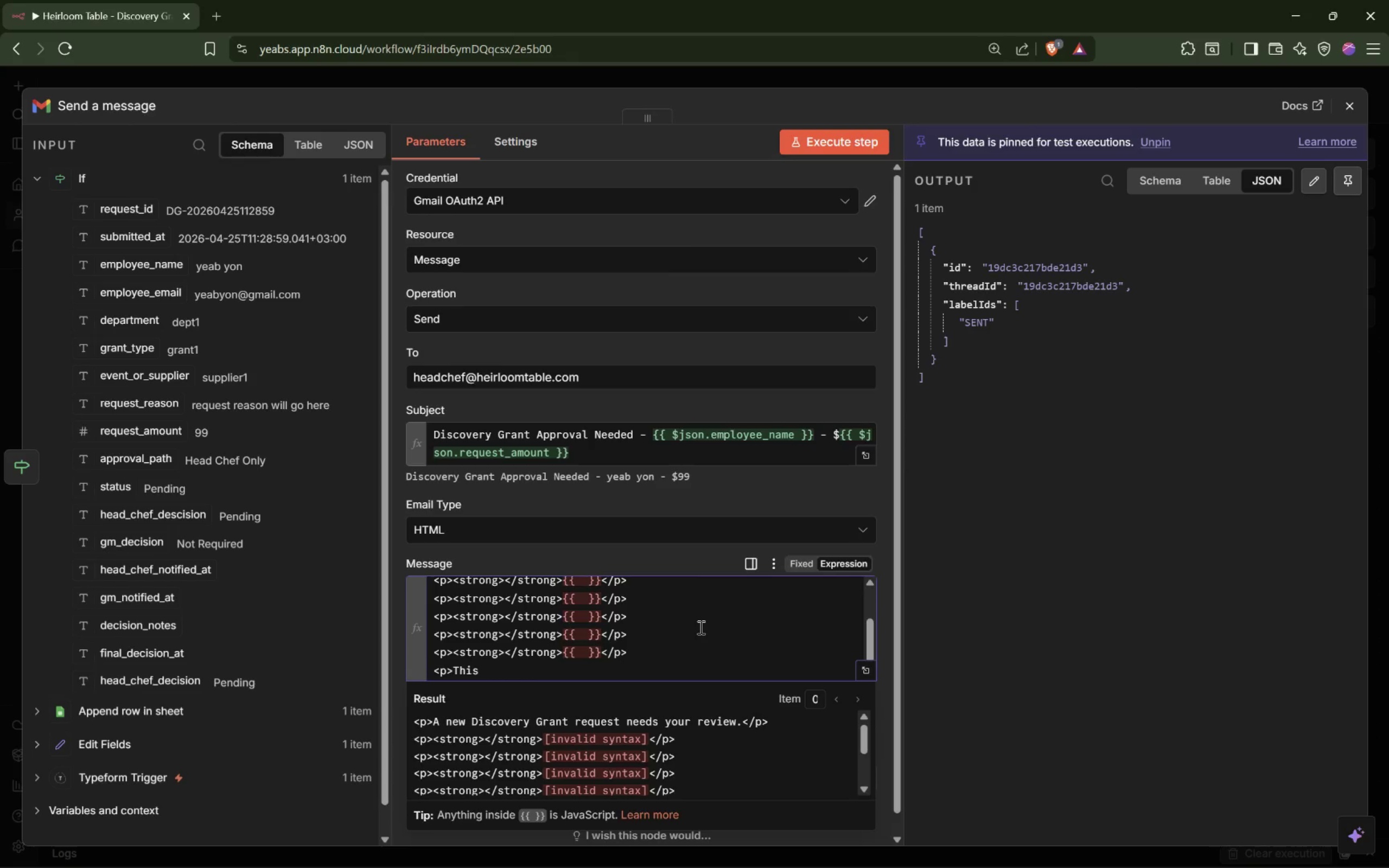 
type( request requires p)
key(Backspace)
type(approval from both the Head Chef and the)
 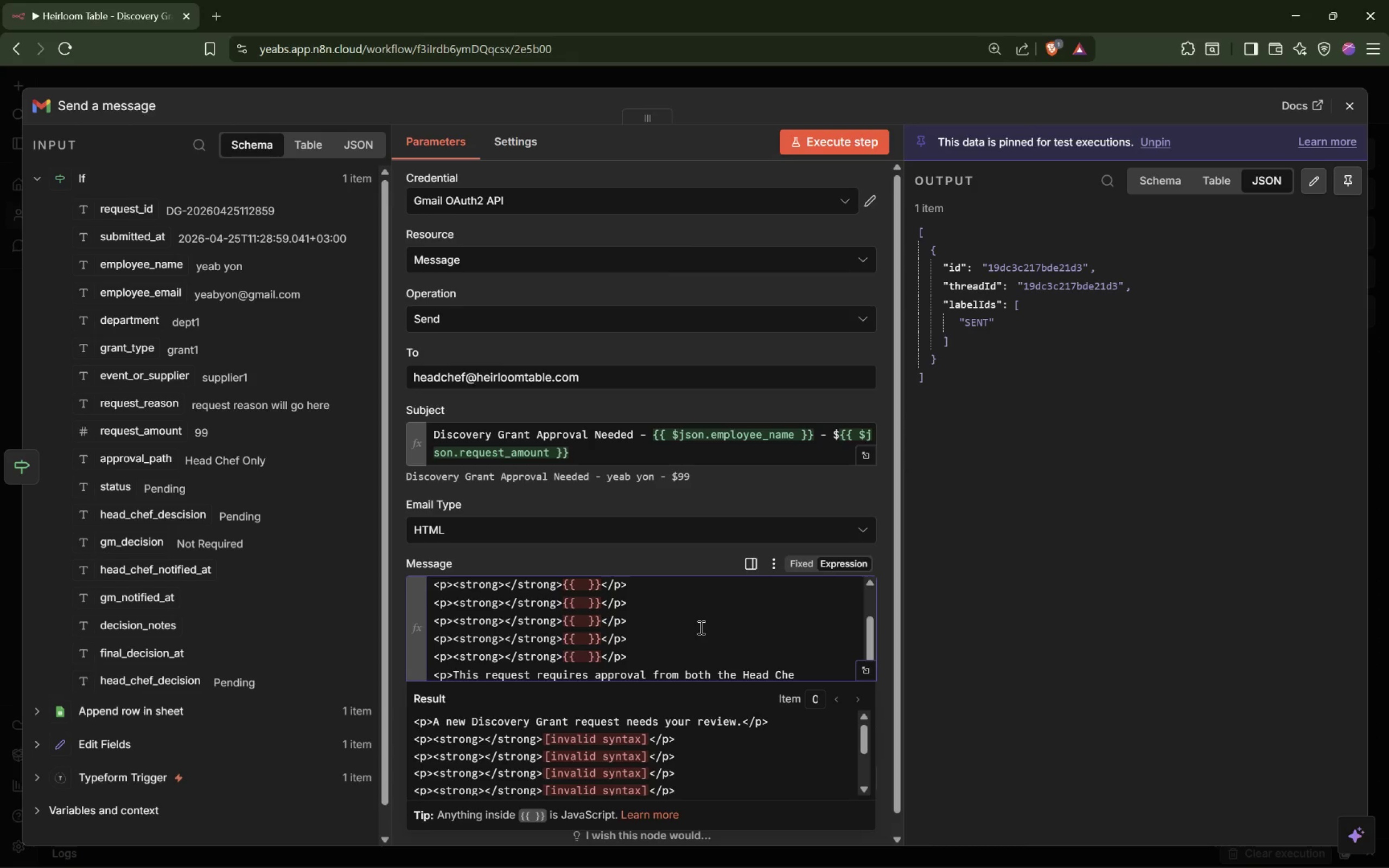 
left_click([816, 675])
 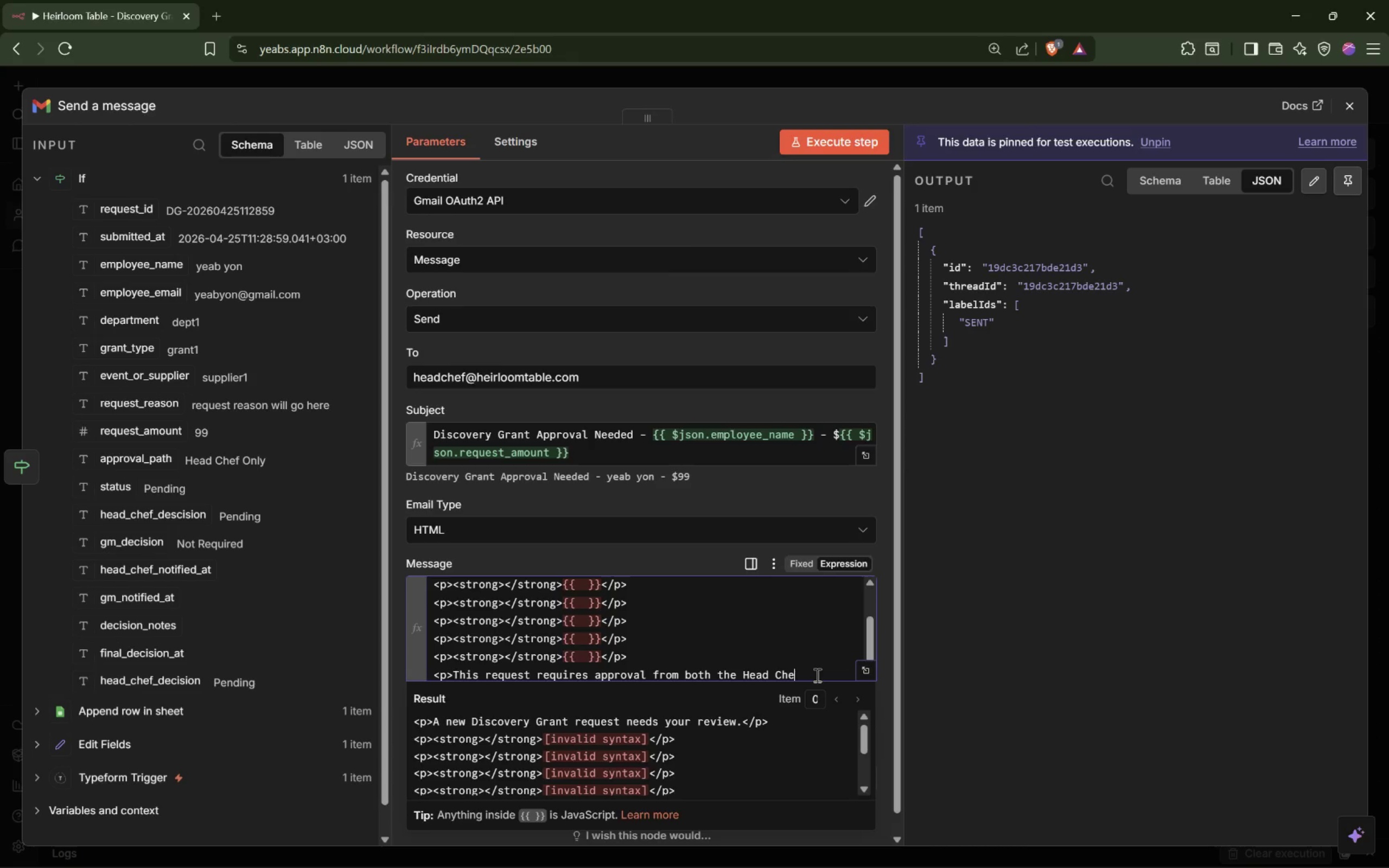 
key(F)
 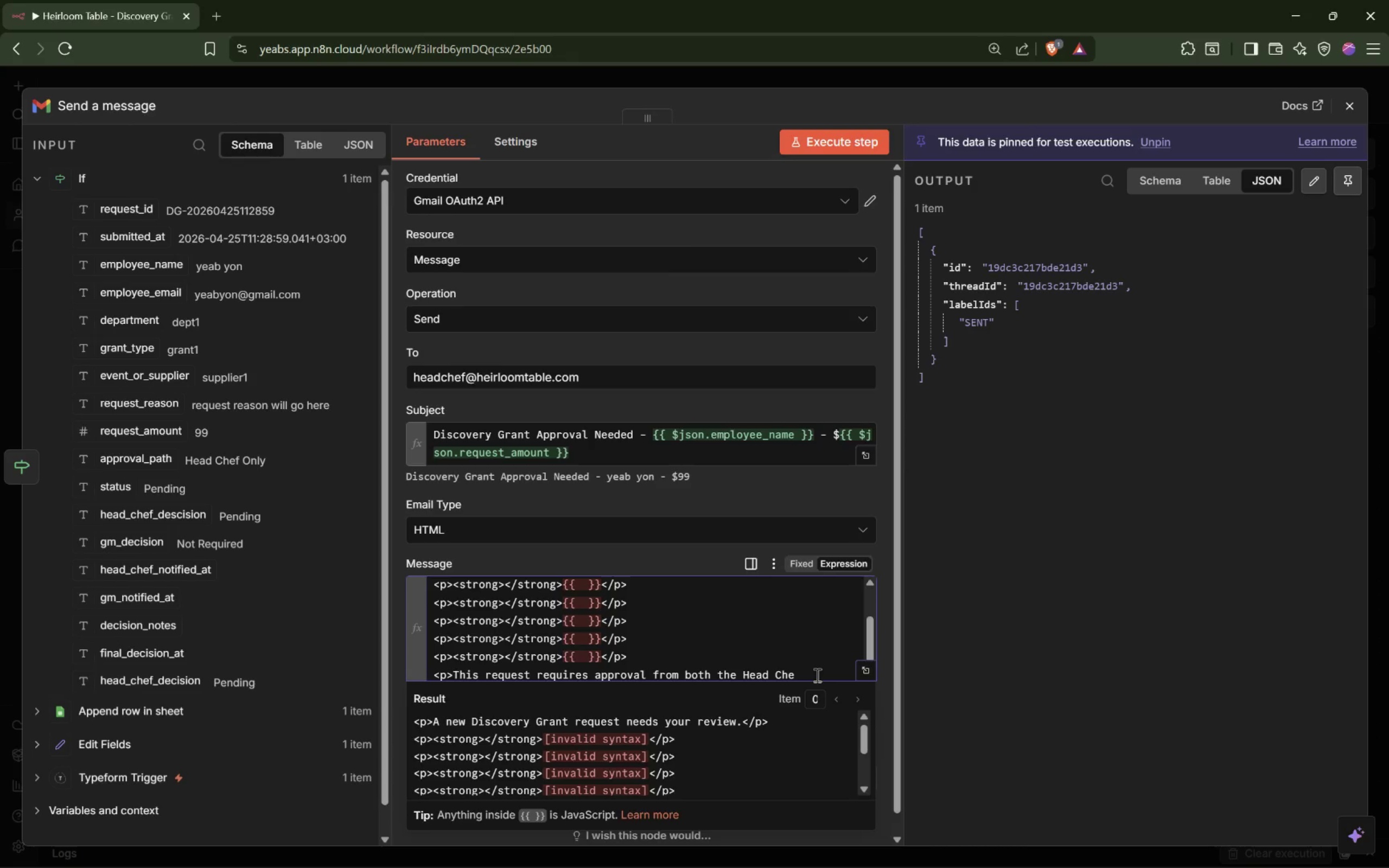 
left_click([816, 675])
 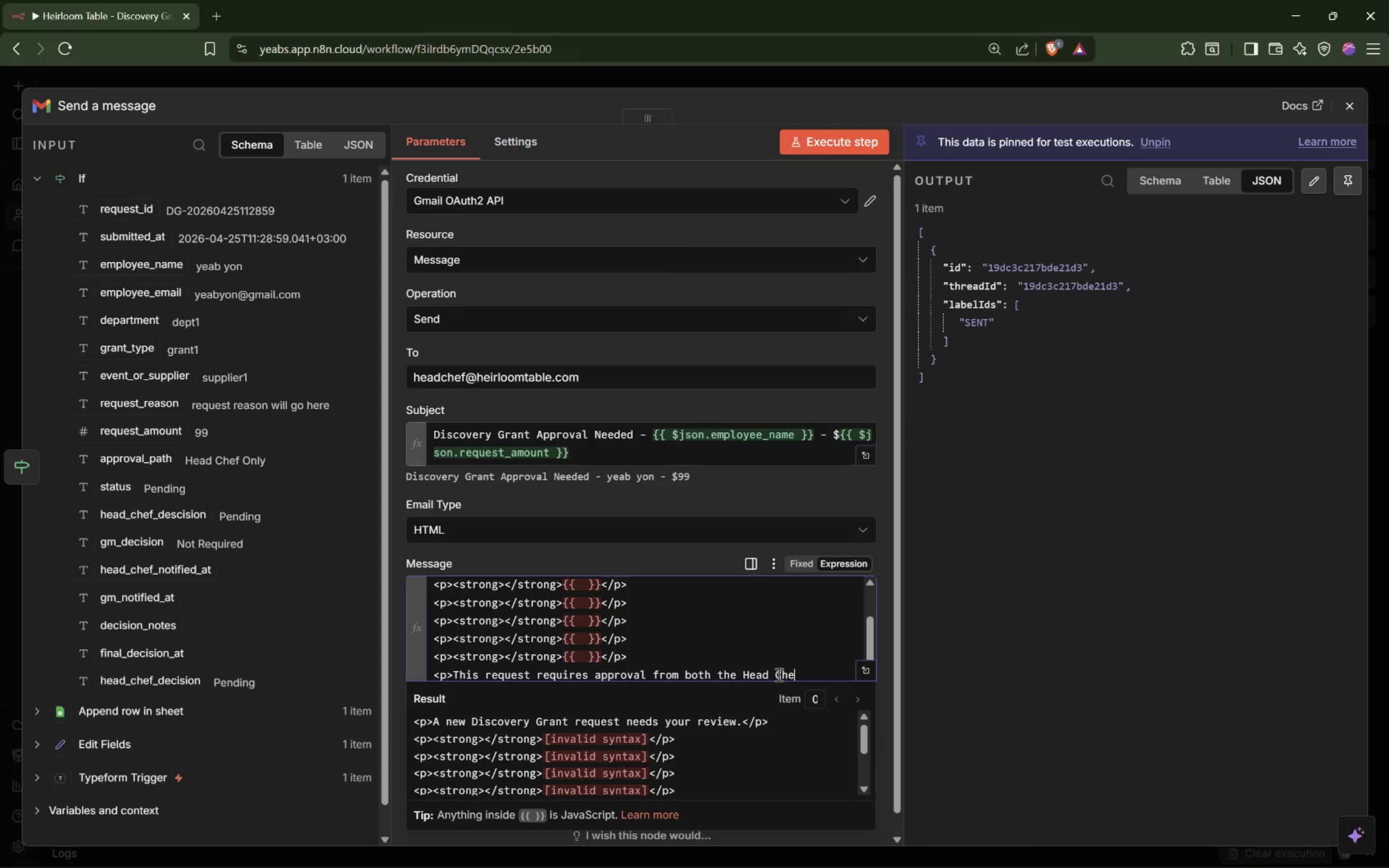 
left_click([775, 673])
 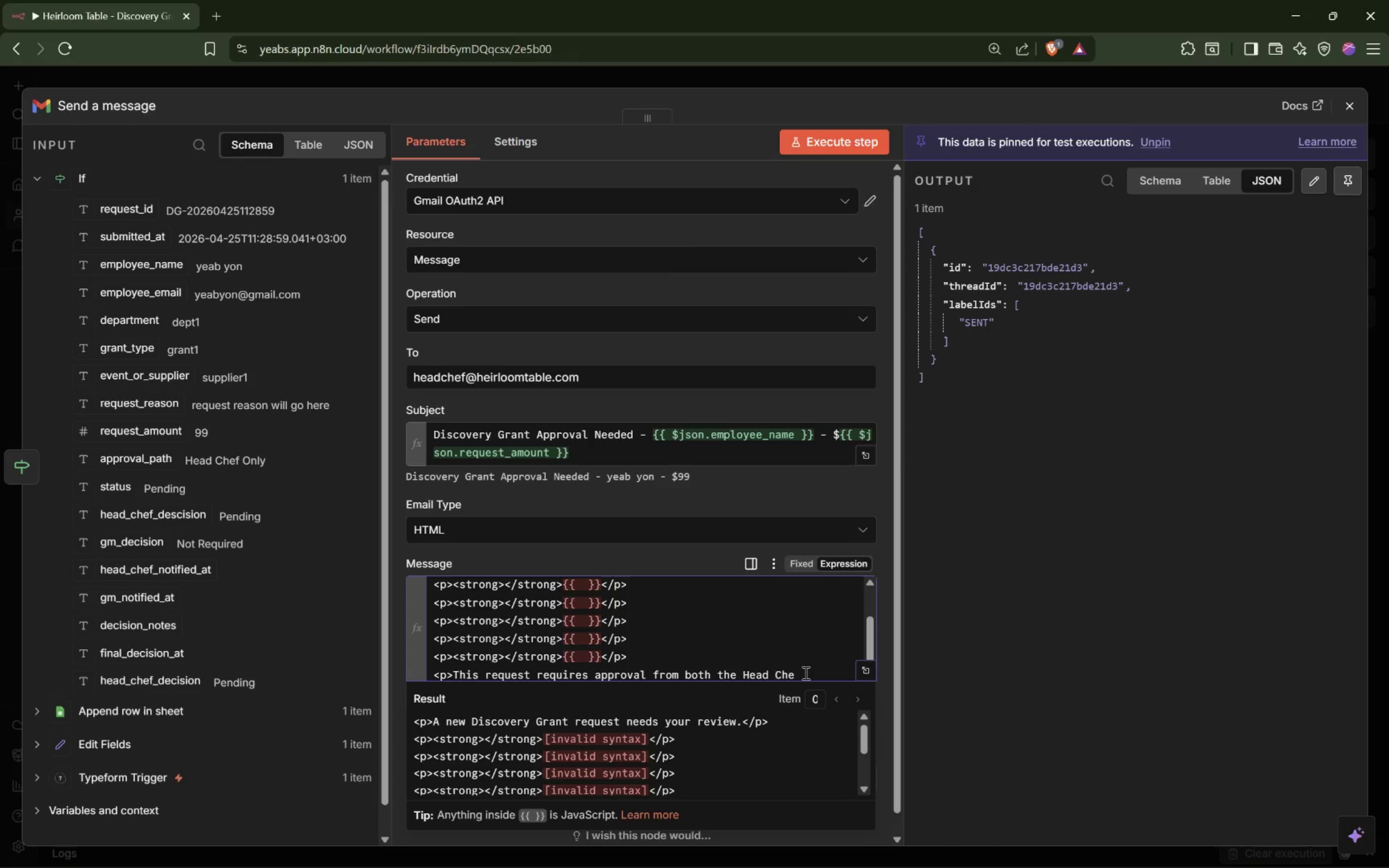 
left_click([804, 673])
 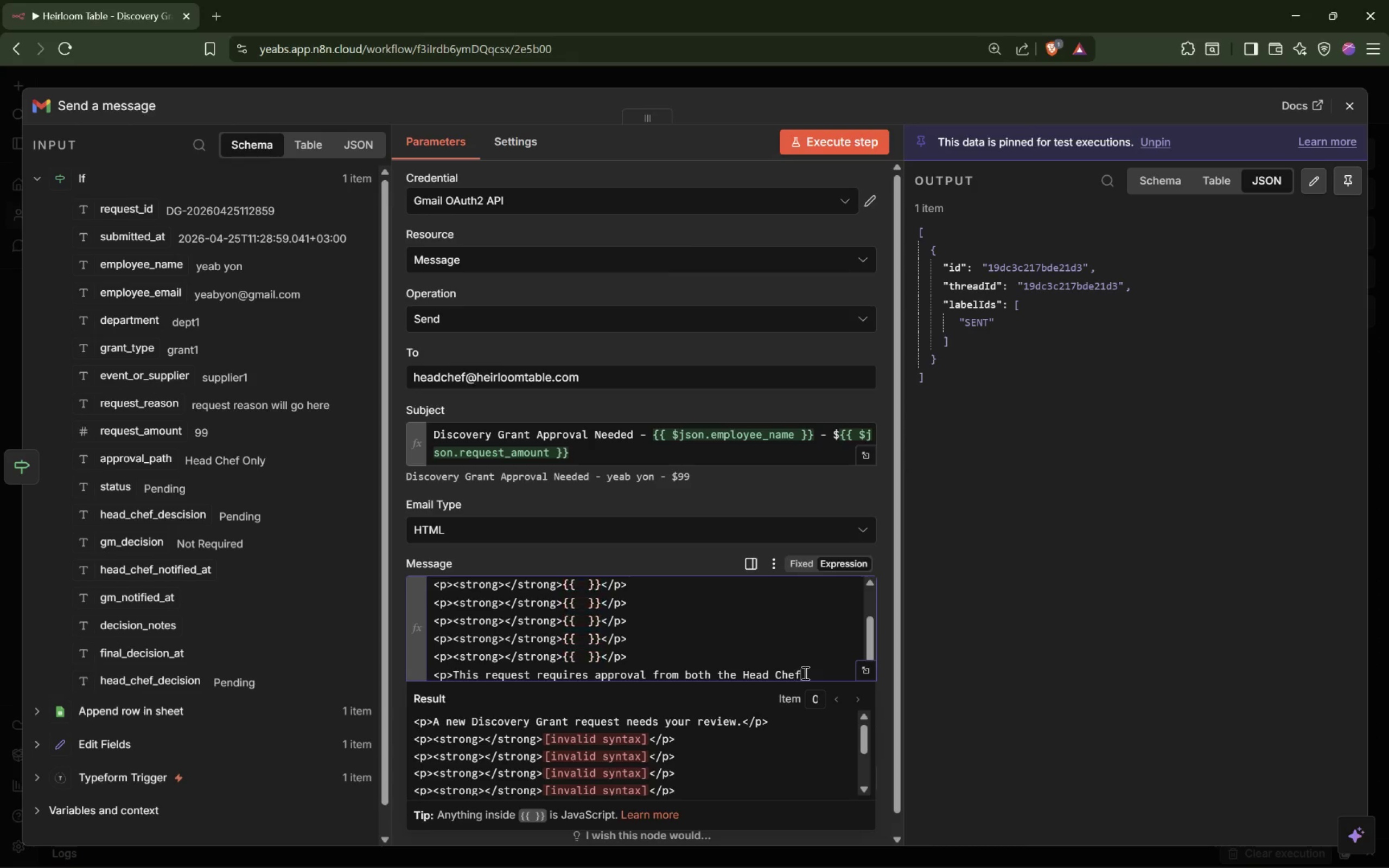 
type(f and the General Managr.</p>)
 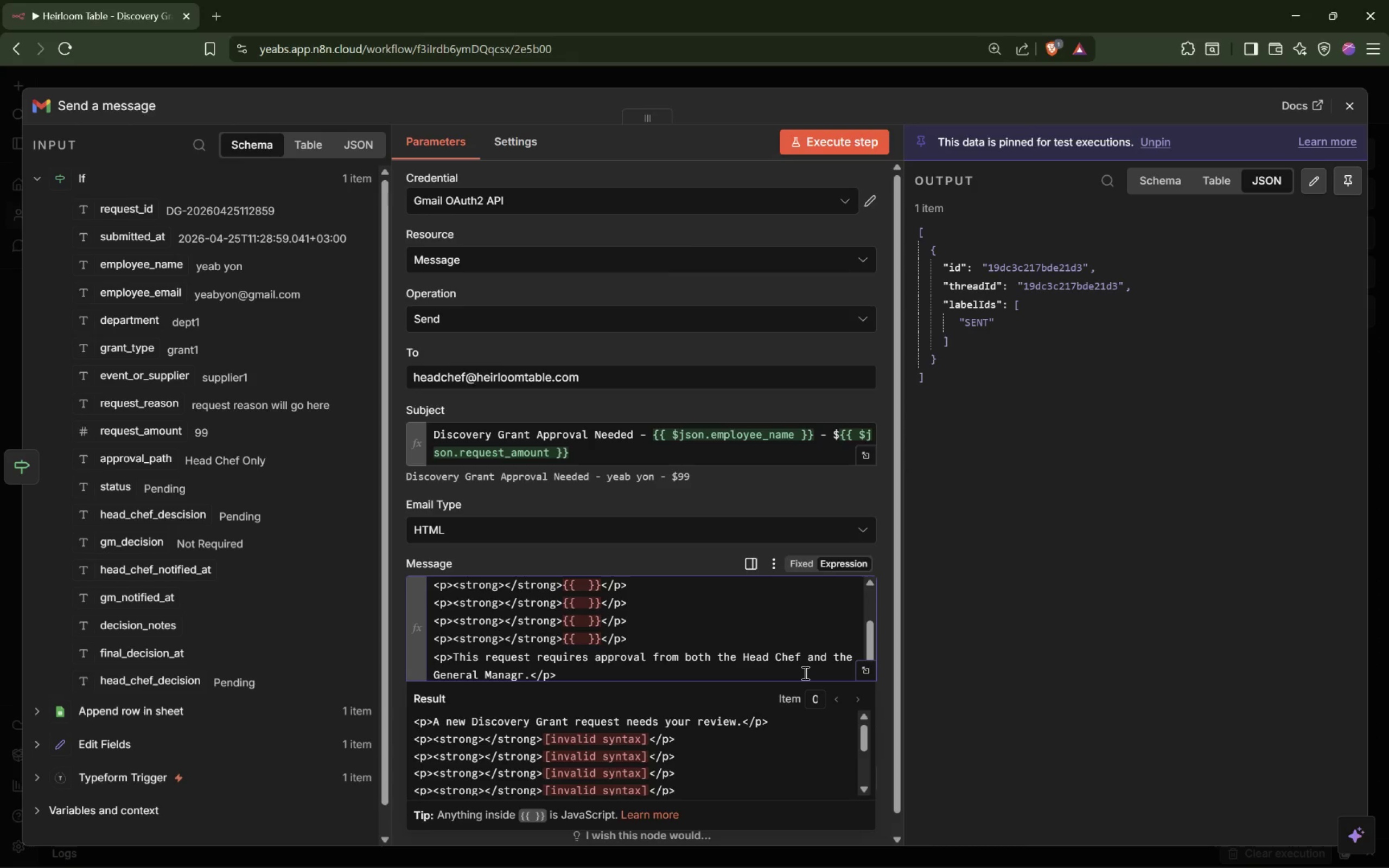 
double_click([871, 672])
 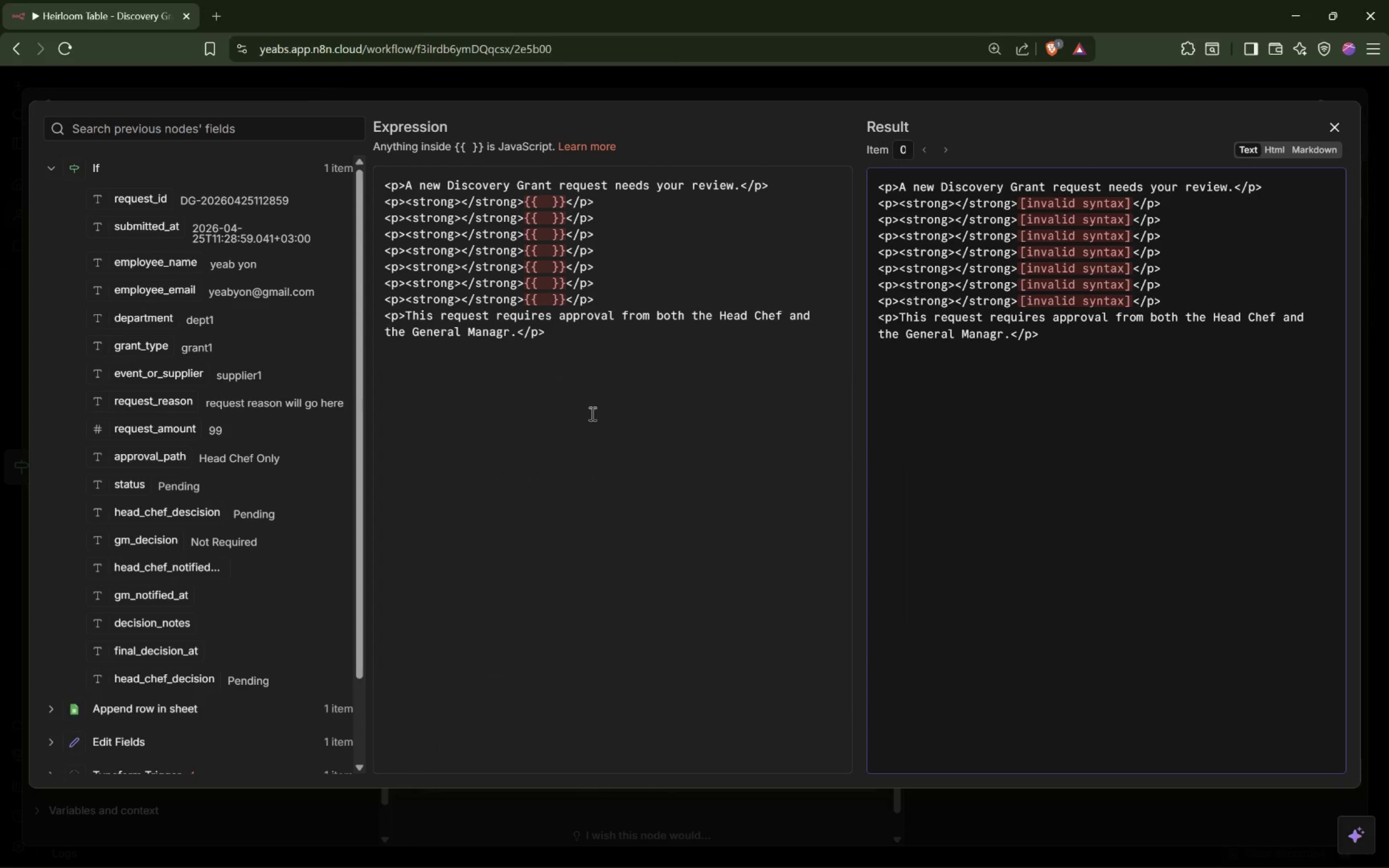 
left_click([461, 202])
 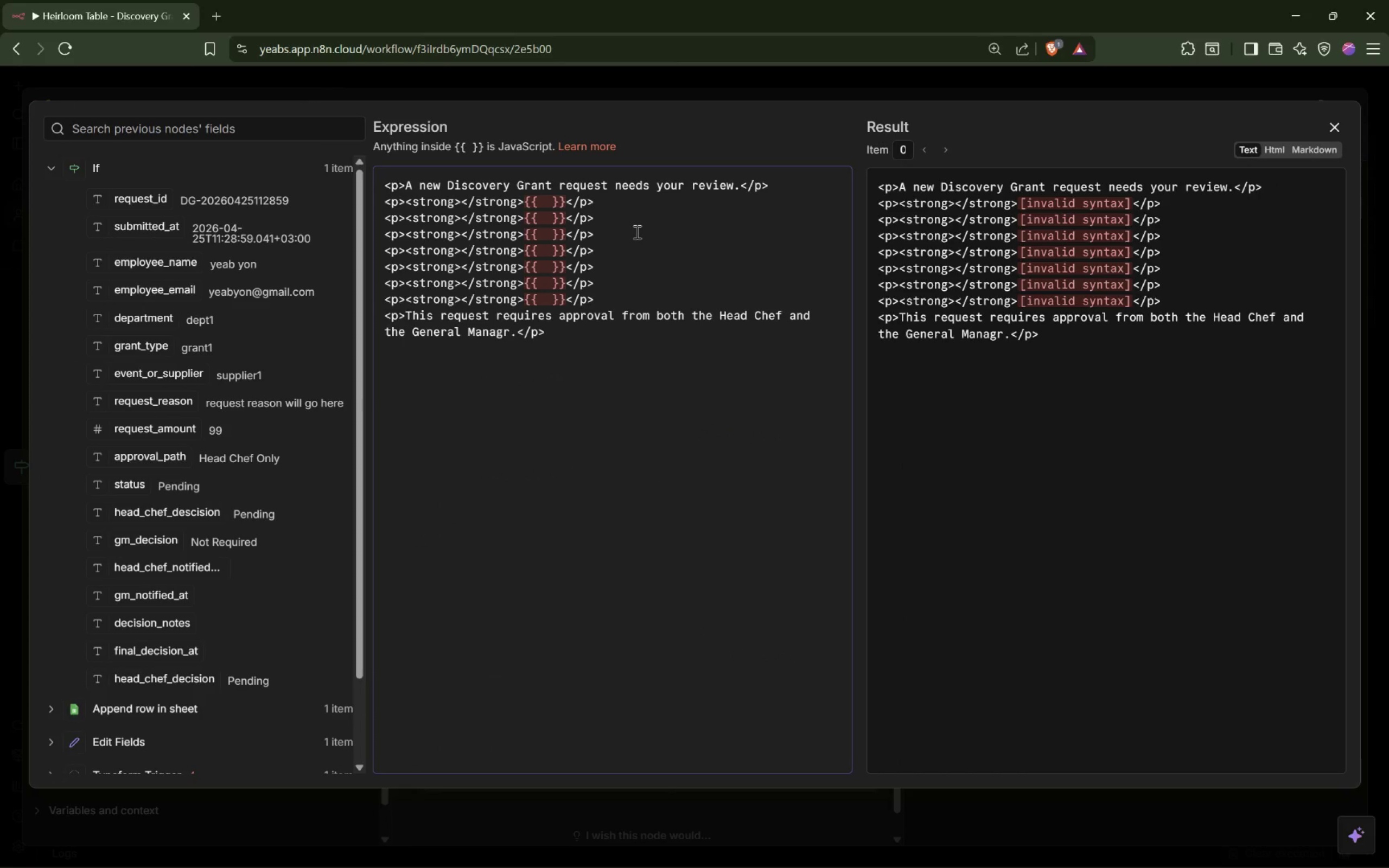 
type(Request ID:)
 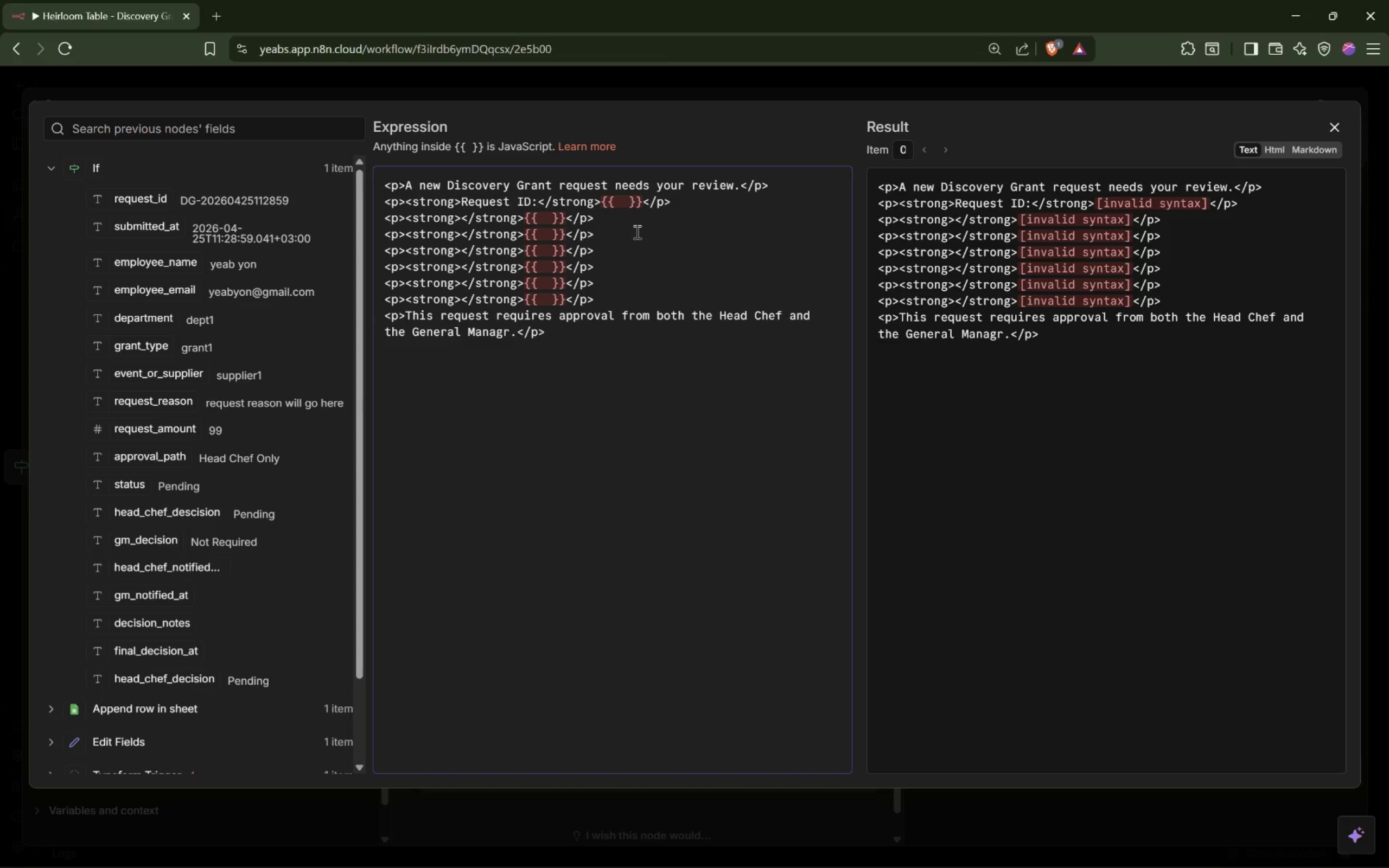 
wait(5.41)
 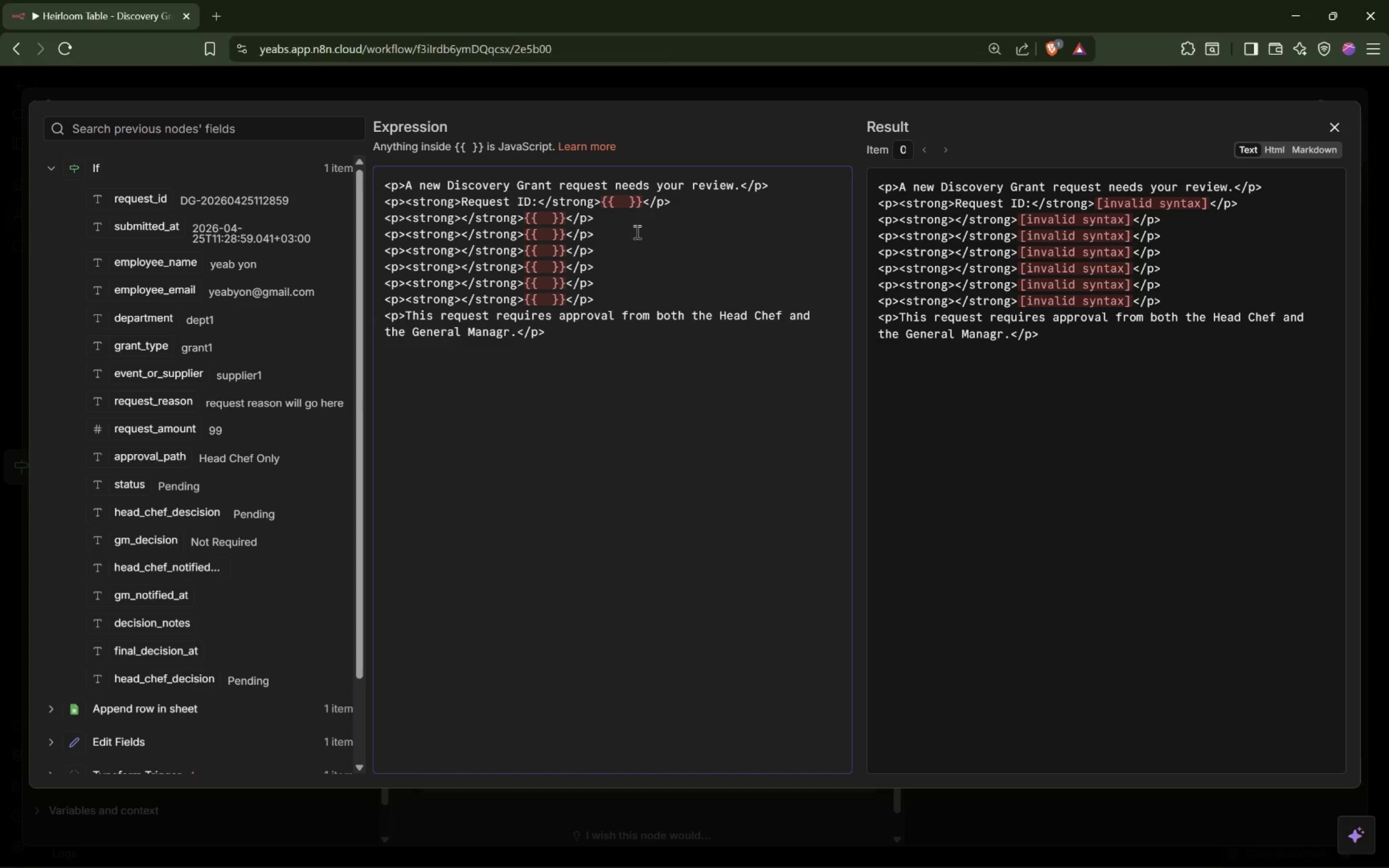 
type(Employee:)
 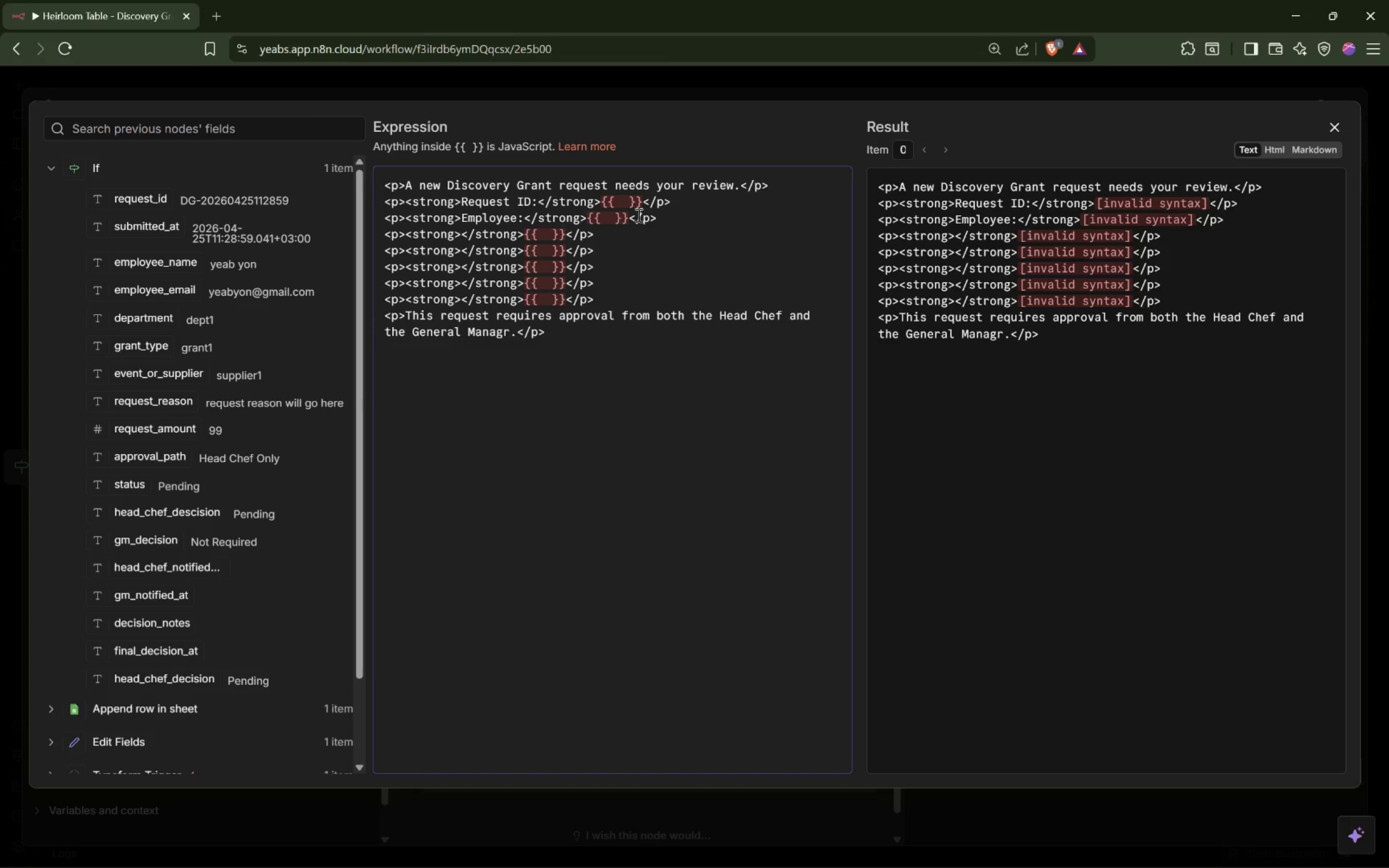 
left_click([462, 233])
 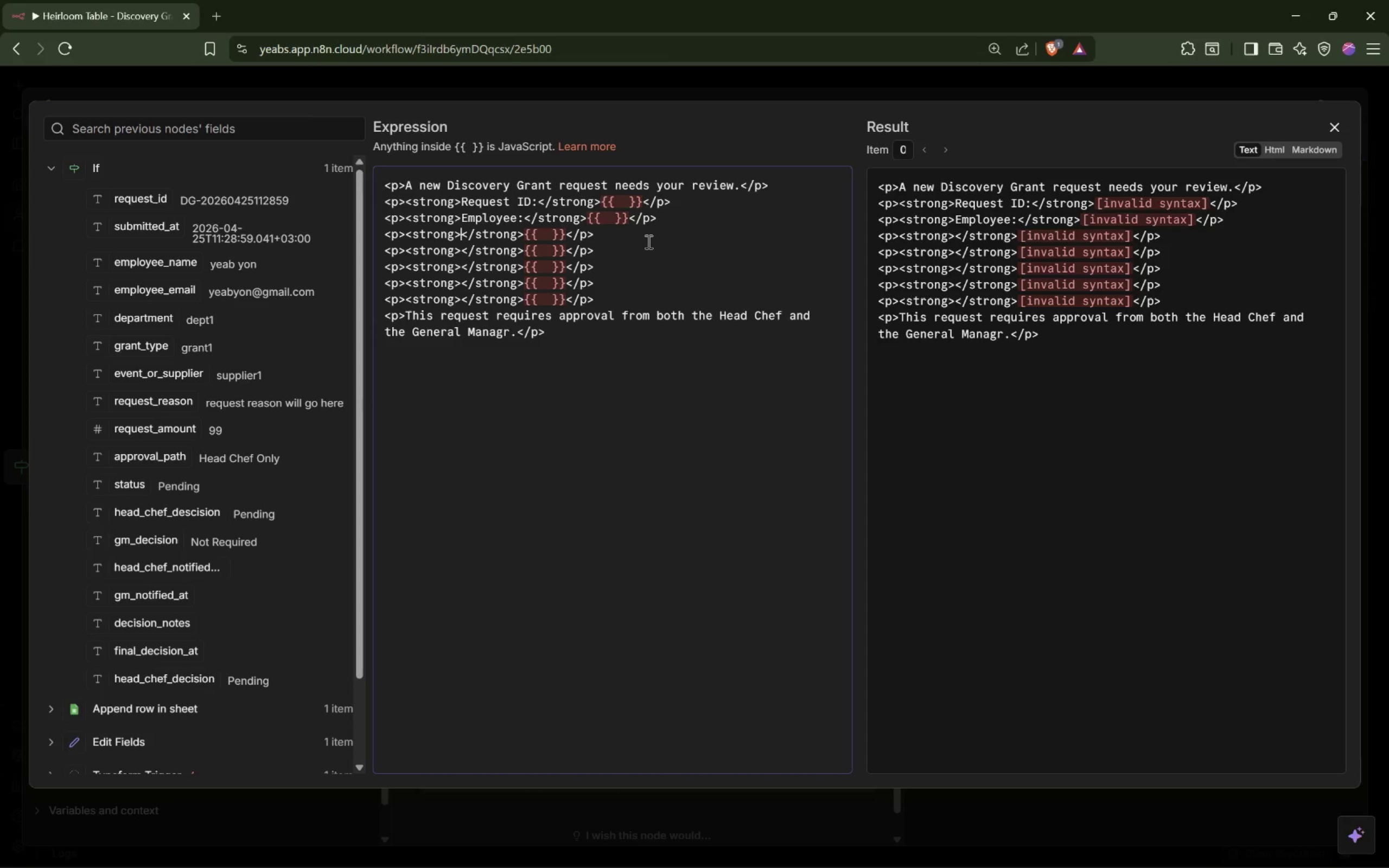 
type(Department:)
 